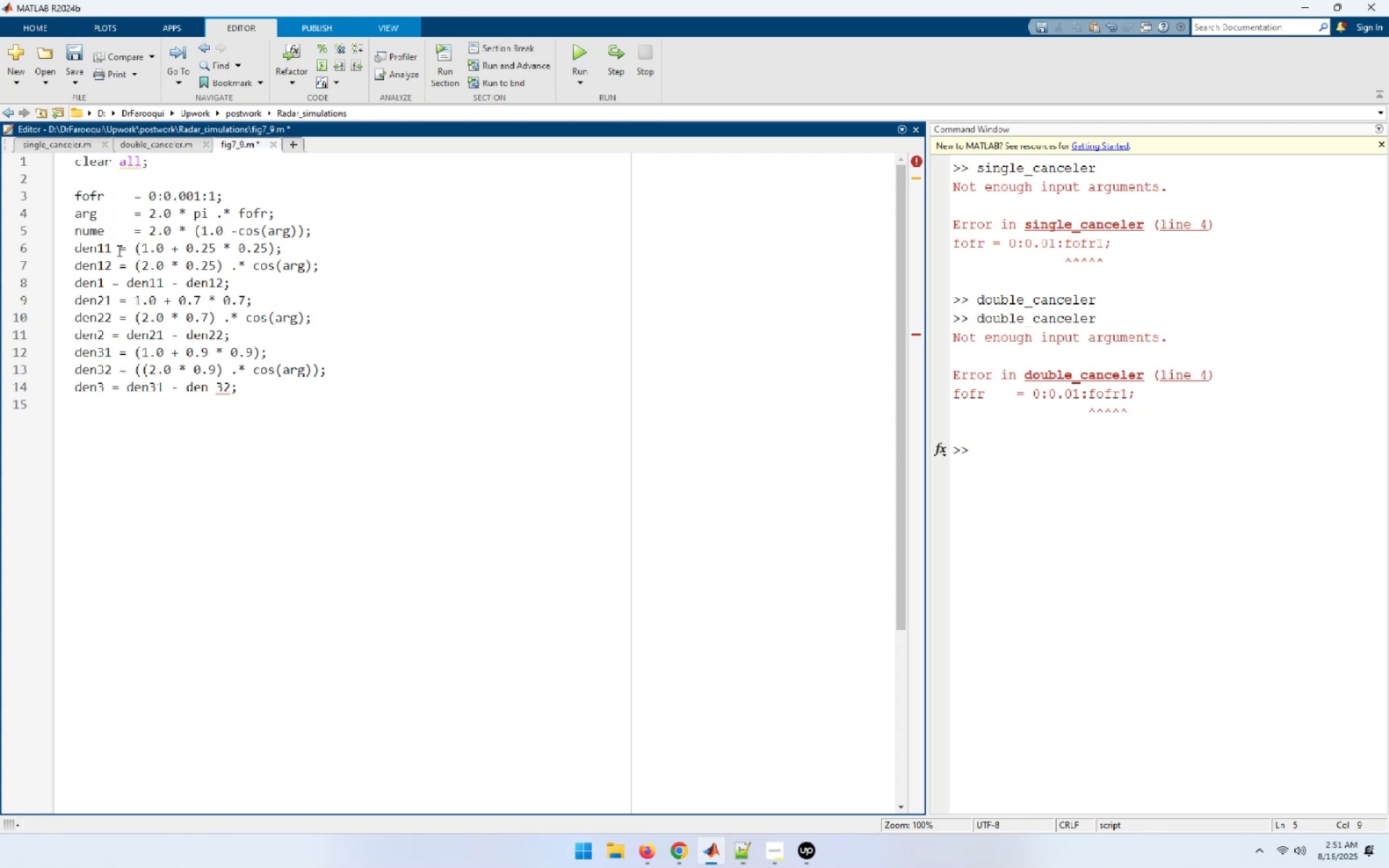 
left_click([119, 250])
 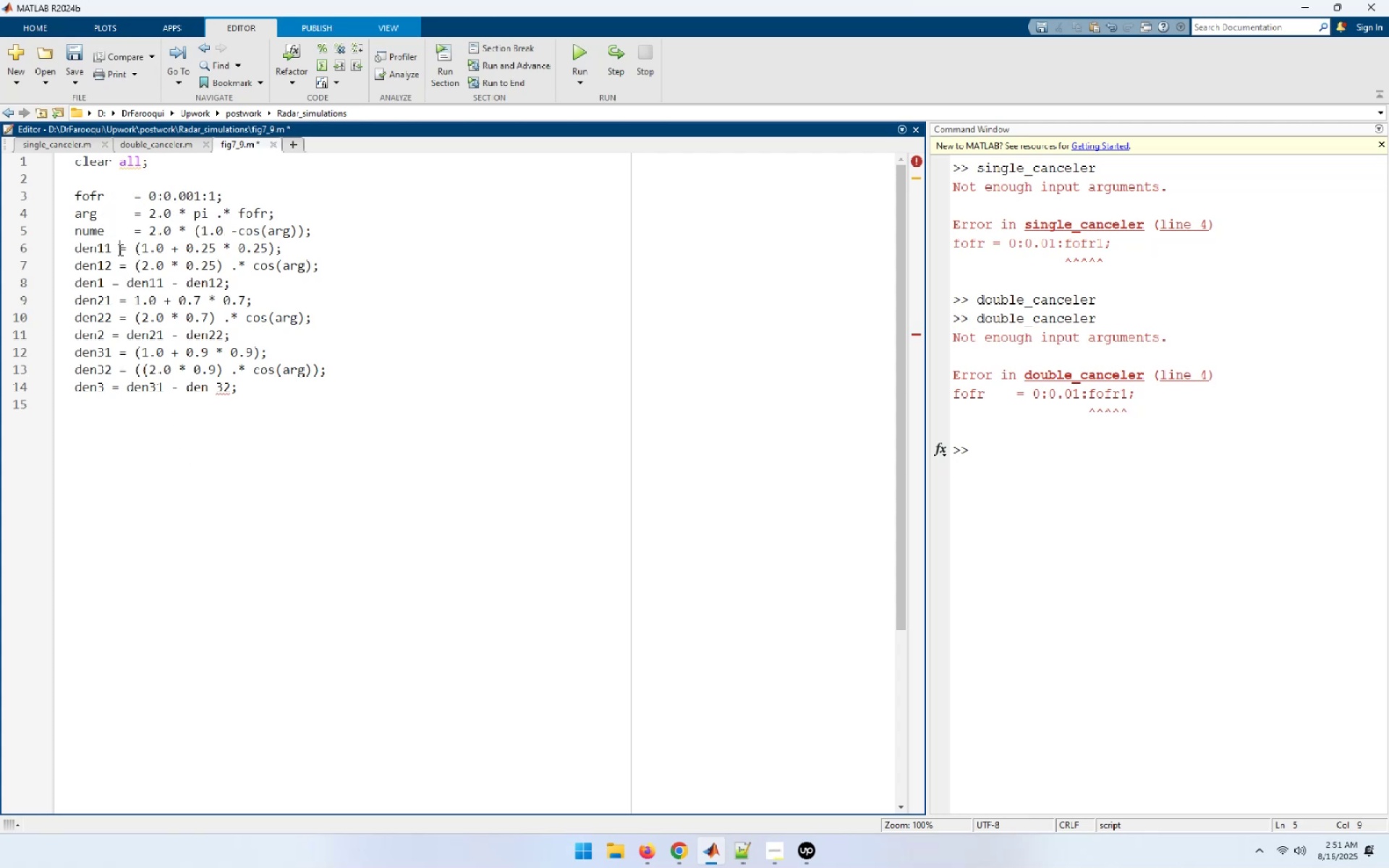 
key(Tab)
 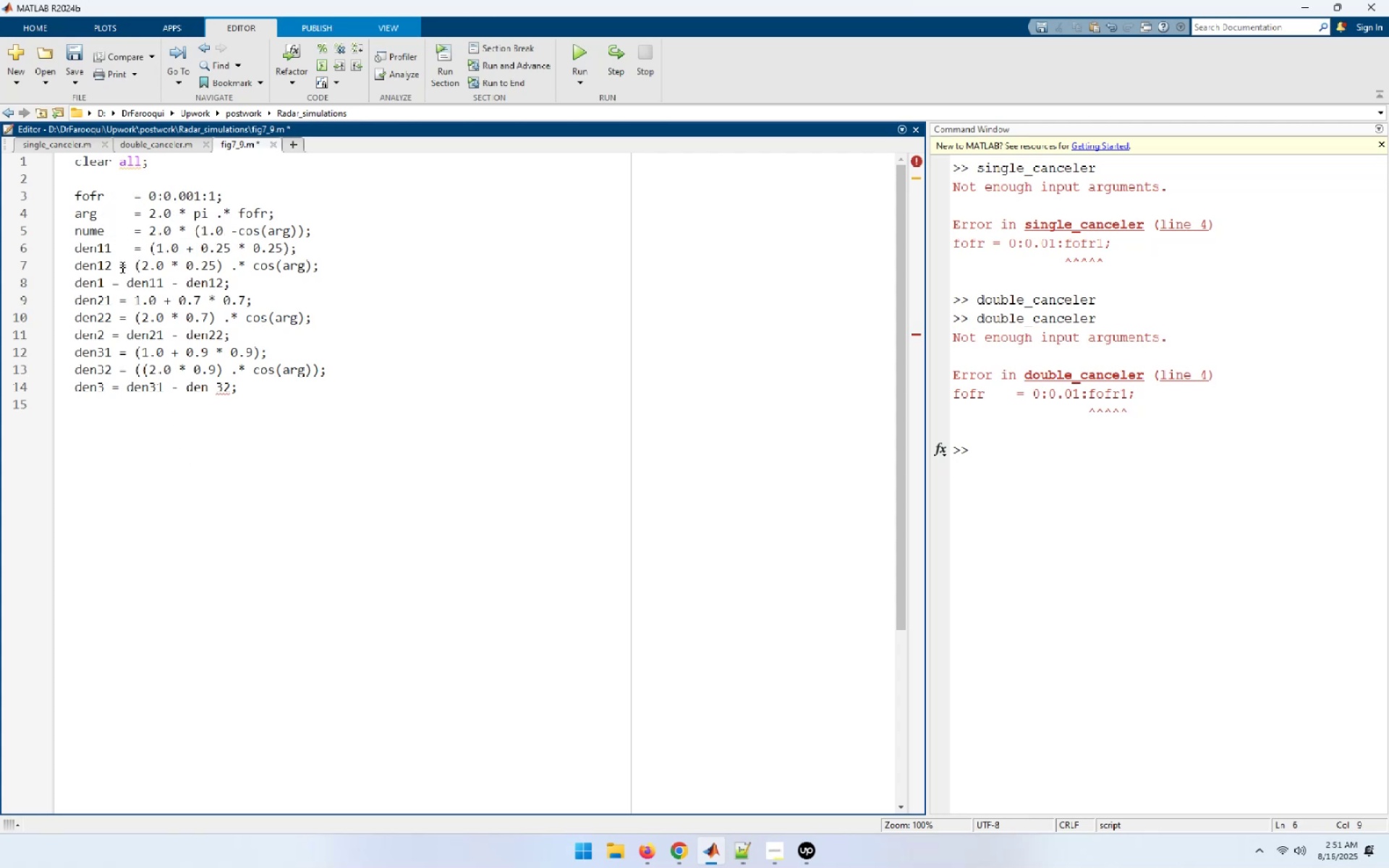 
left_click([121, 267])
 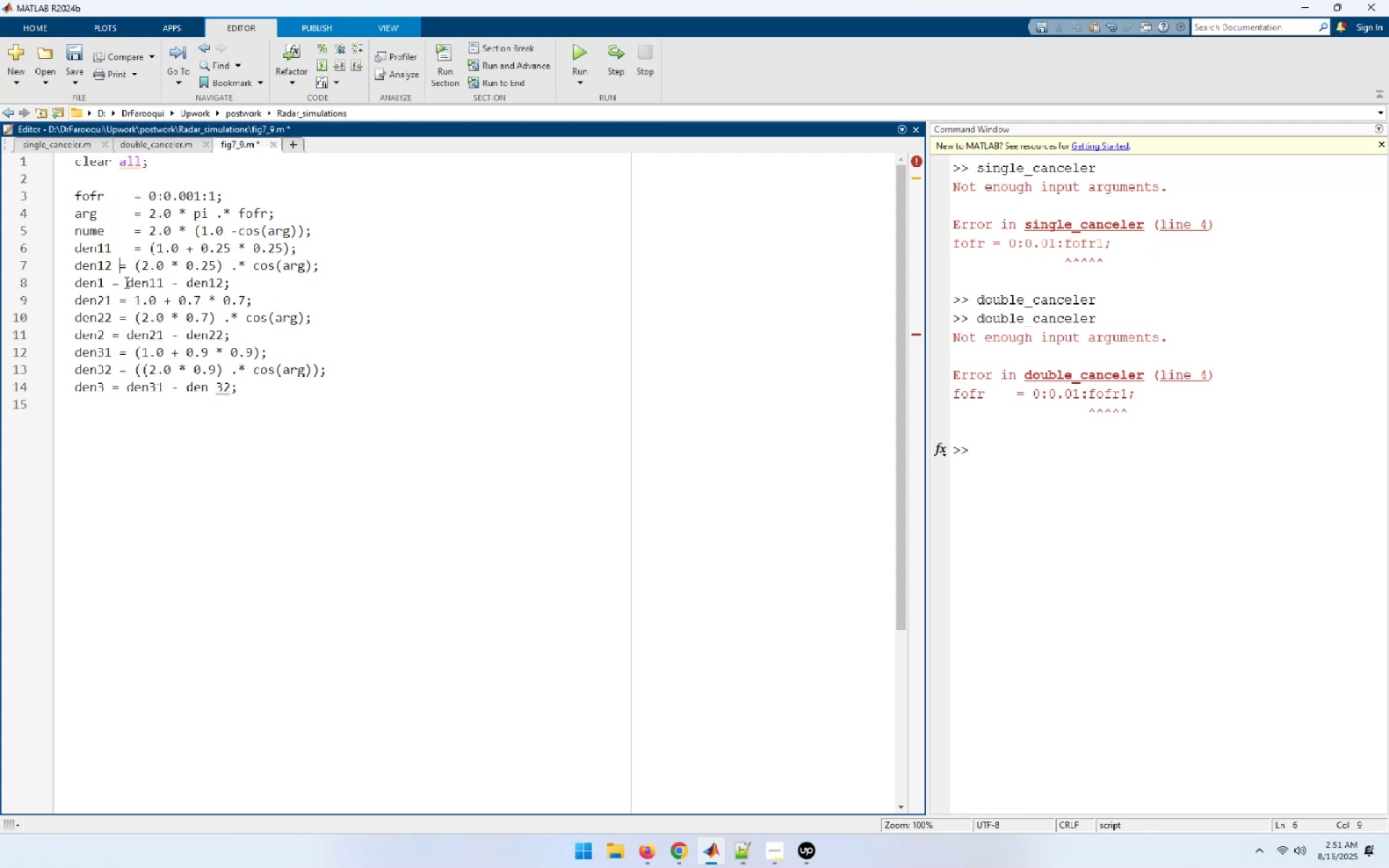 
key(Tab)
 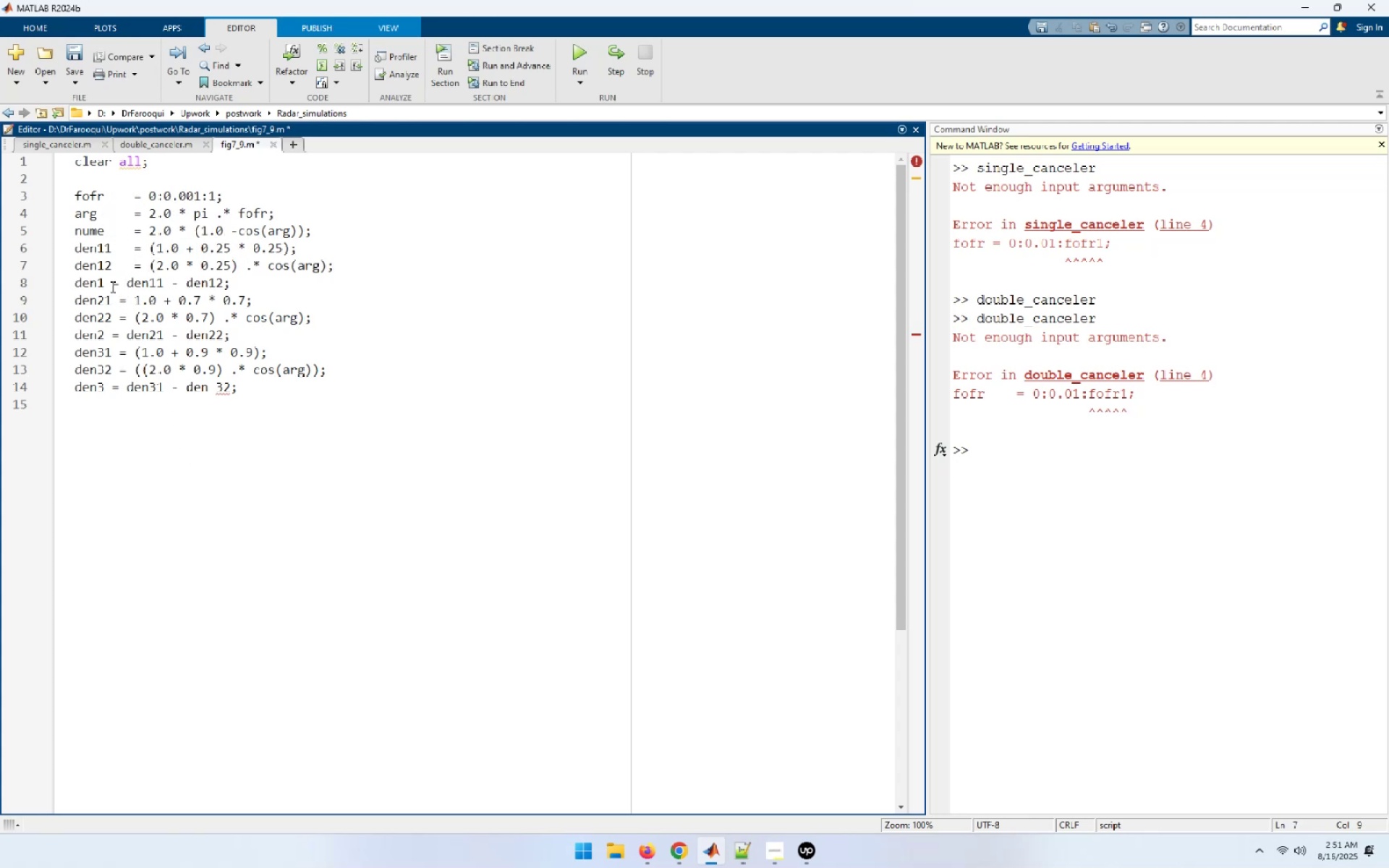 
left_click([112, 286])
 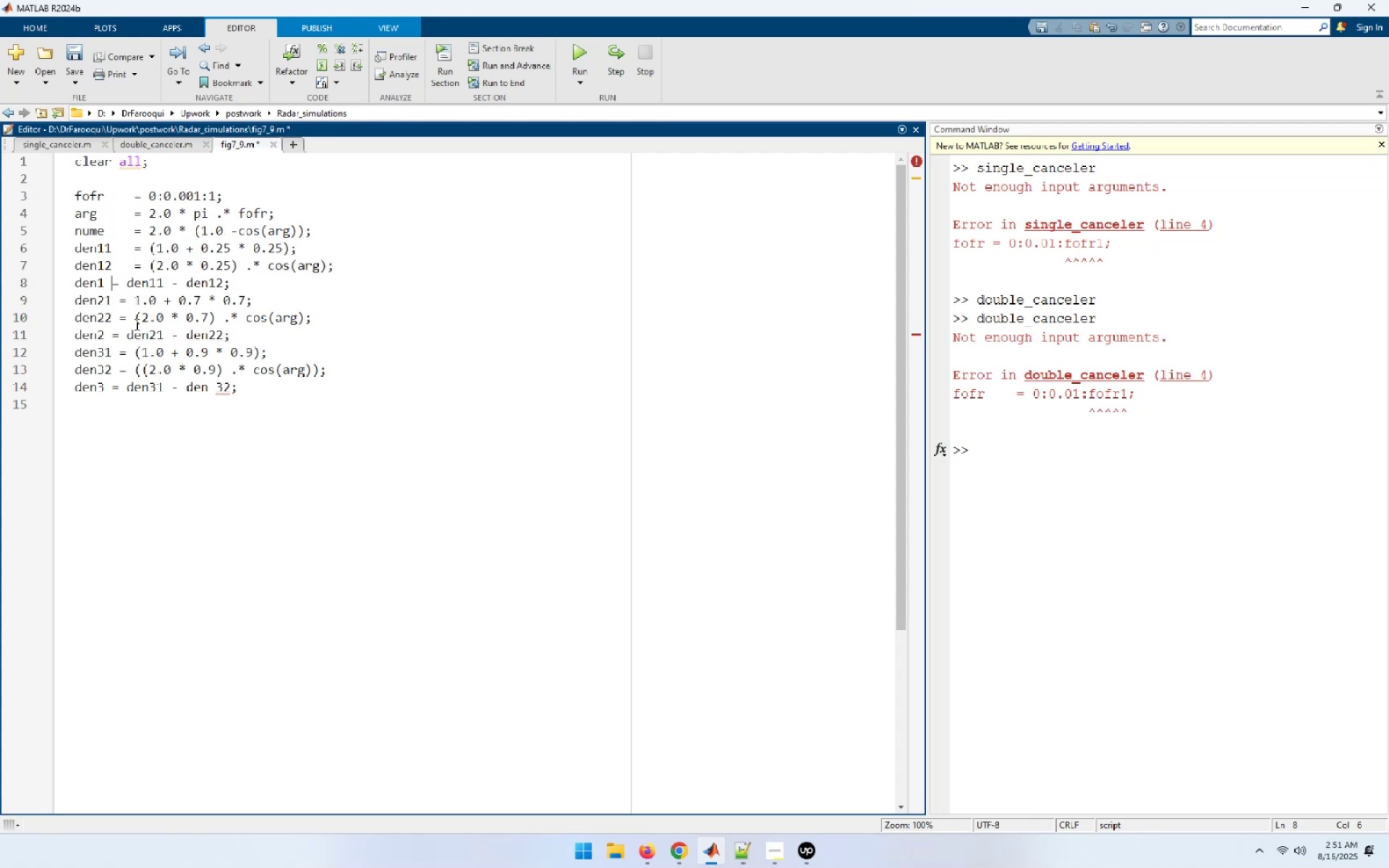 
key(Tab)
 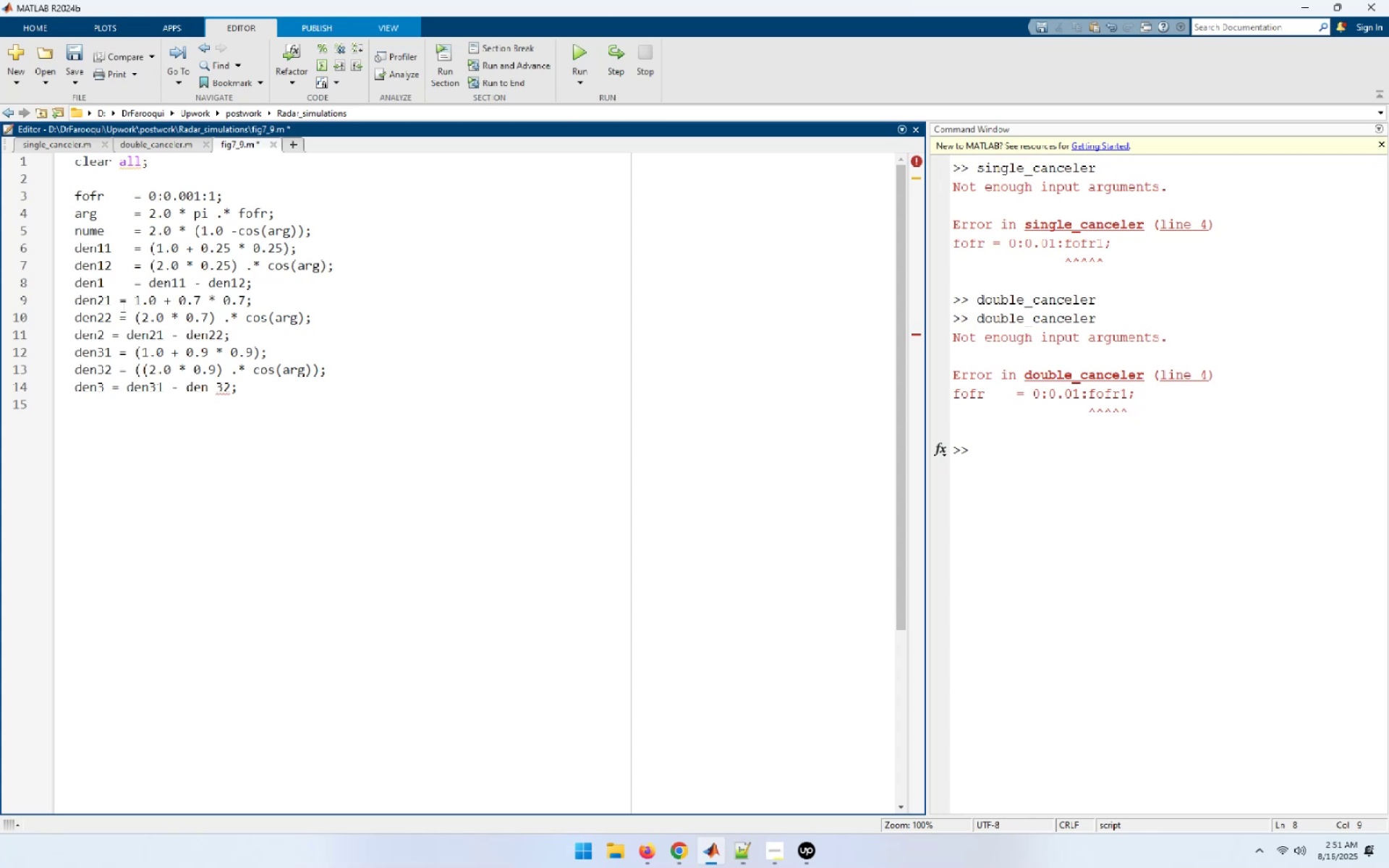 
left_click([122, 302])
 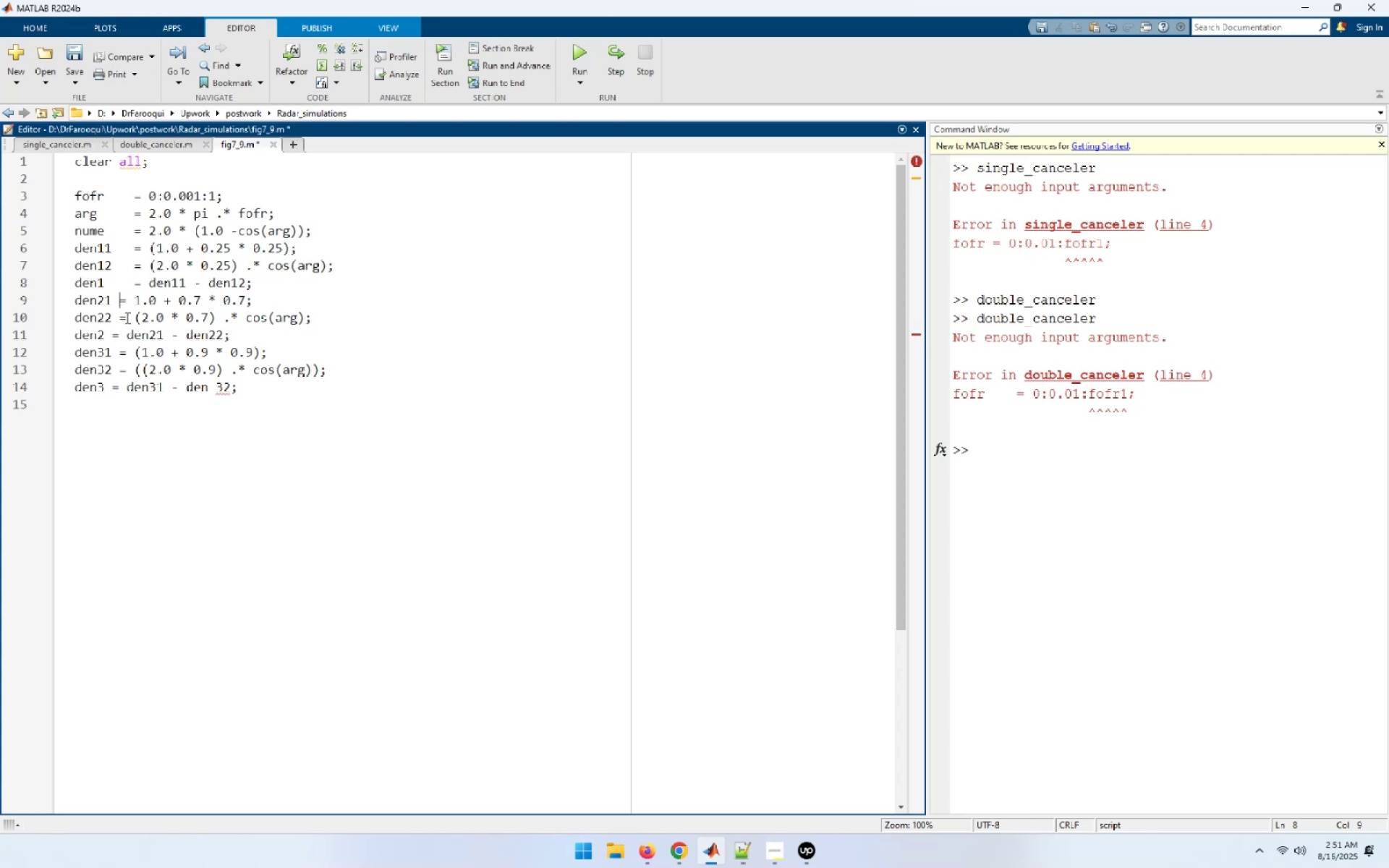 
key(Tab)
 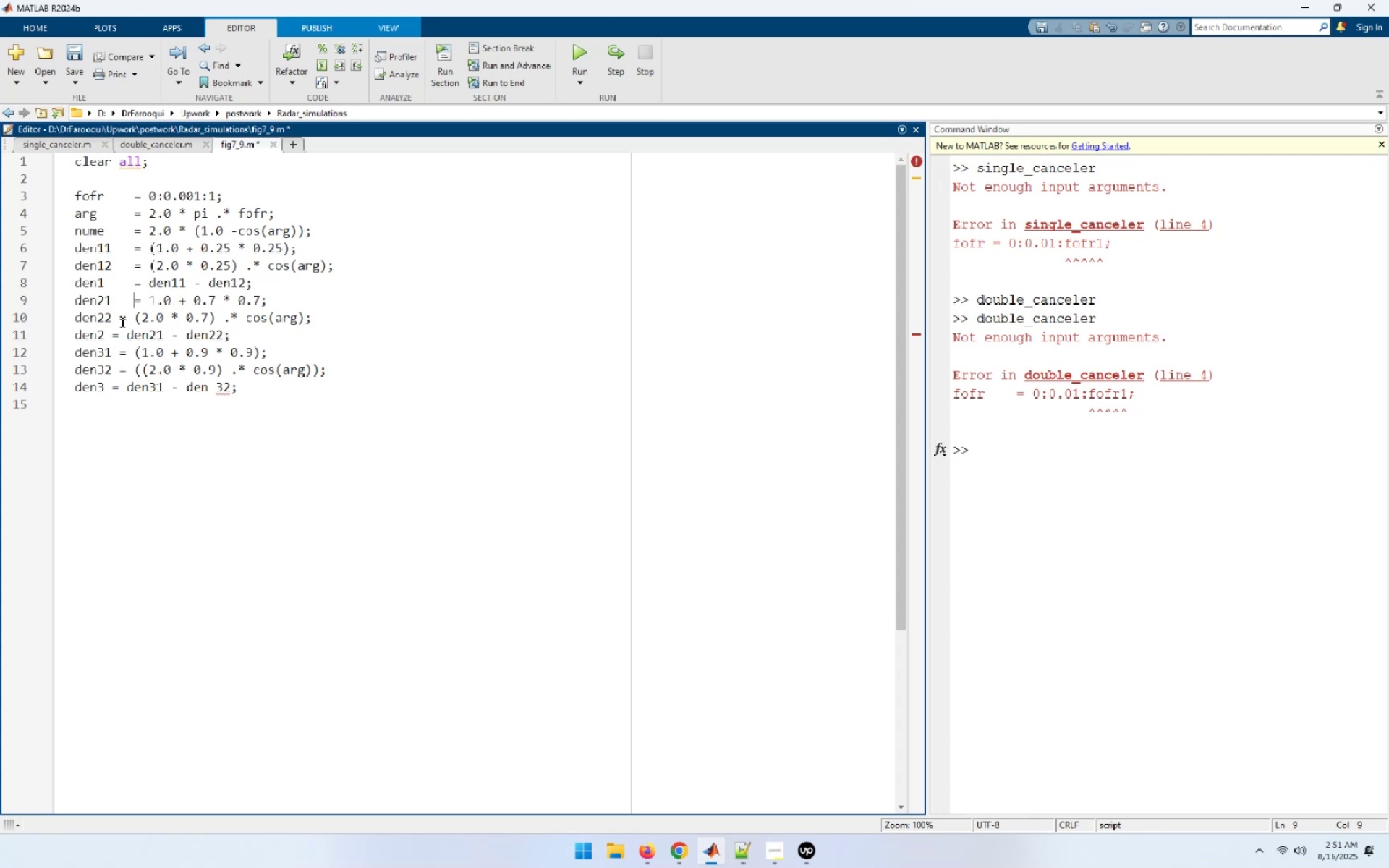 
left_click([121, 320])
 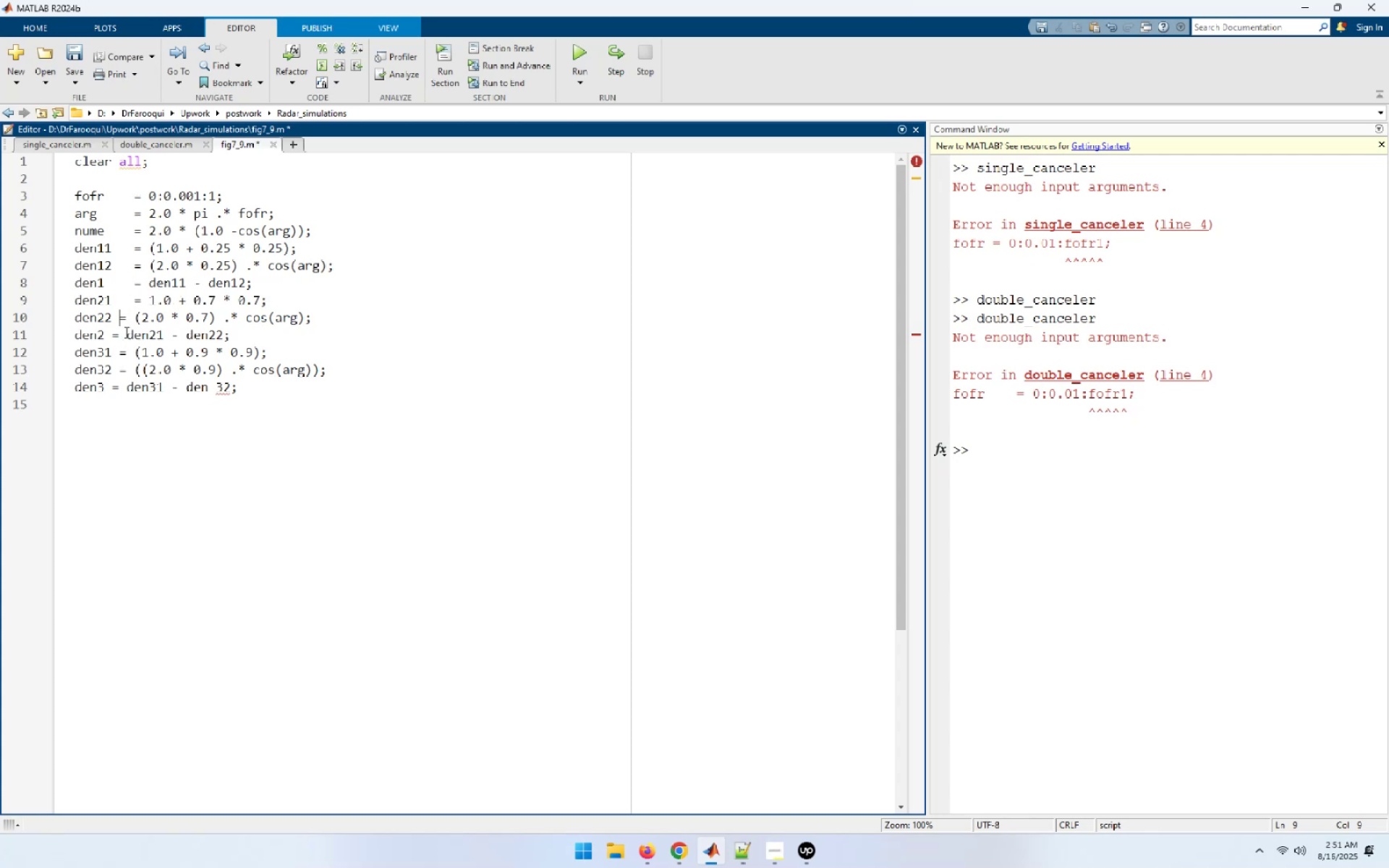 
key(Tab)
 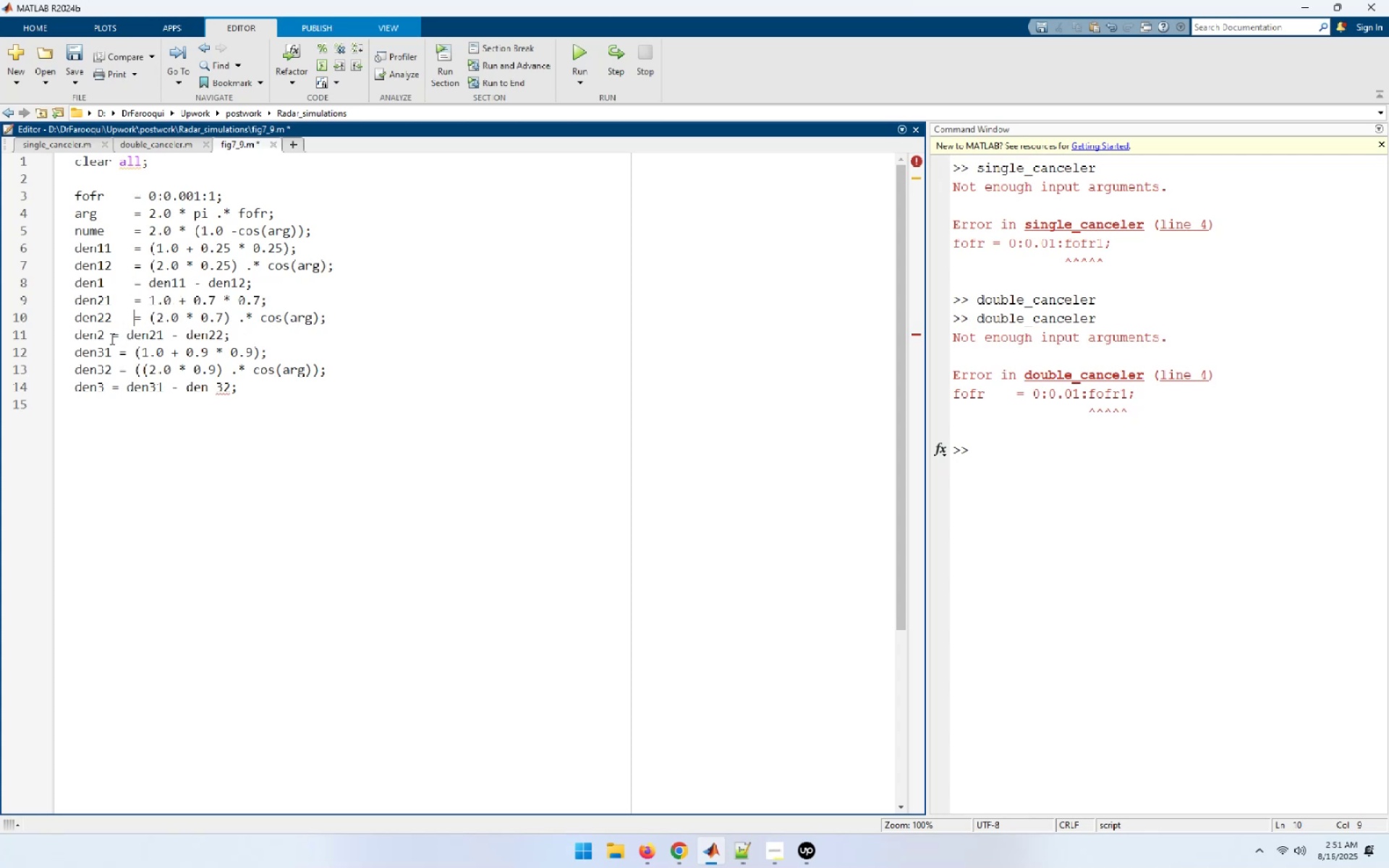 
left_click([112, 336])
 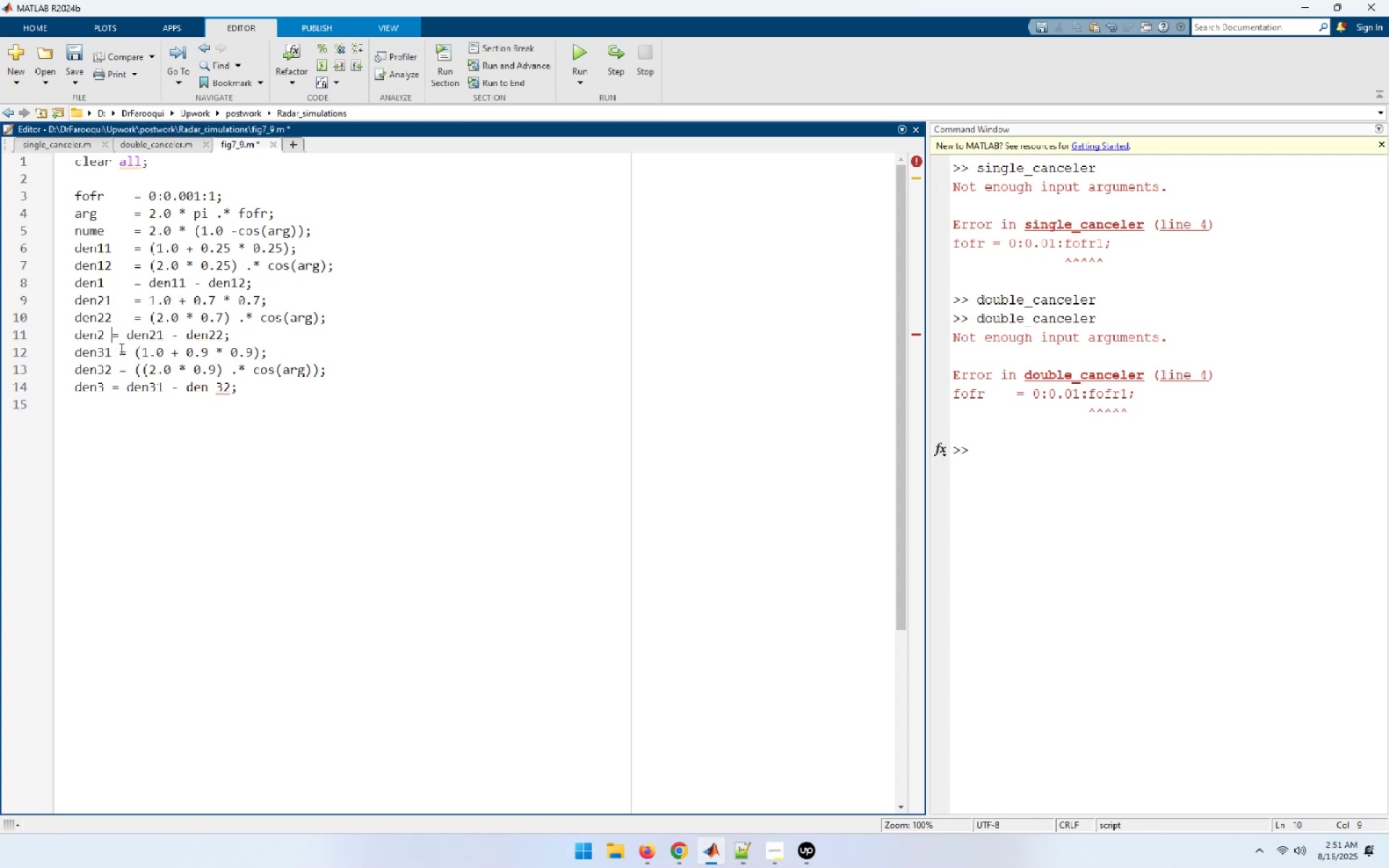 
key(Tab)
 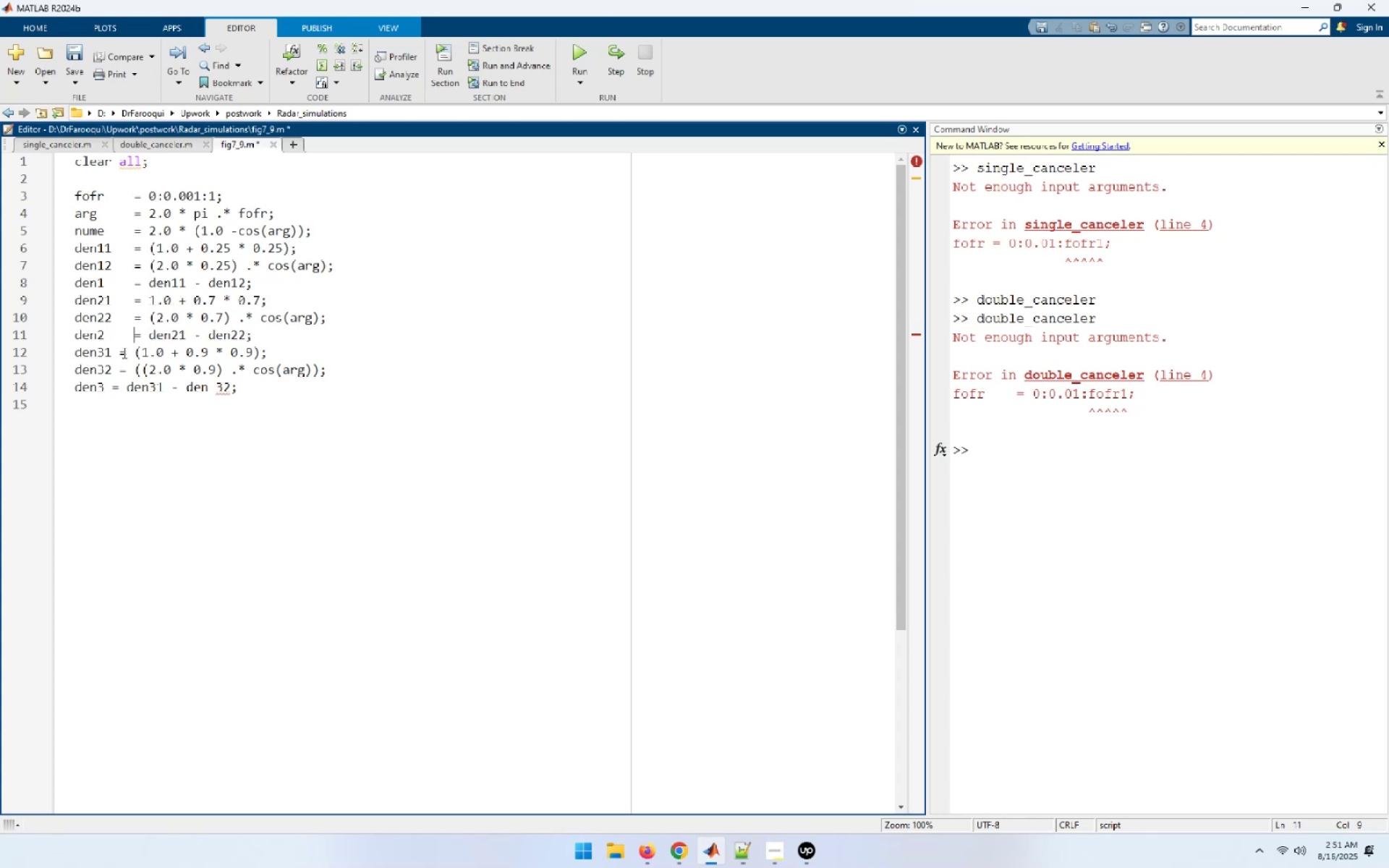 
left_click([121, 352])
 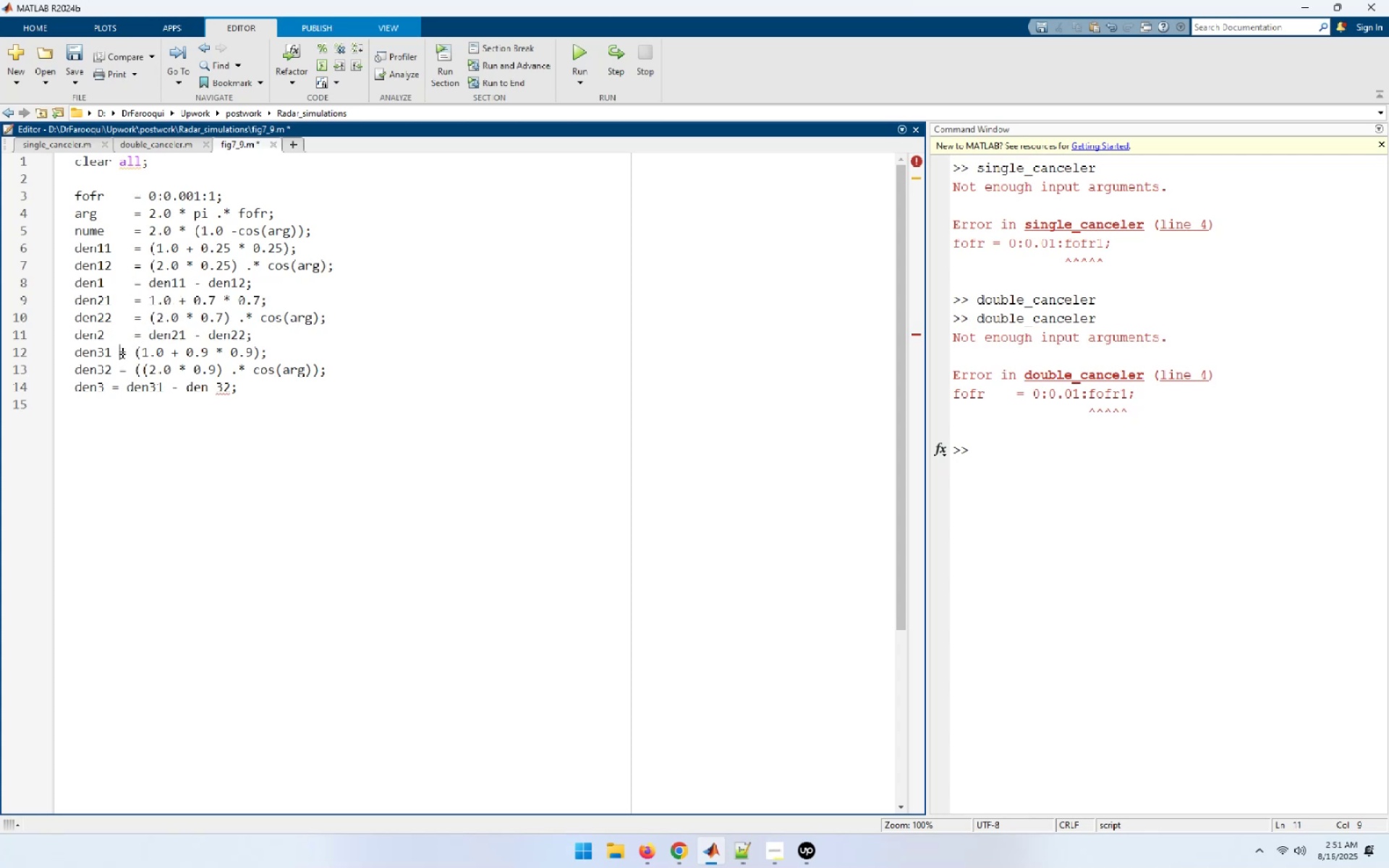 
key(Tab)
 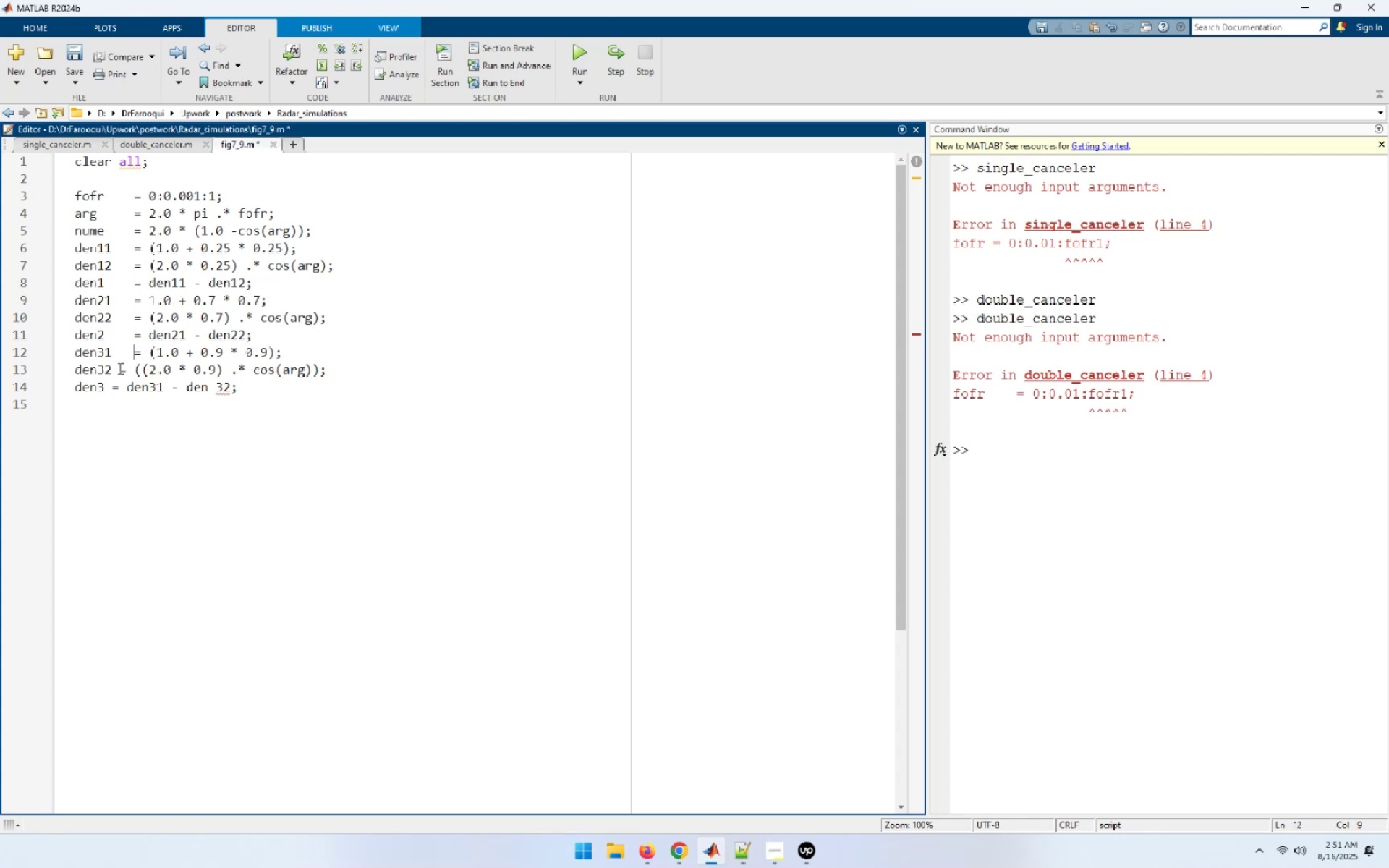 
left_click([119, 369])
 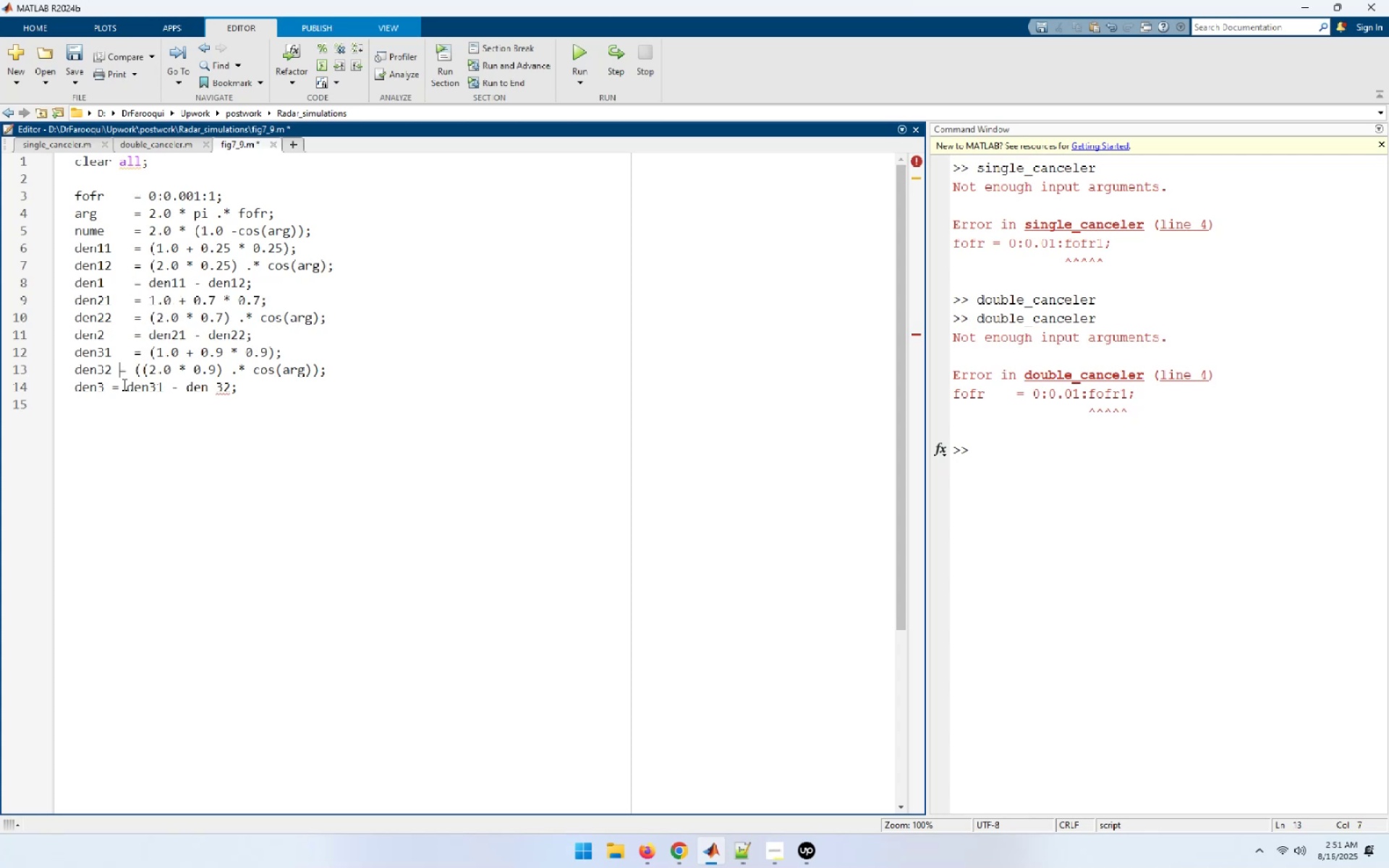 
key(Tab)
 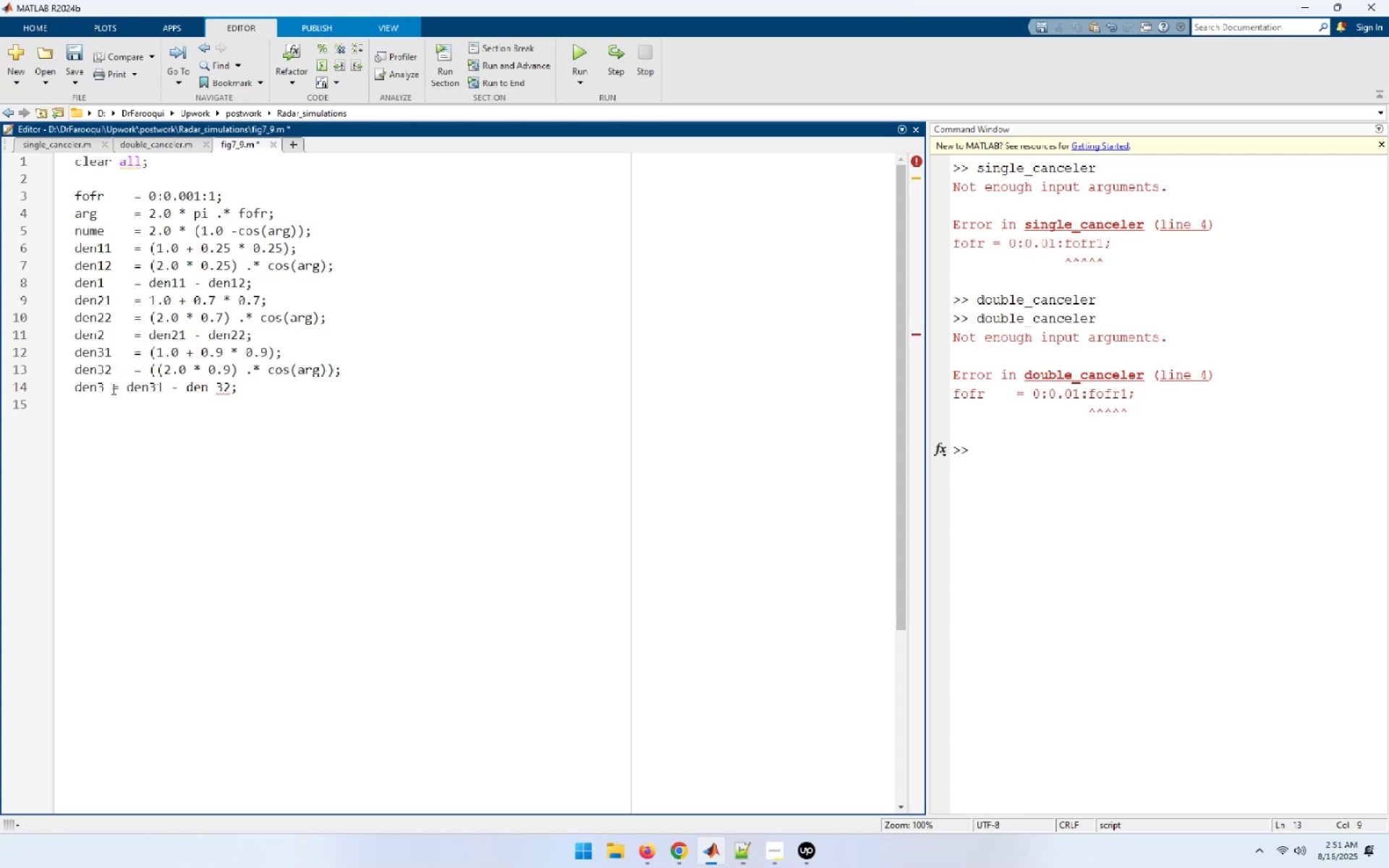 
left_click([112, 388])
 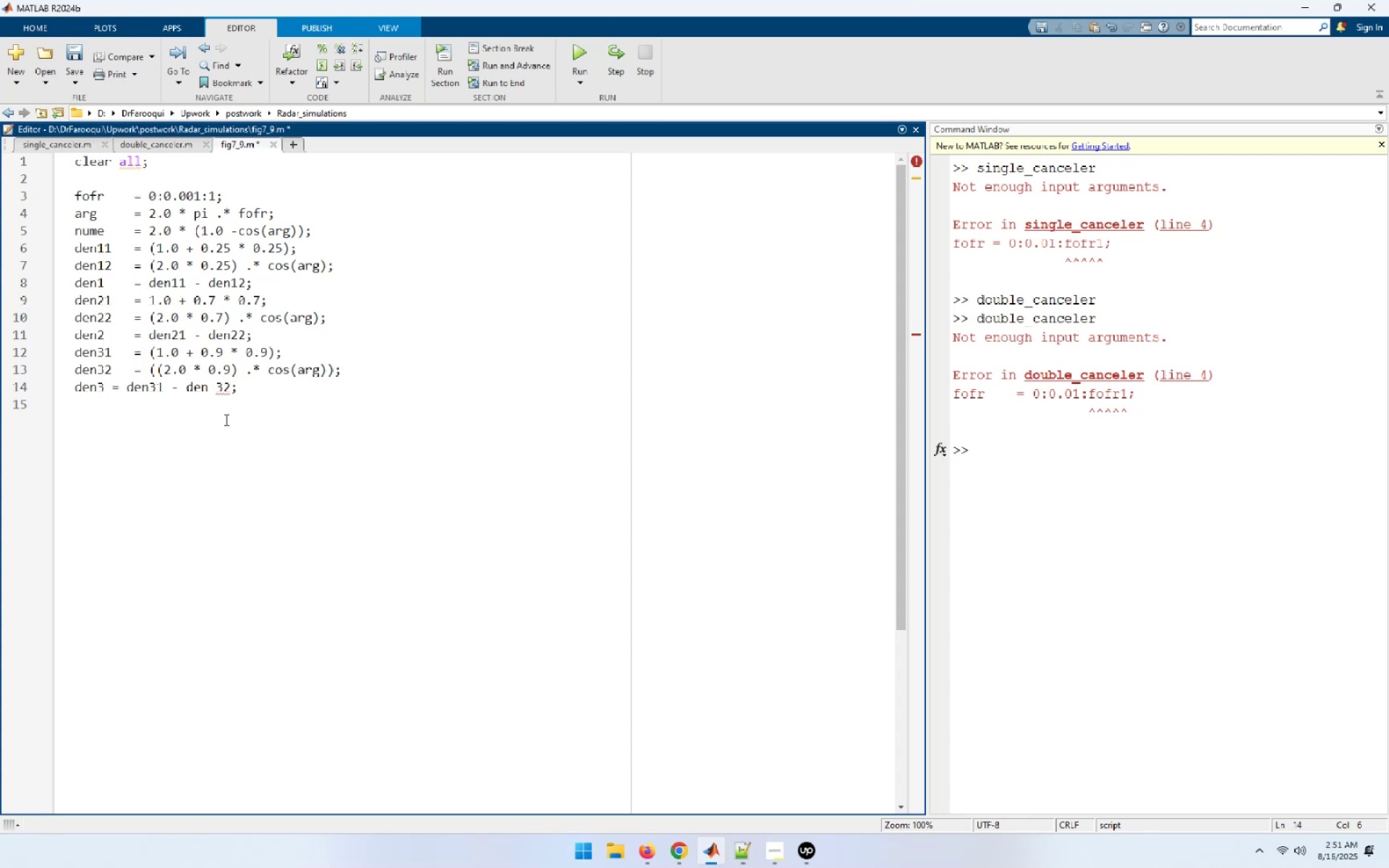 
key(Tab)
 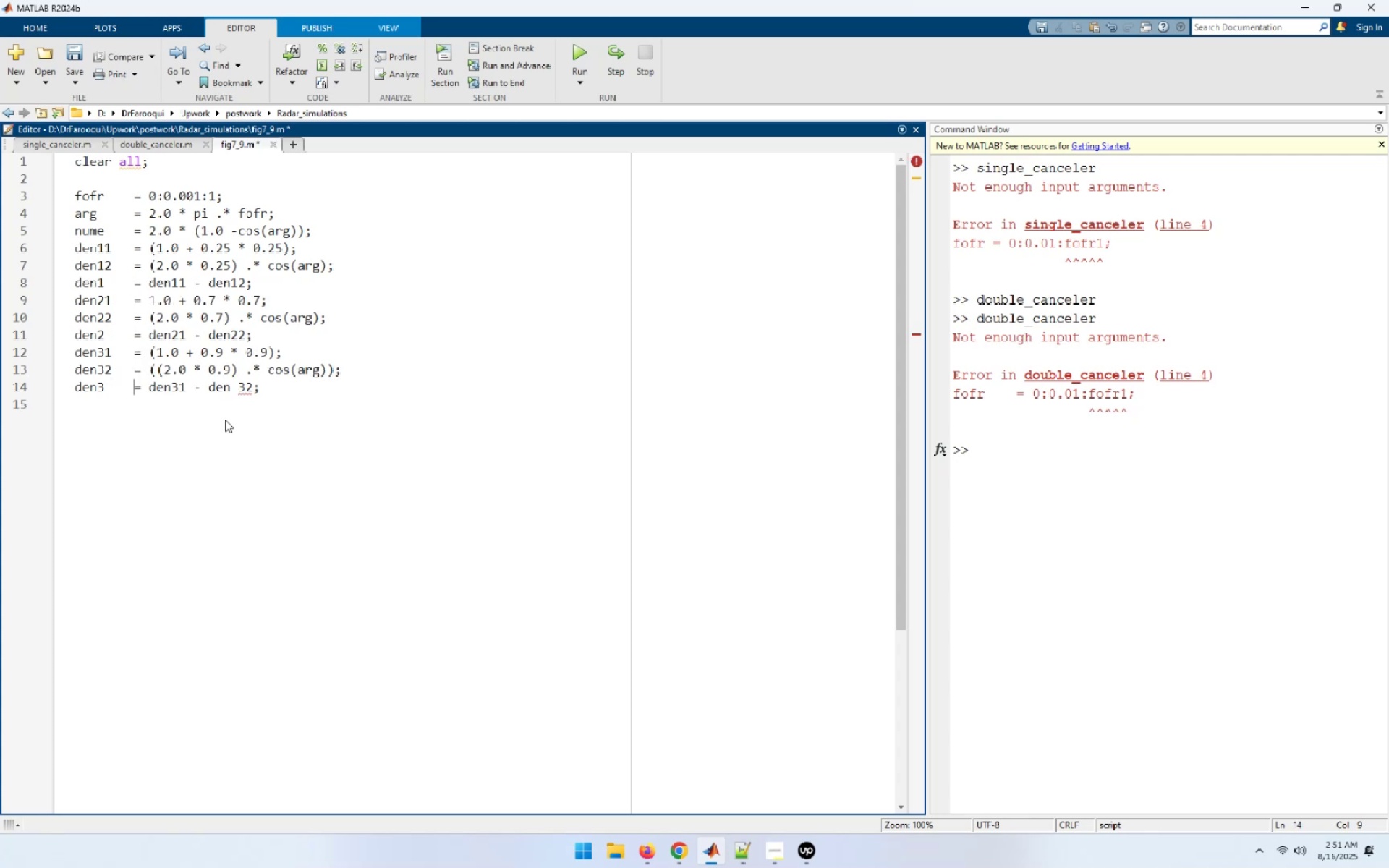 
key(ArrowDown)
 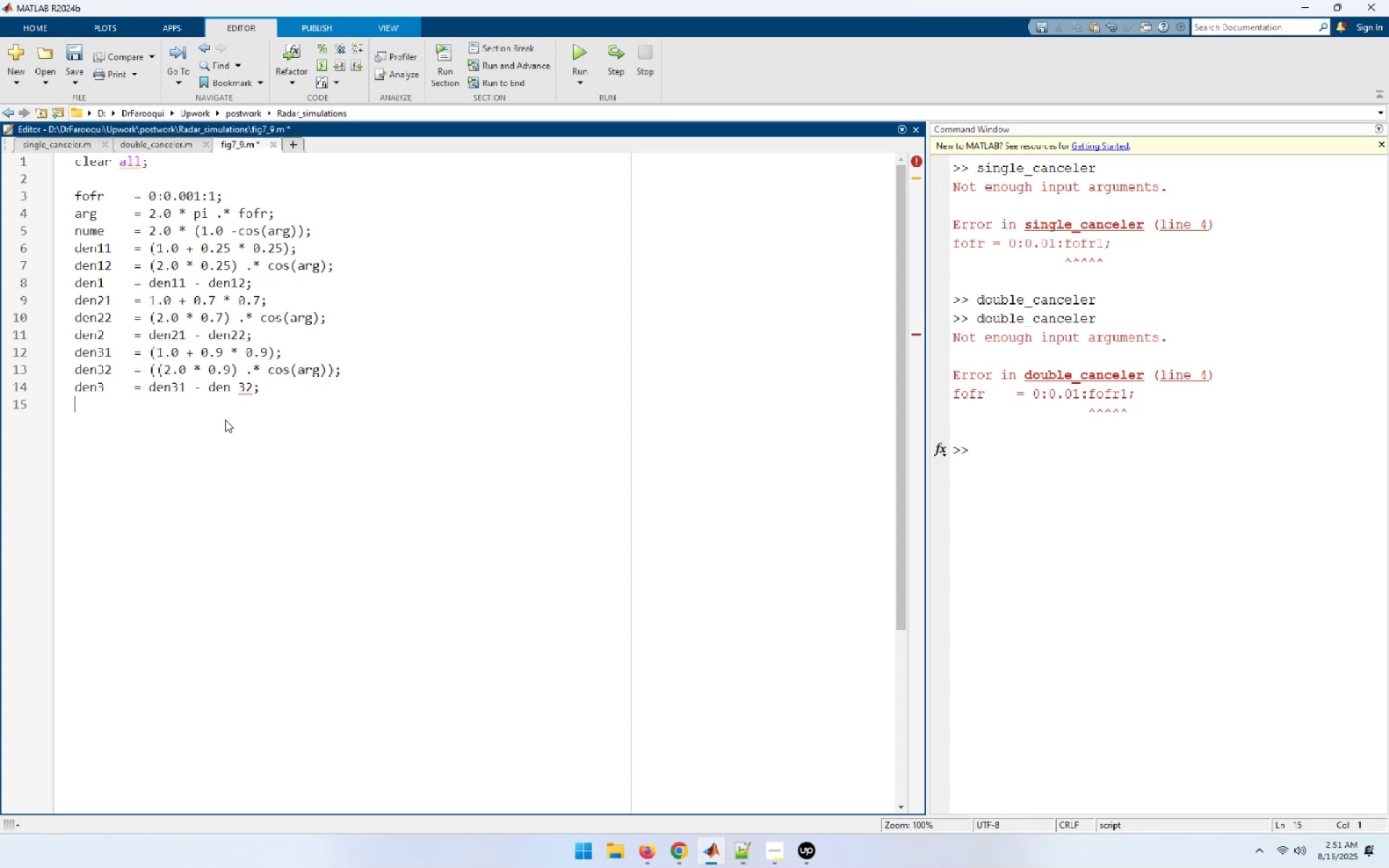 
key(Enter)
 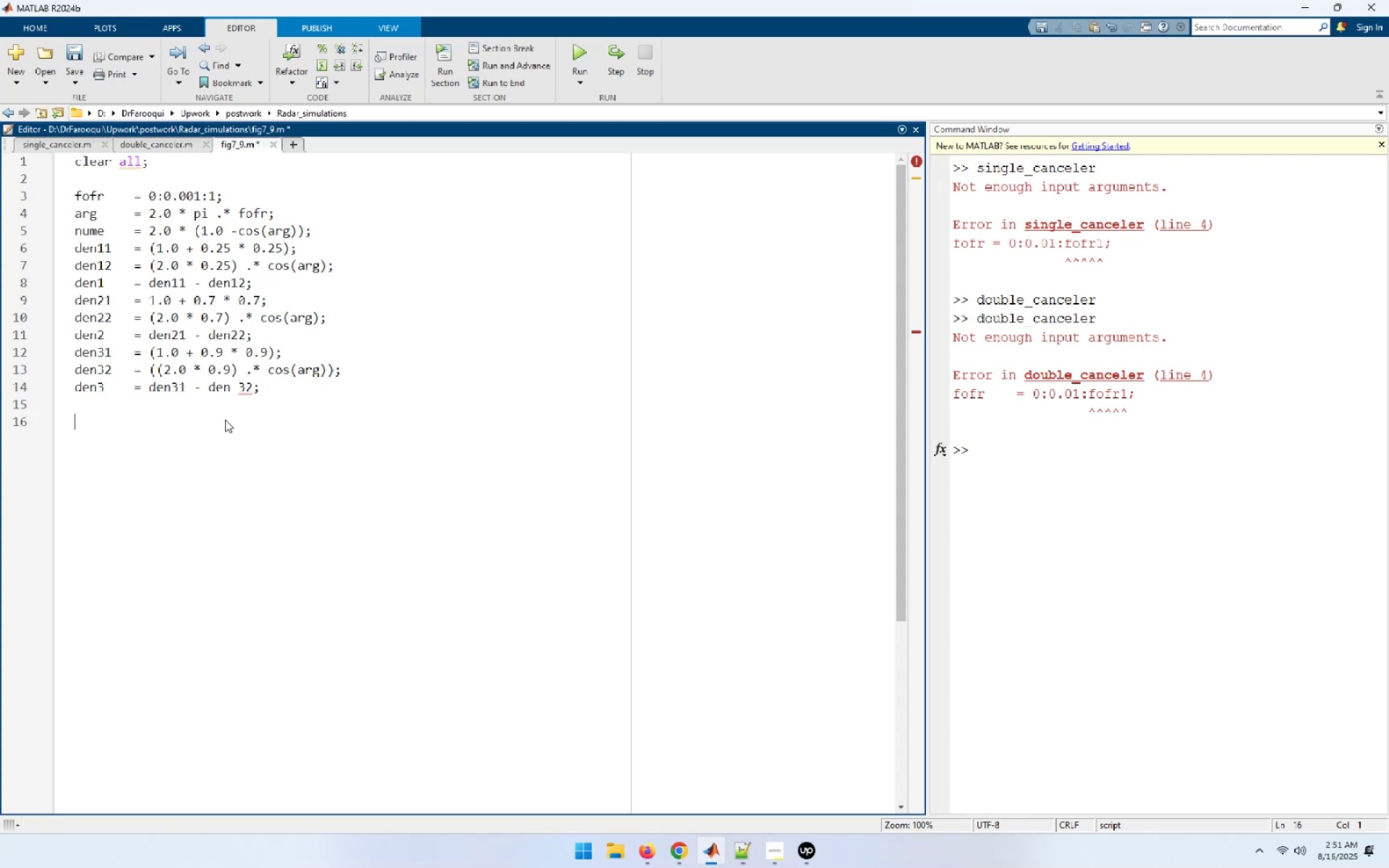 
type(resp )
key(Backspace)
type(1 = nume ./ n)
key(Backspace)
type(den1;)
 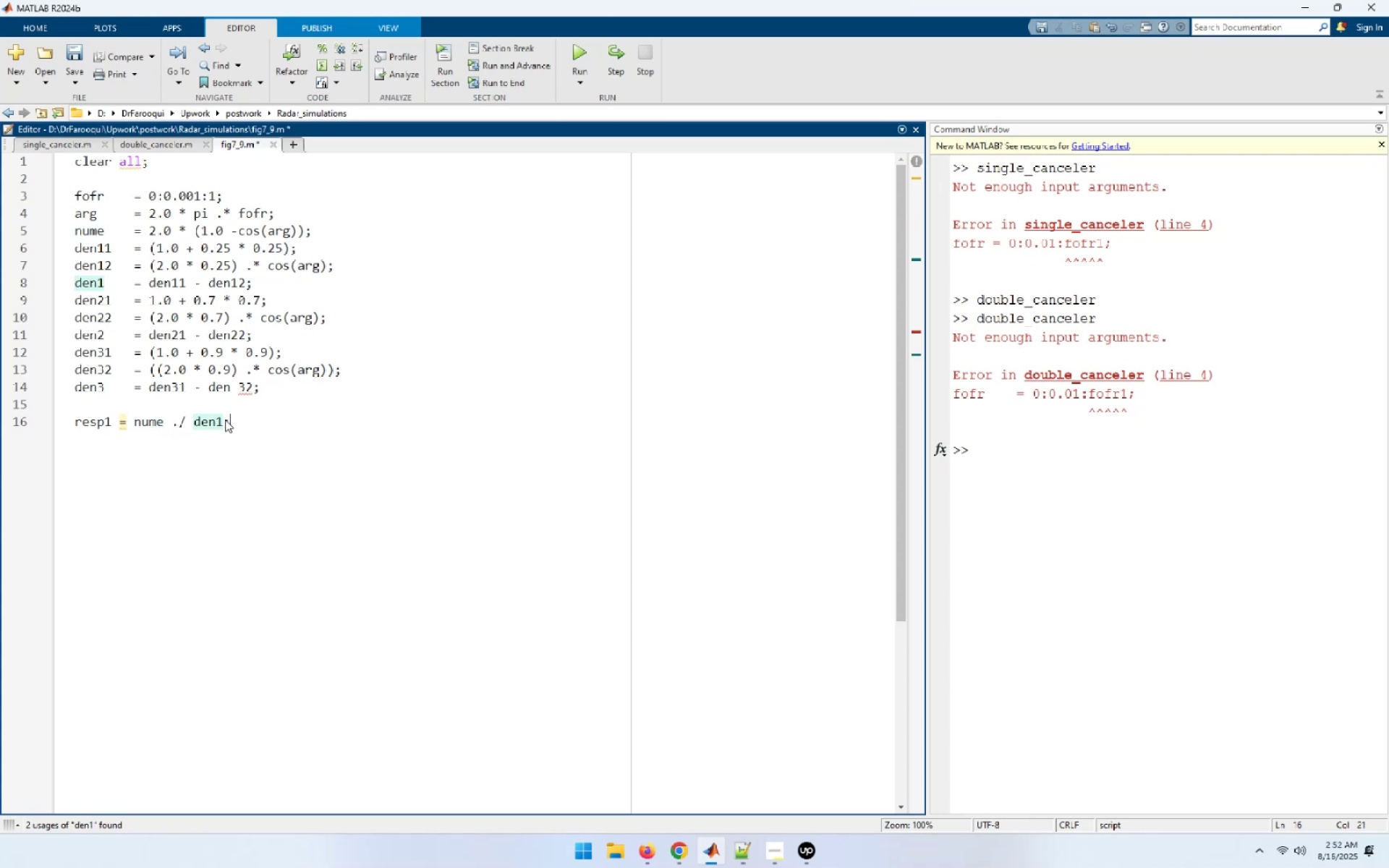 
key(Enter)
 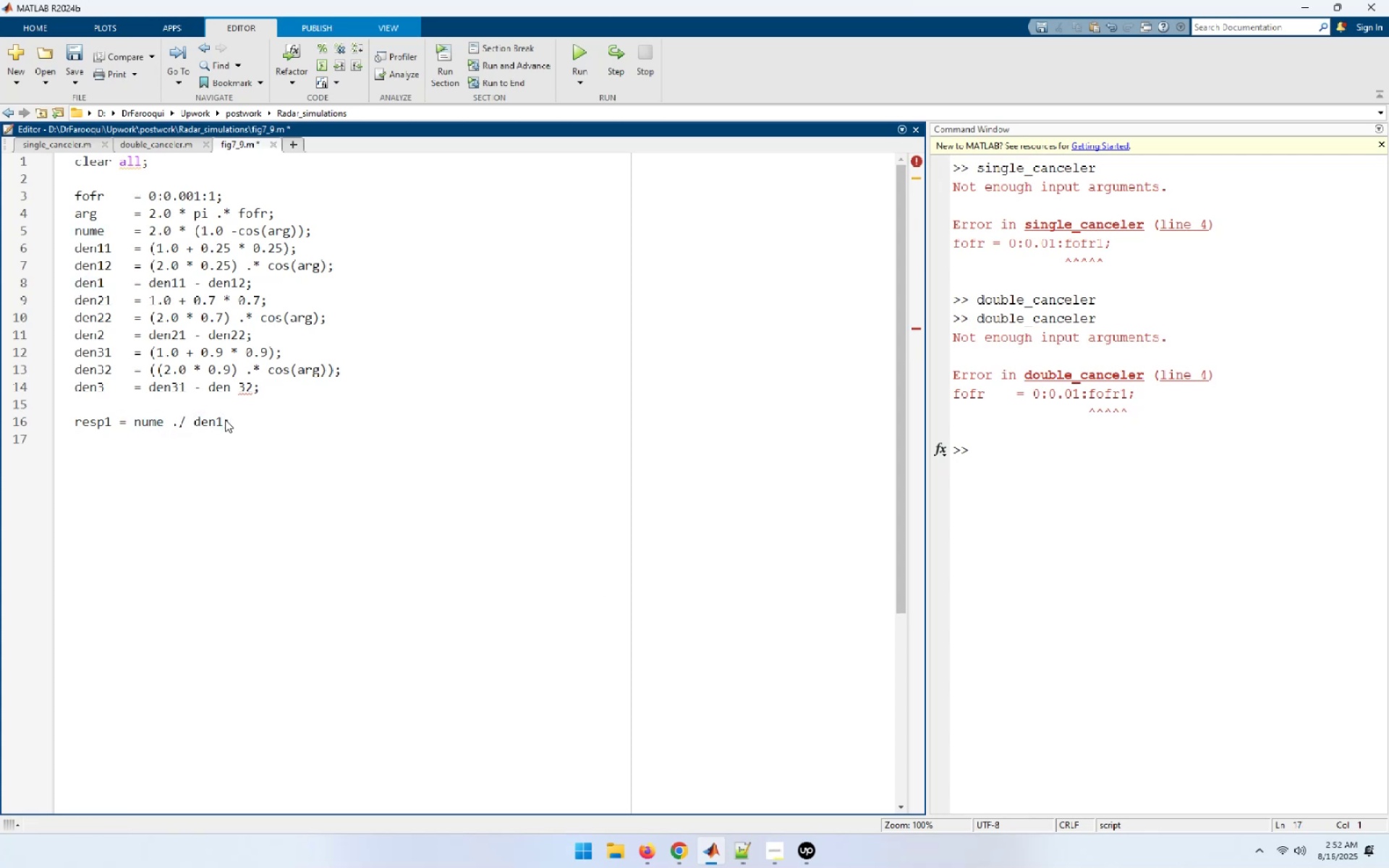 
type(resp2 = nume ./ den2;)
 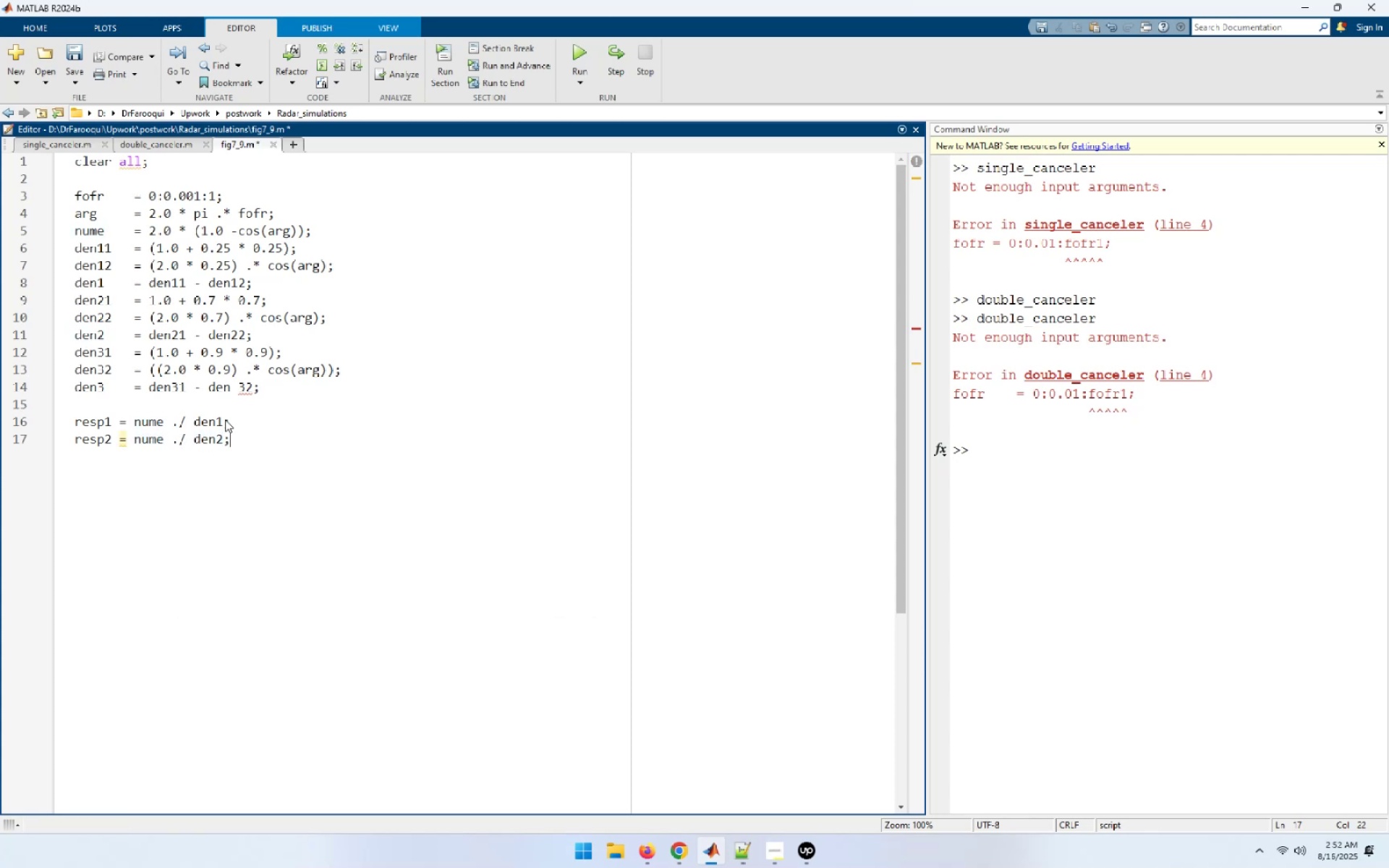 
key(Enter)
 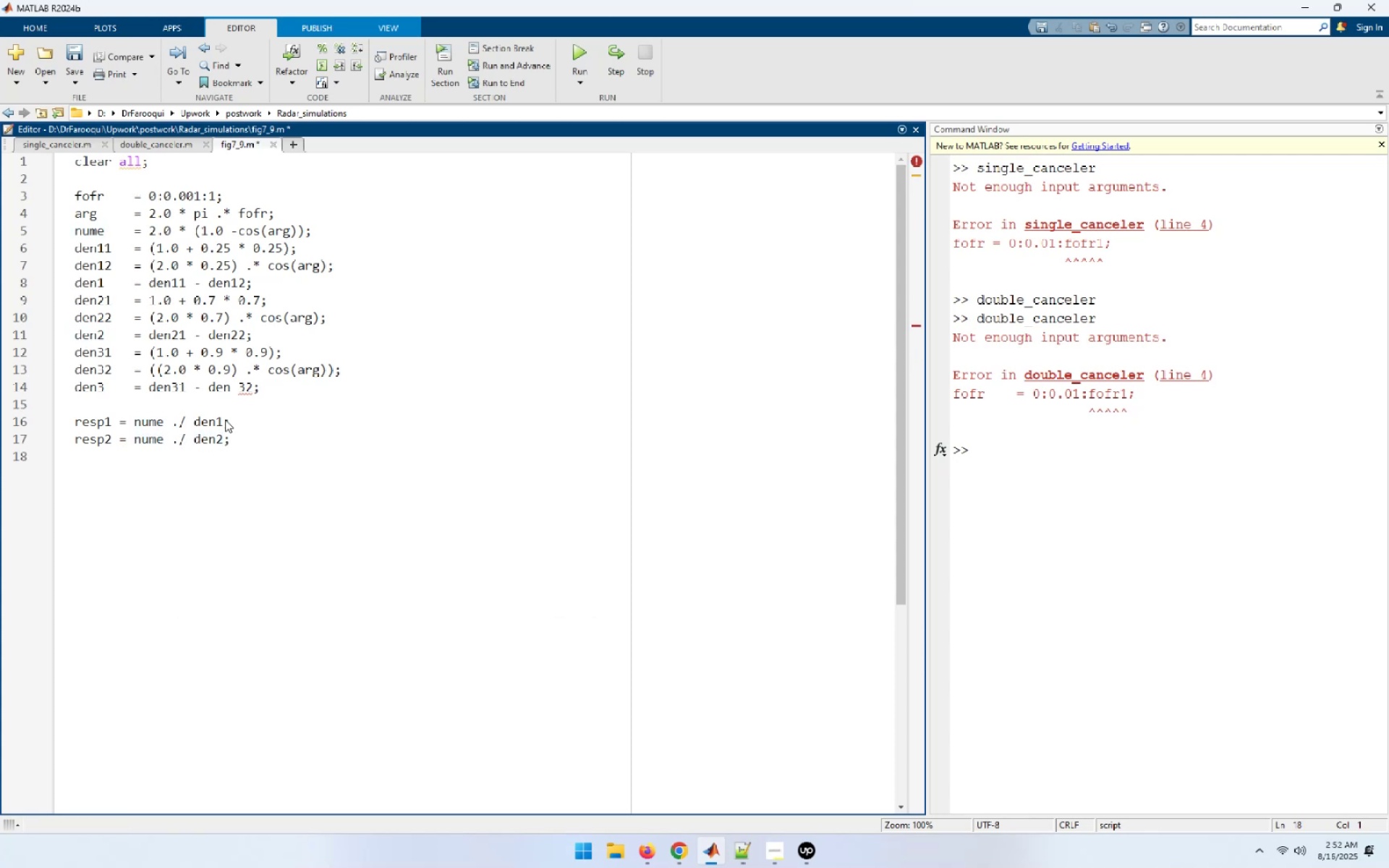 
type(resp3 = nume ./ den3;)
 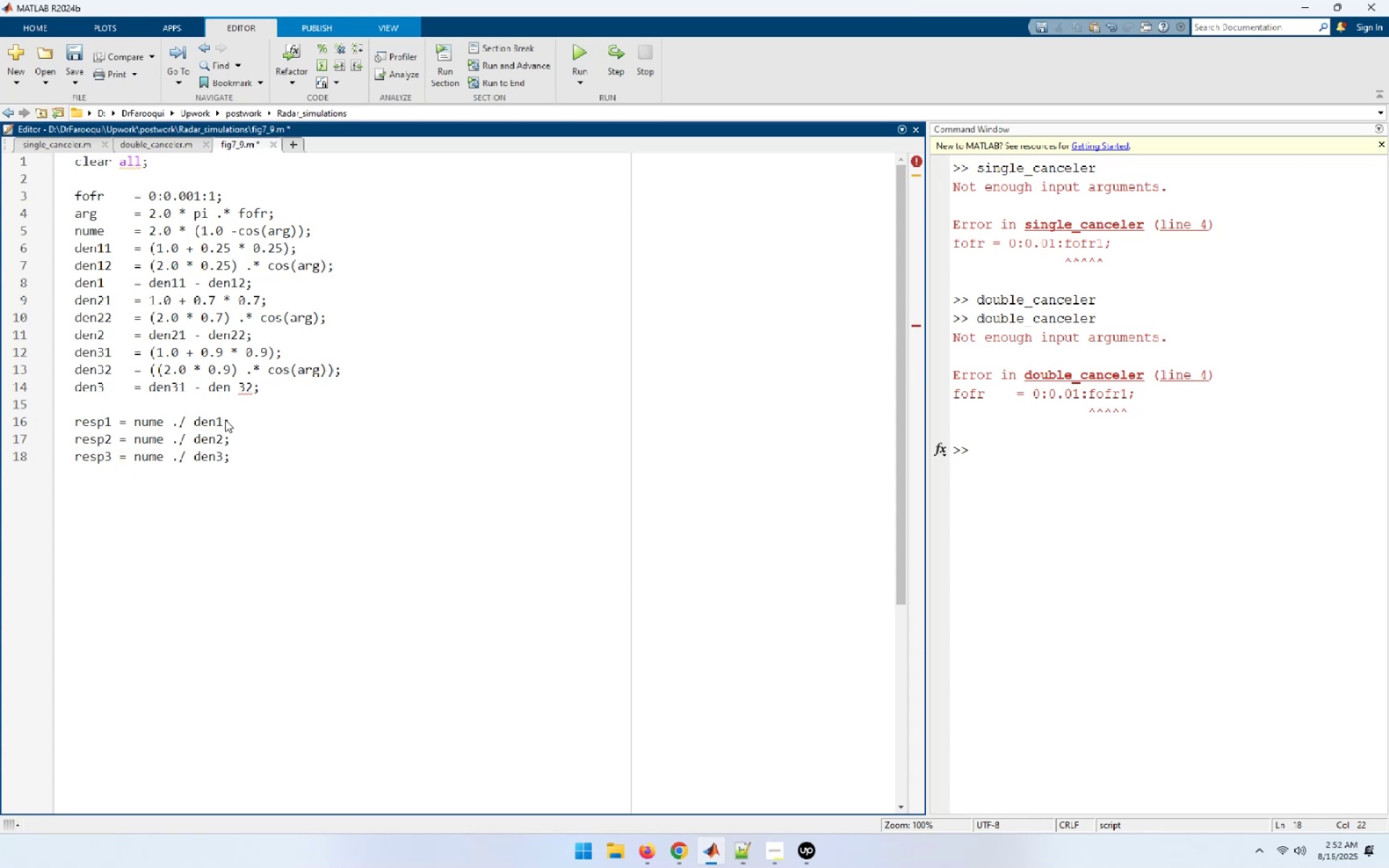 
key(Enter)
 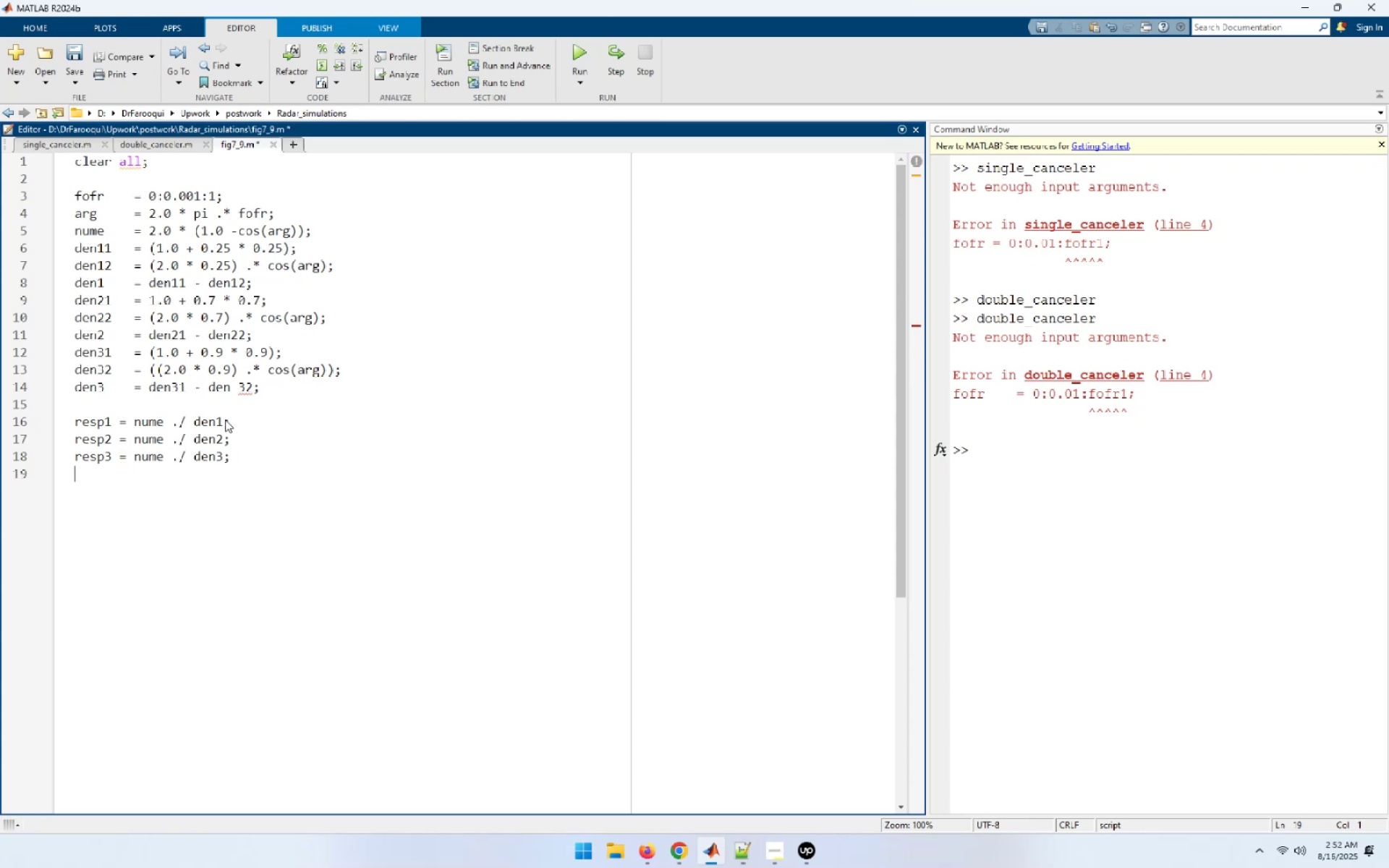 
key(Enter)
 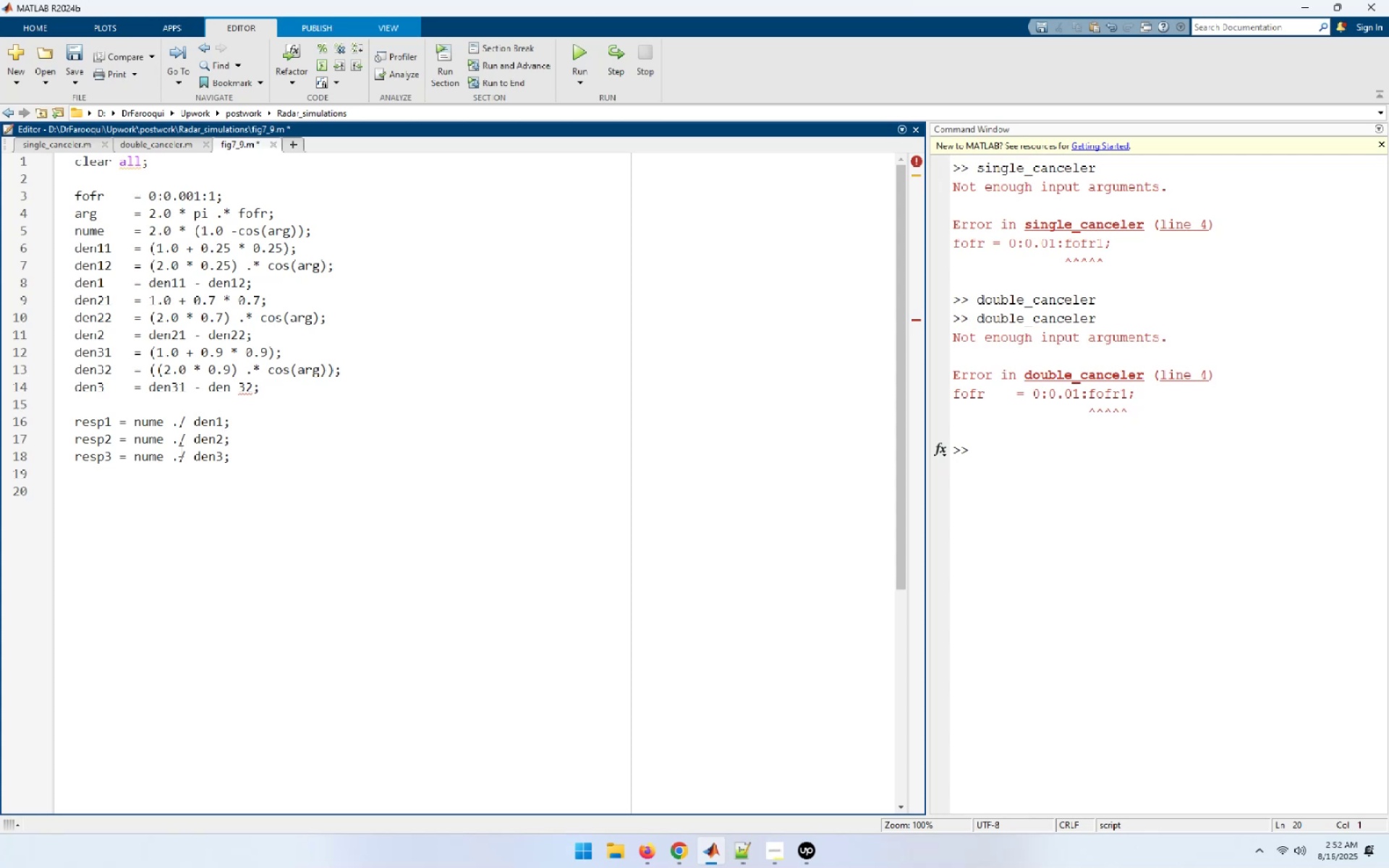 
left_click([122, 428])
 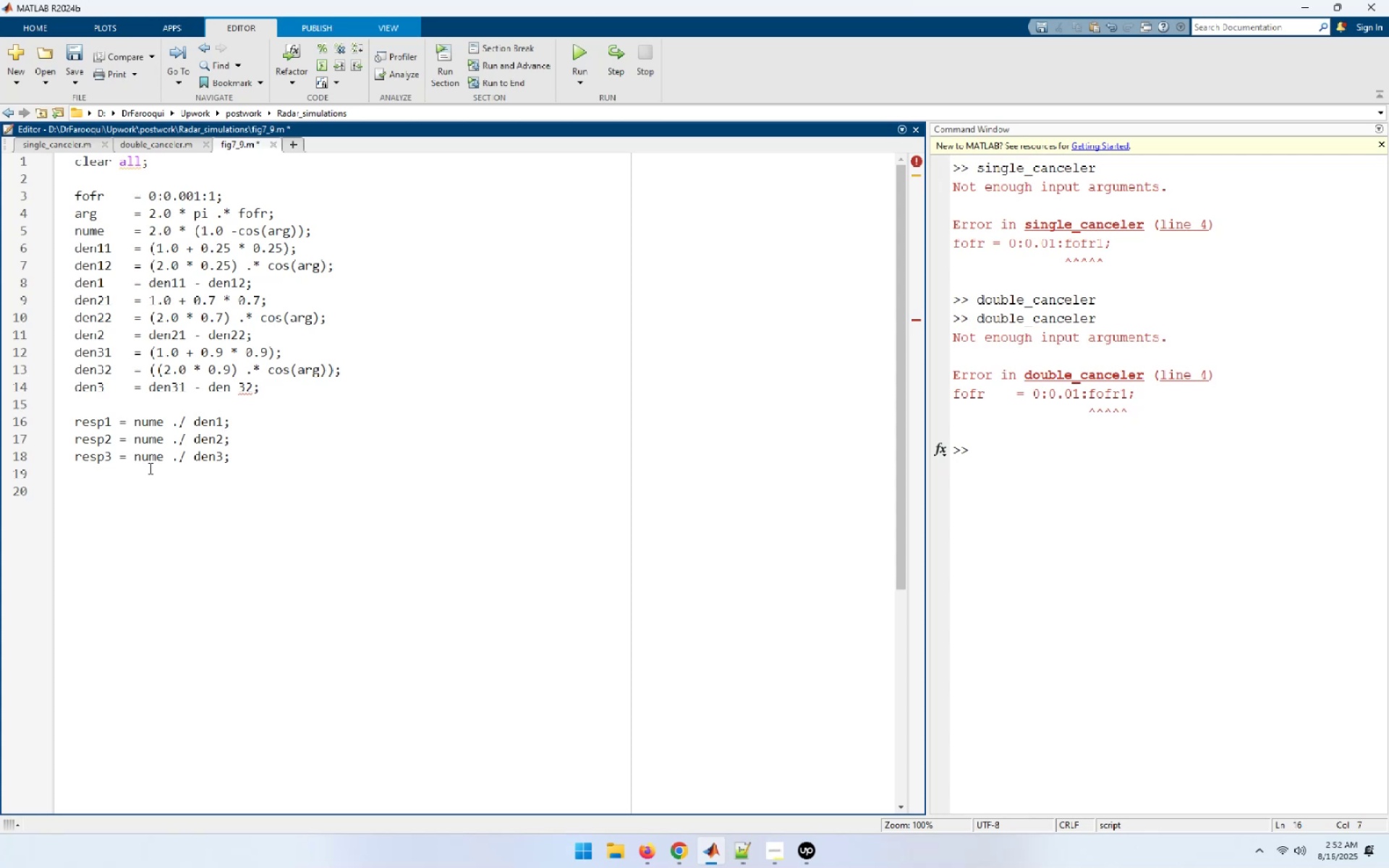 
key(Tab)
 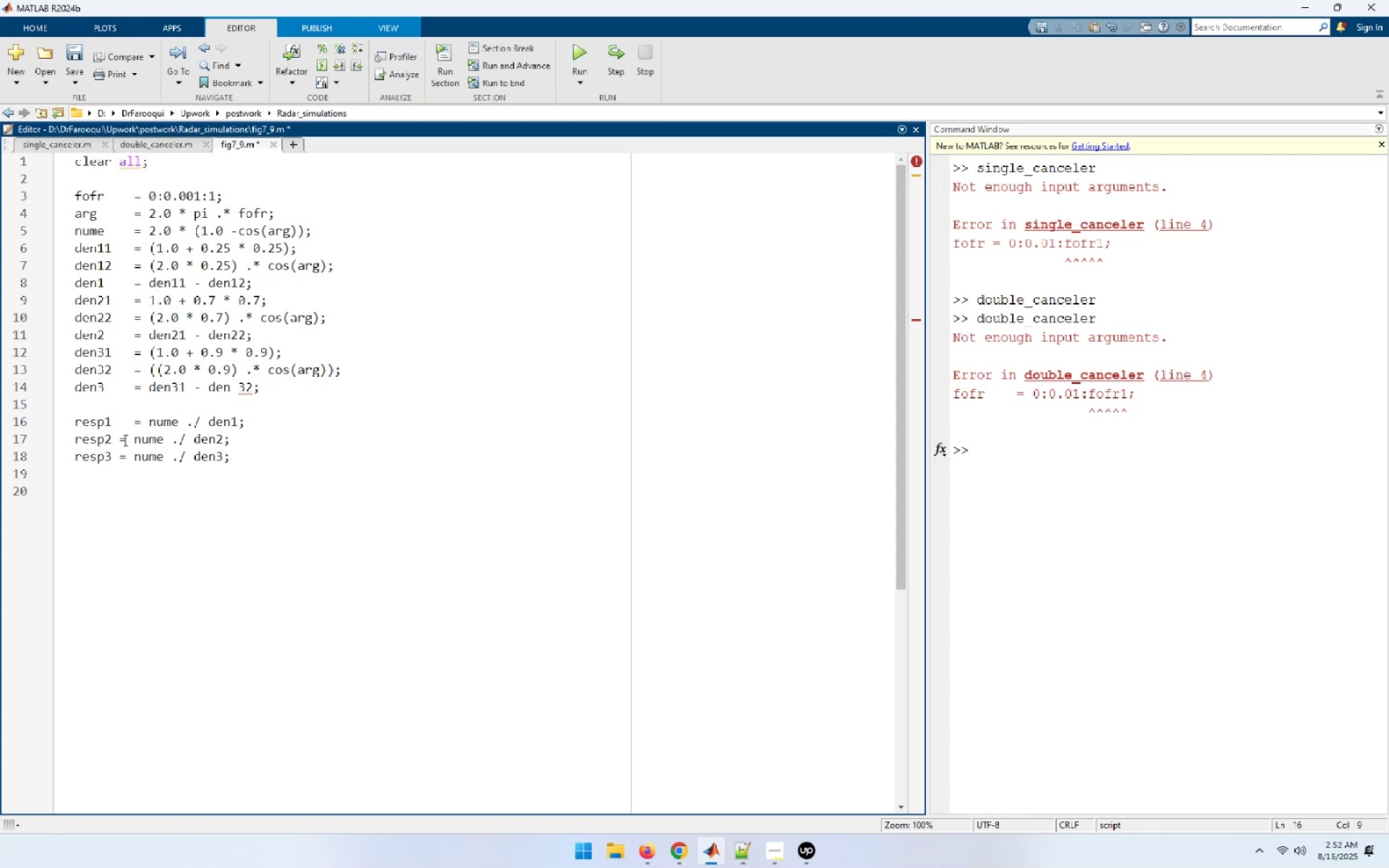 
left_click([120, 440])
 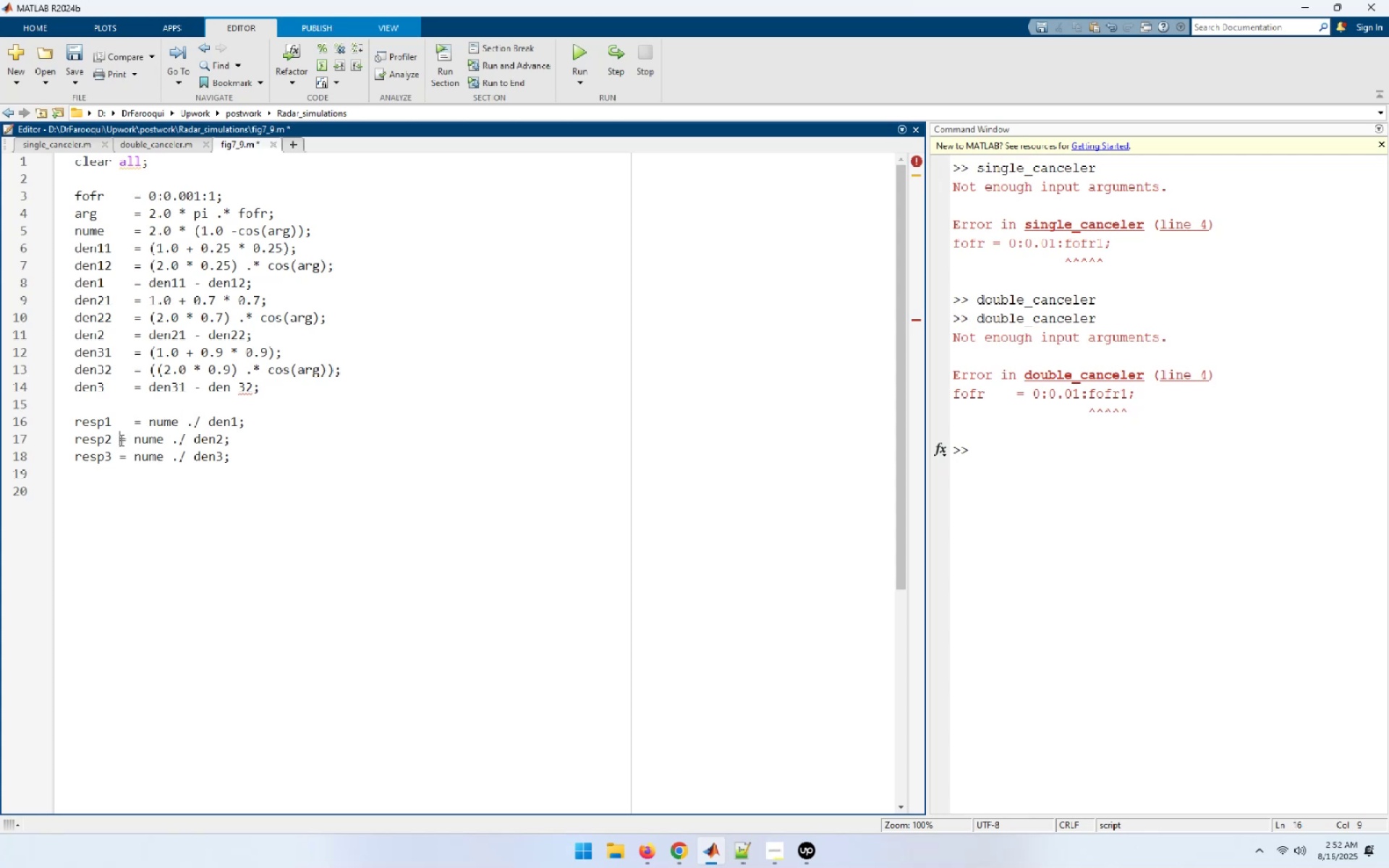 
key(Tab)
 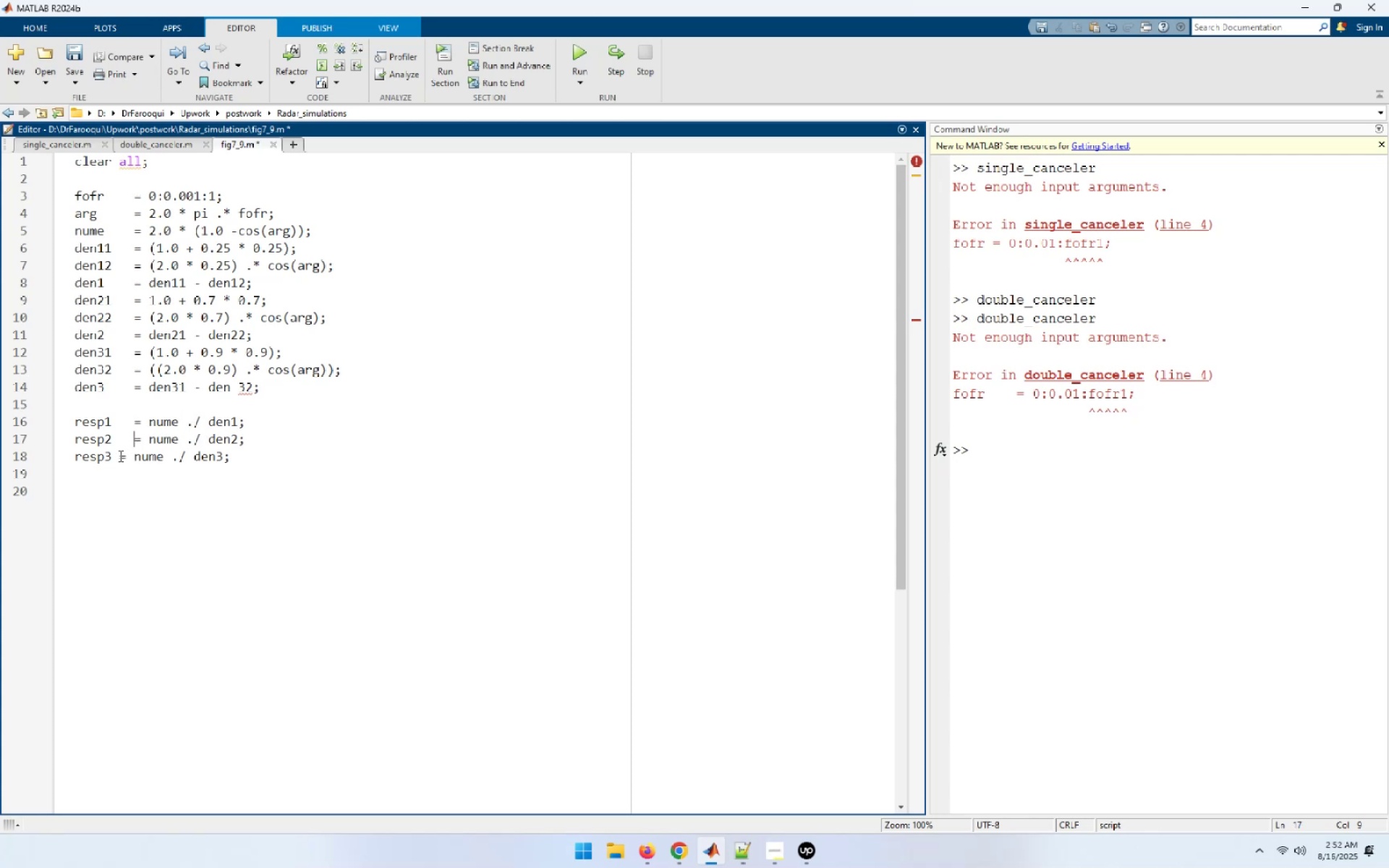 
left_click([119, 456])
 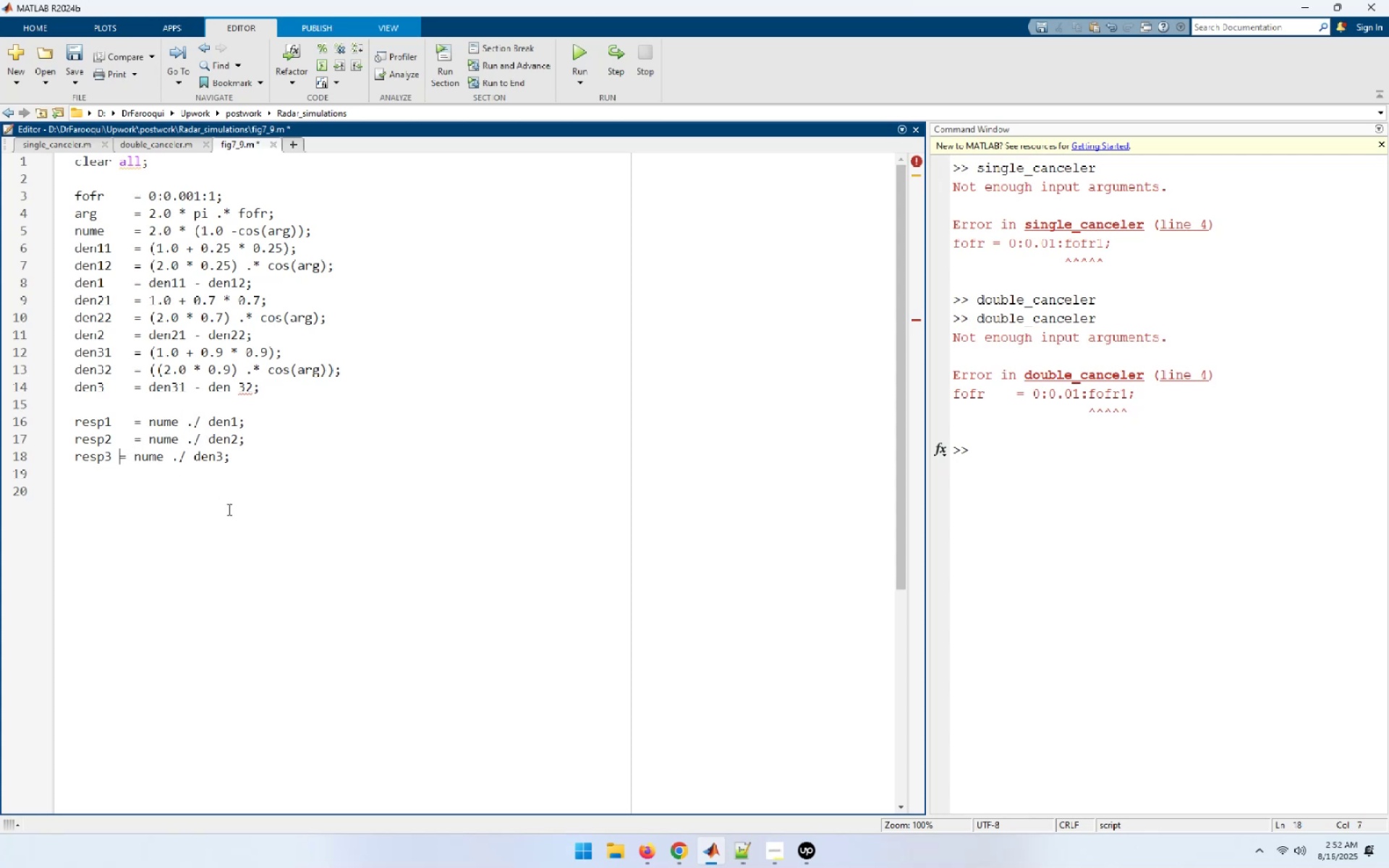 
key(Tab)
 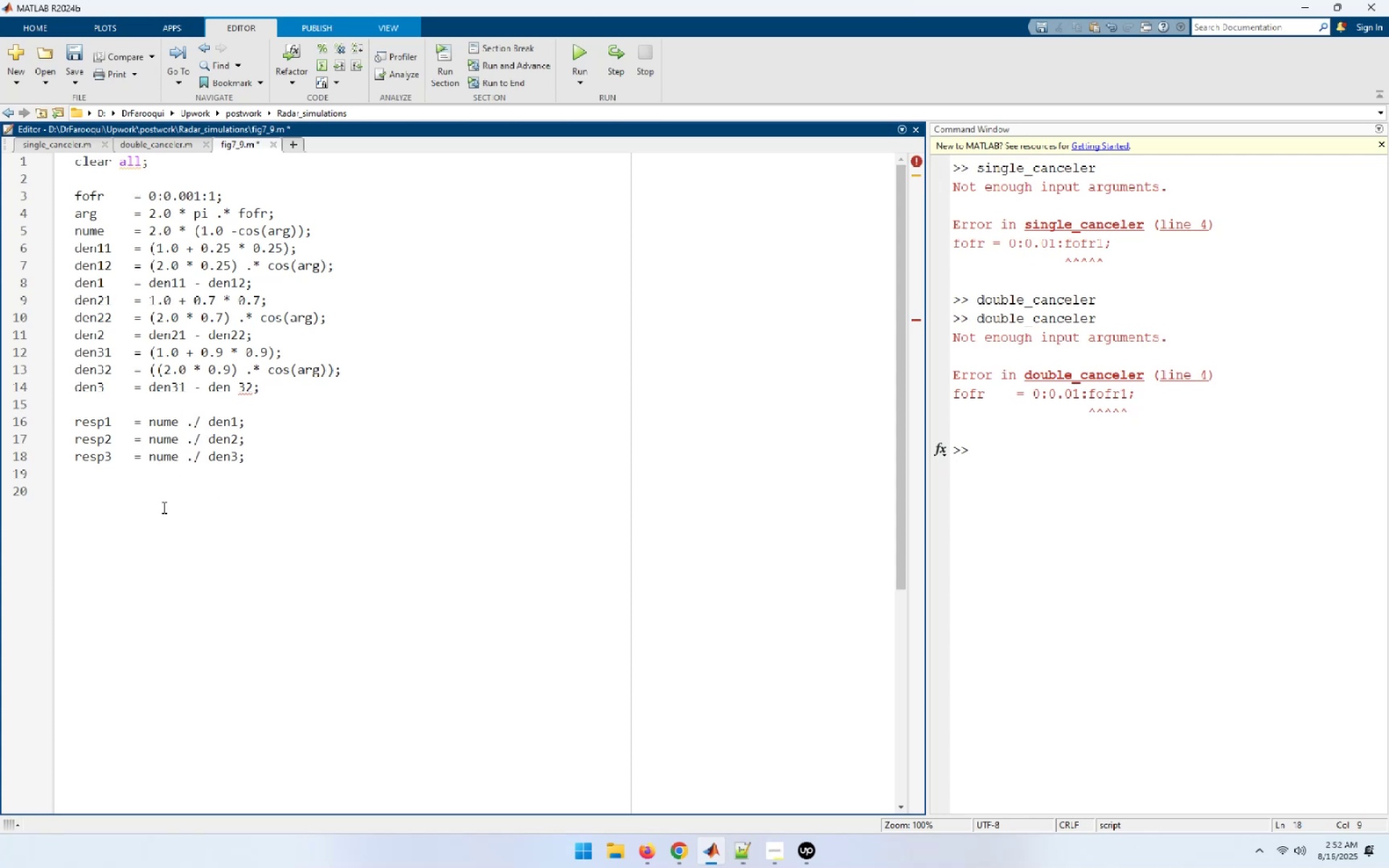 
left_click([109, 493])
 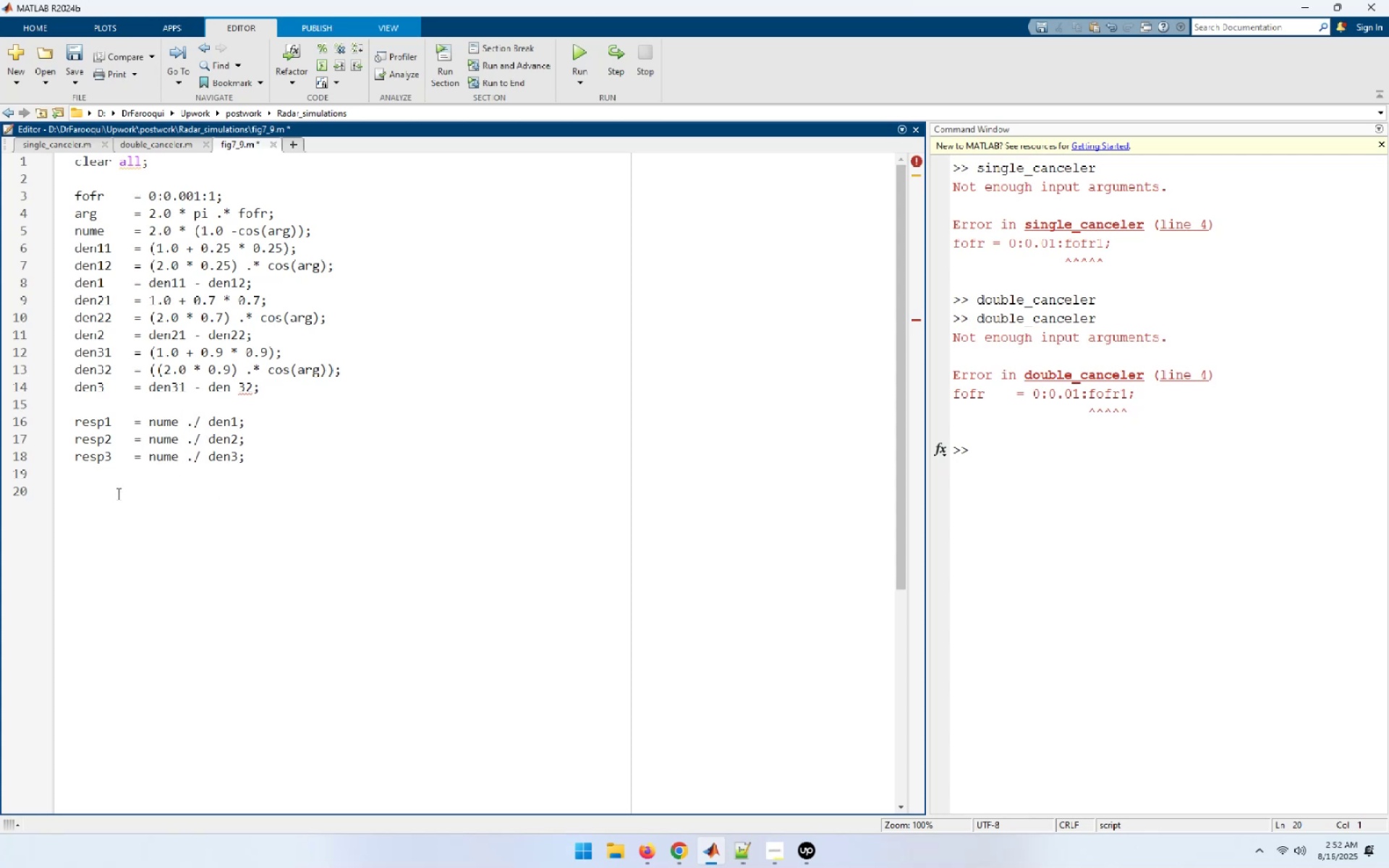 
key(Backspace)
type(plot )
 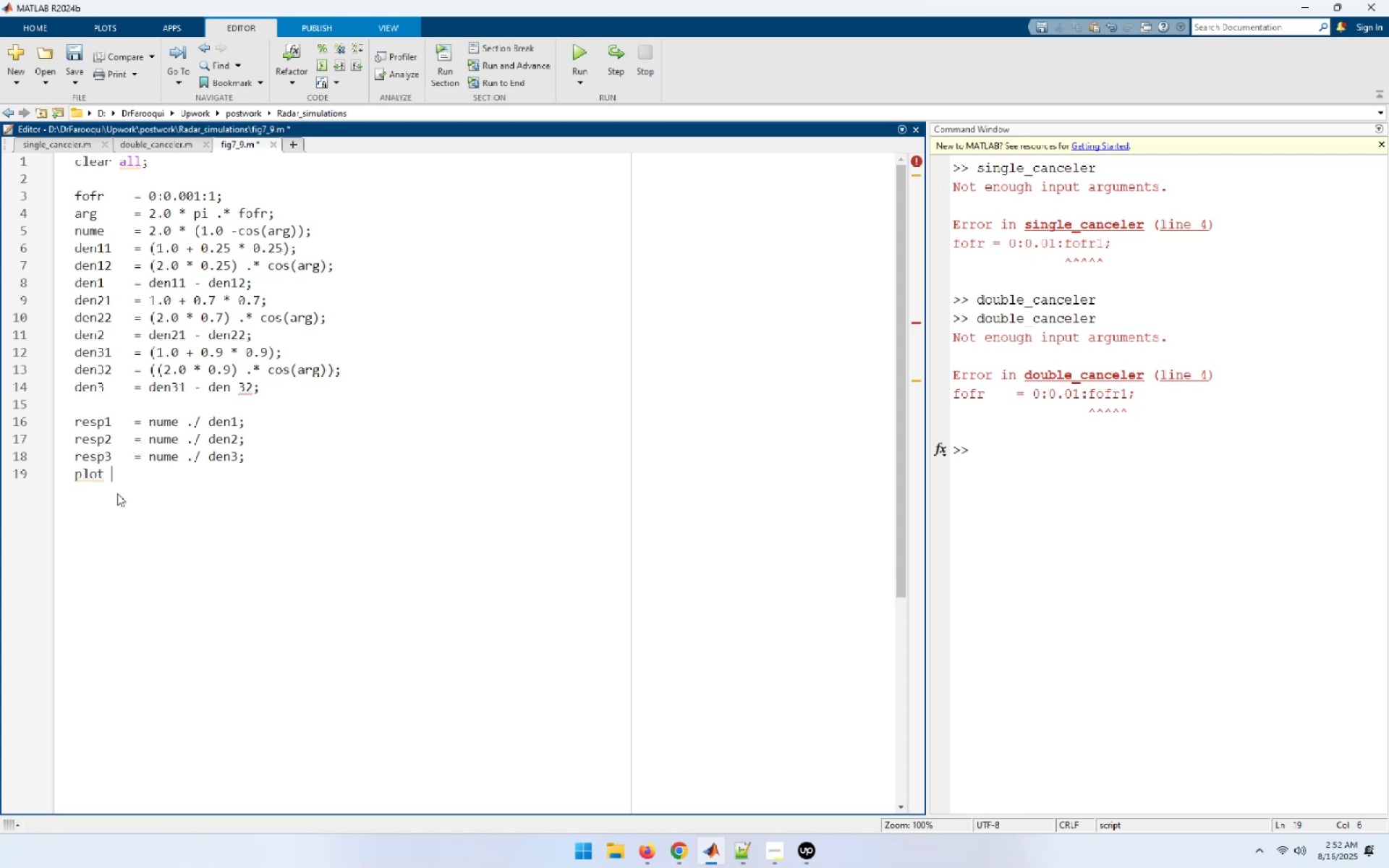 
key(Home)
 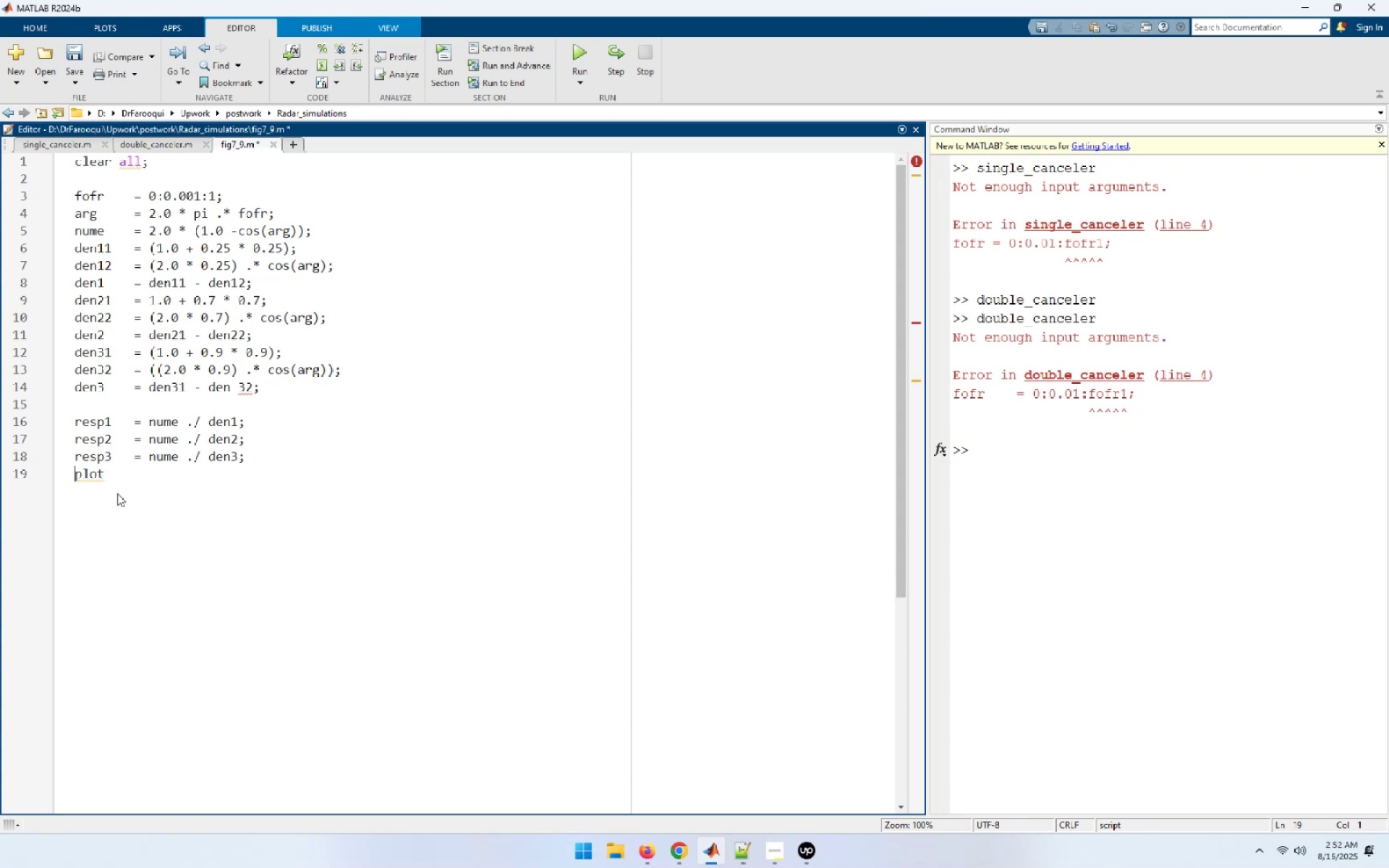 
key(Enter)
 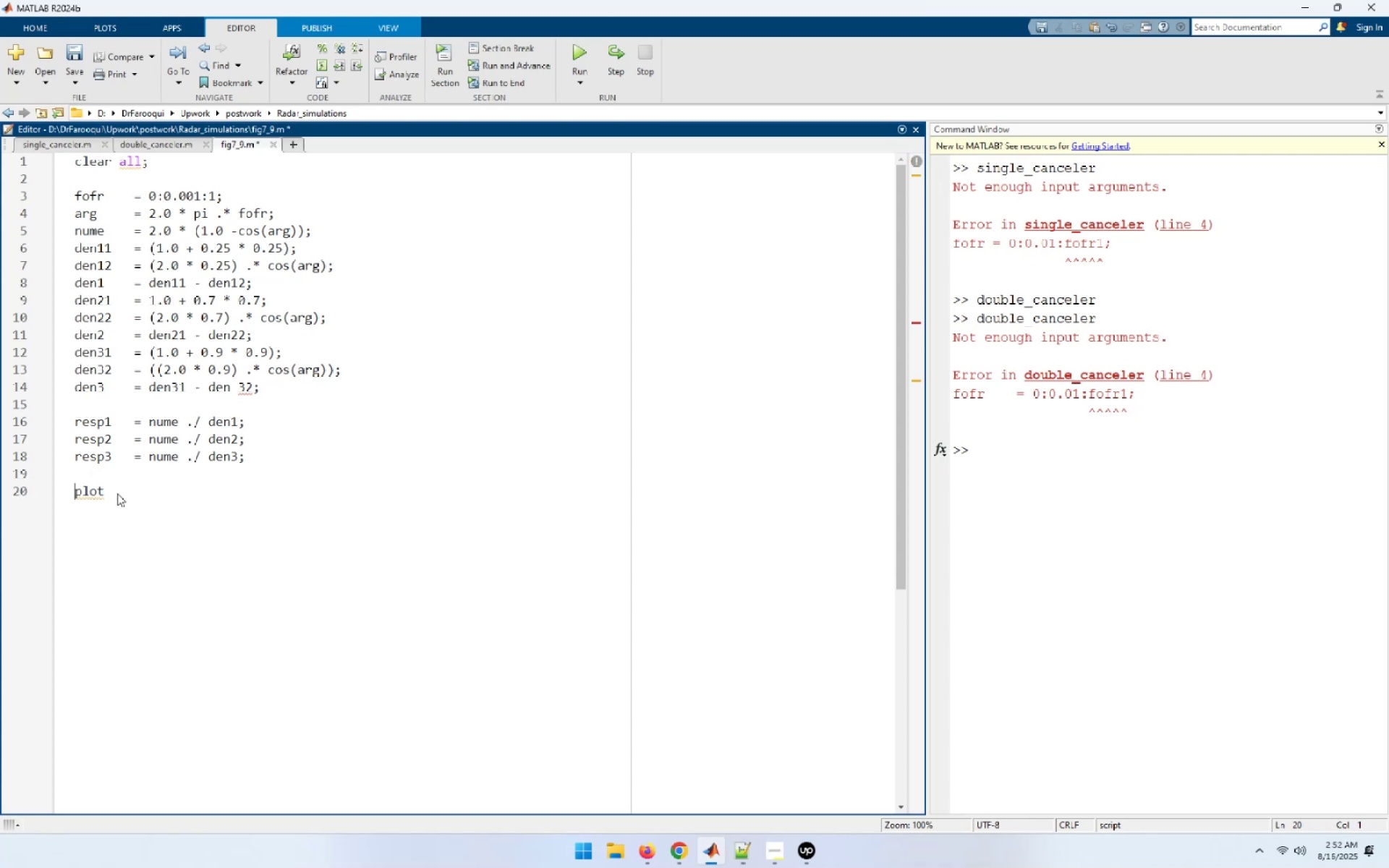 
type([End](fofr, resp1, )
 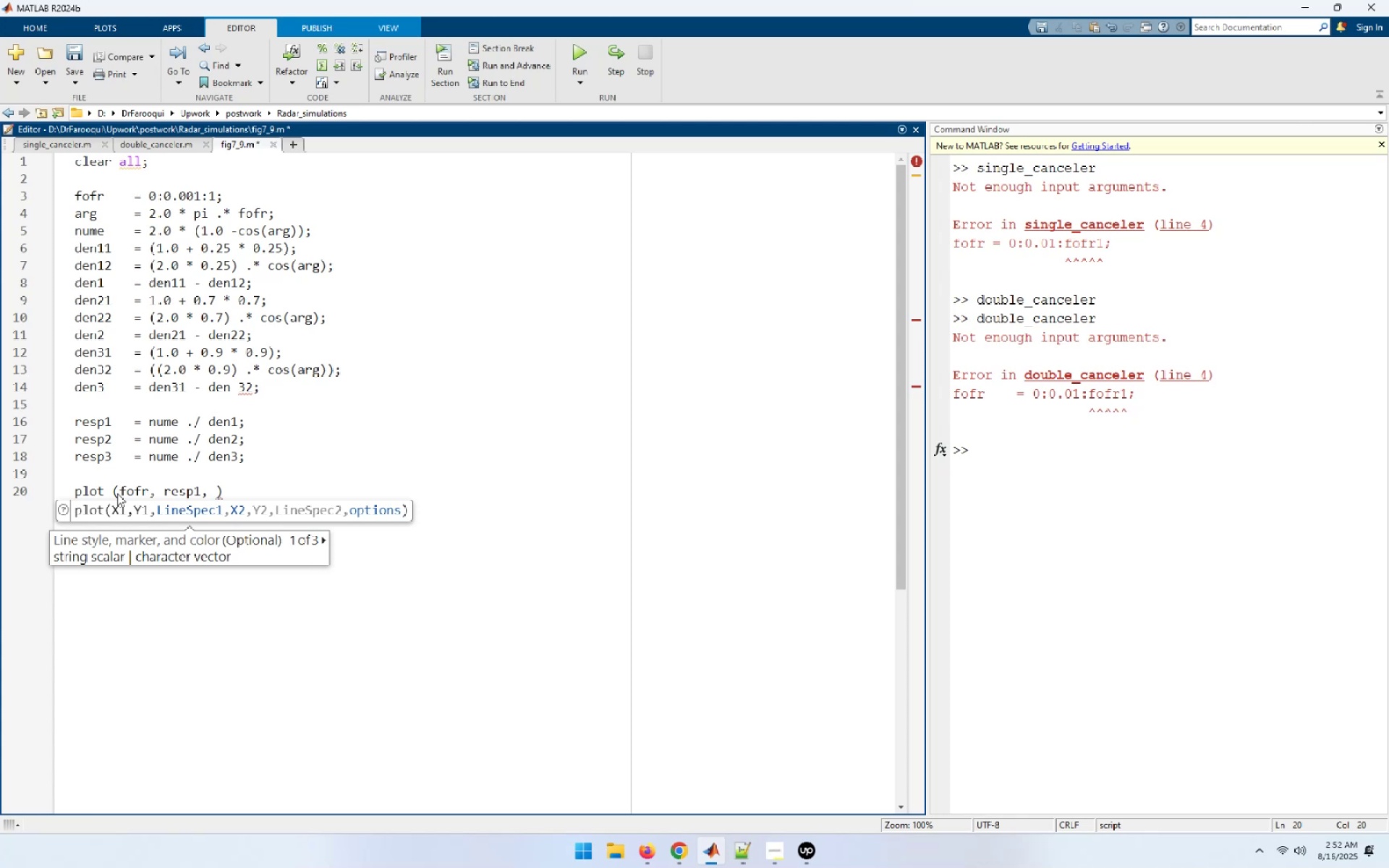 
wait(10.67)
 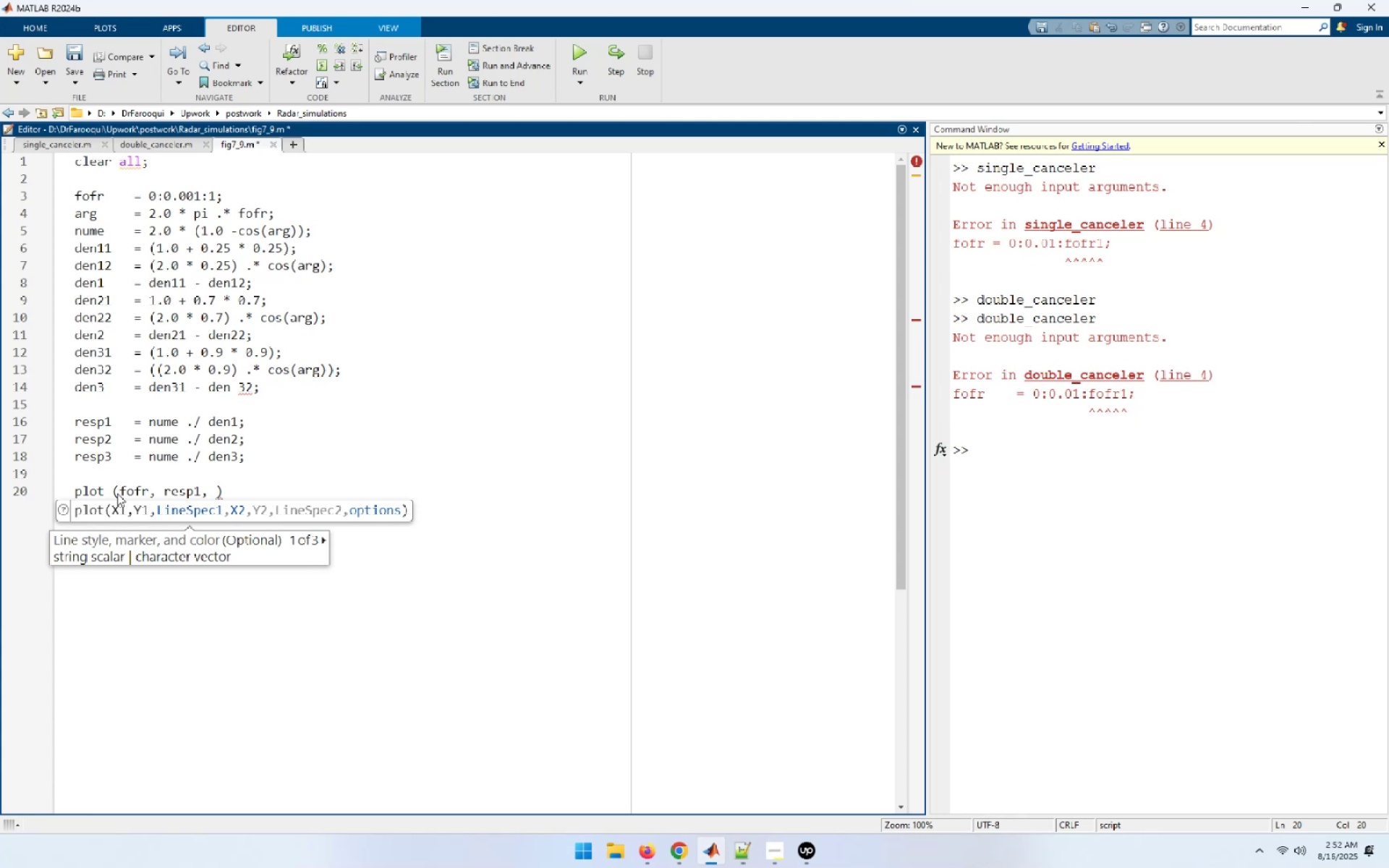 
key(ArrowUp)
 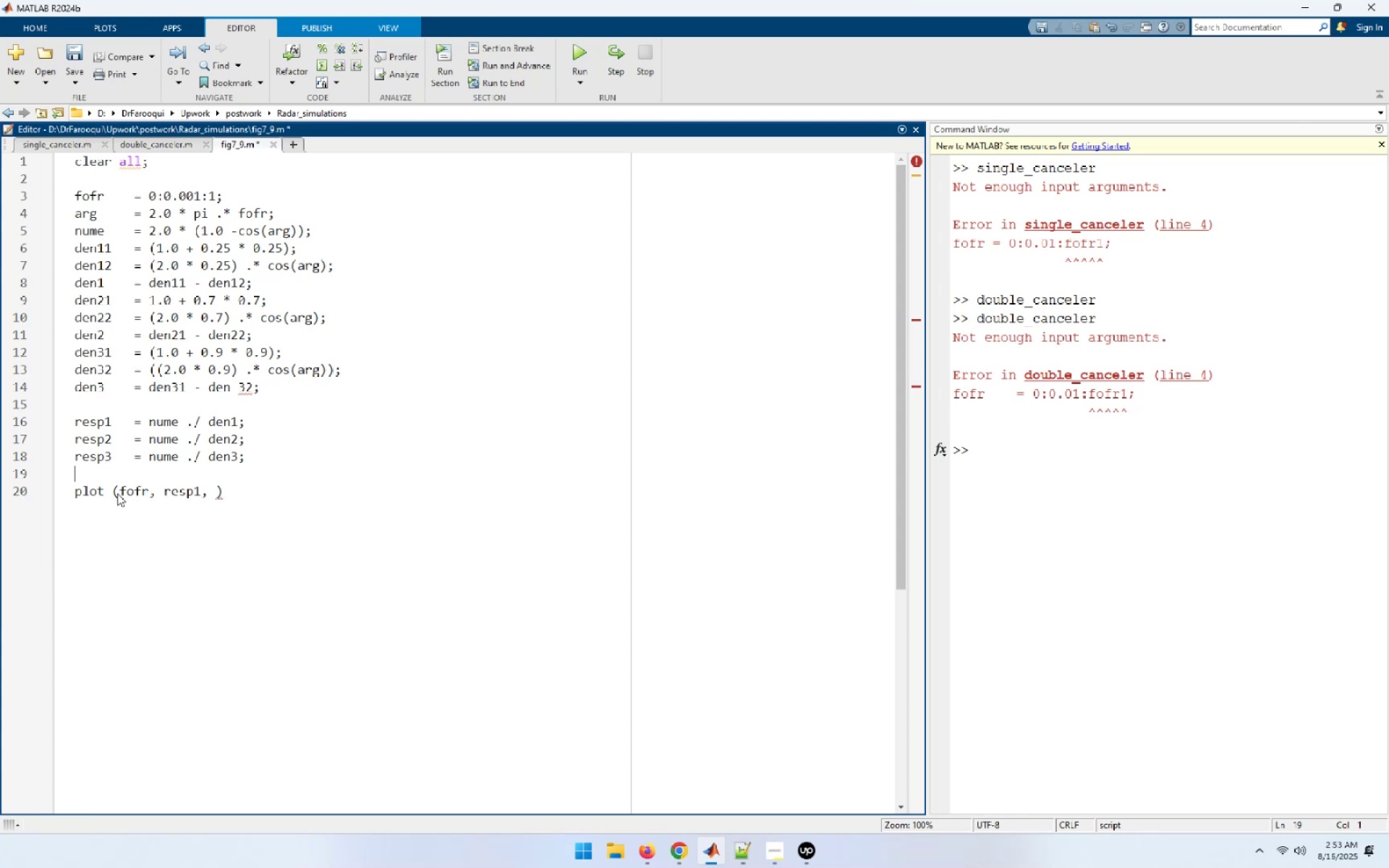 
key(ArrowDown)
 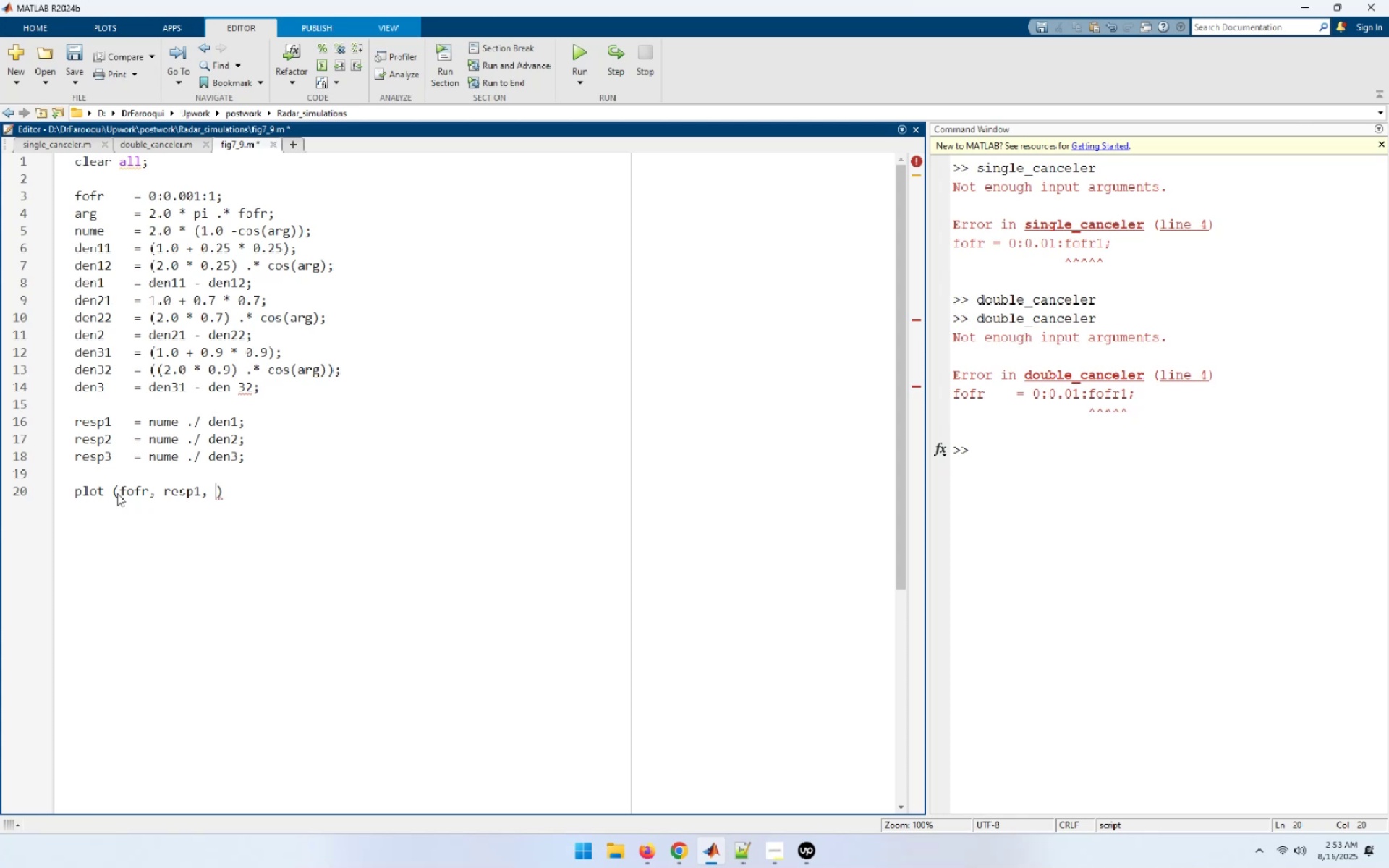 
key(Quote)
 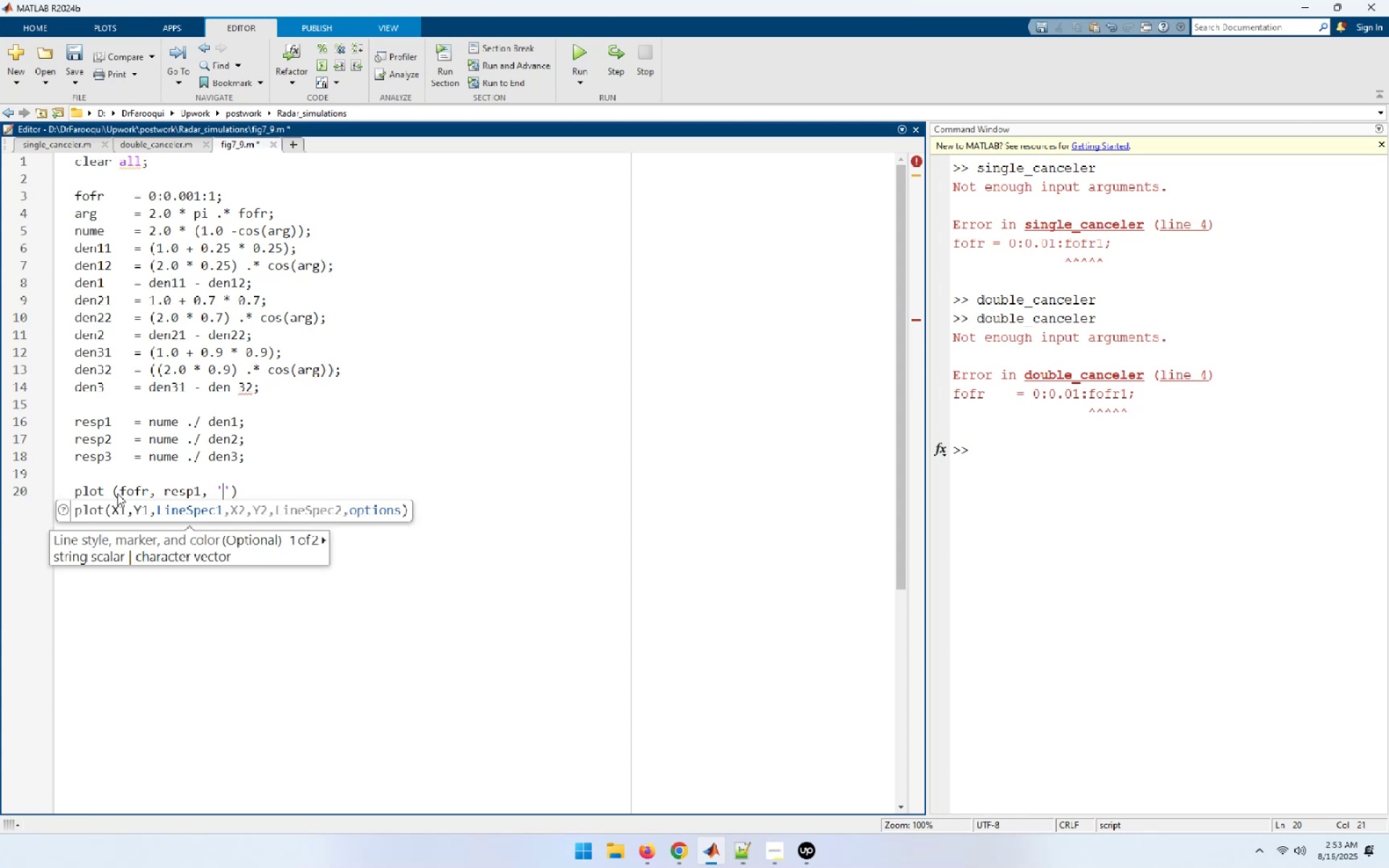 
type(k', resp)
 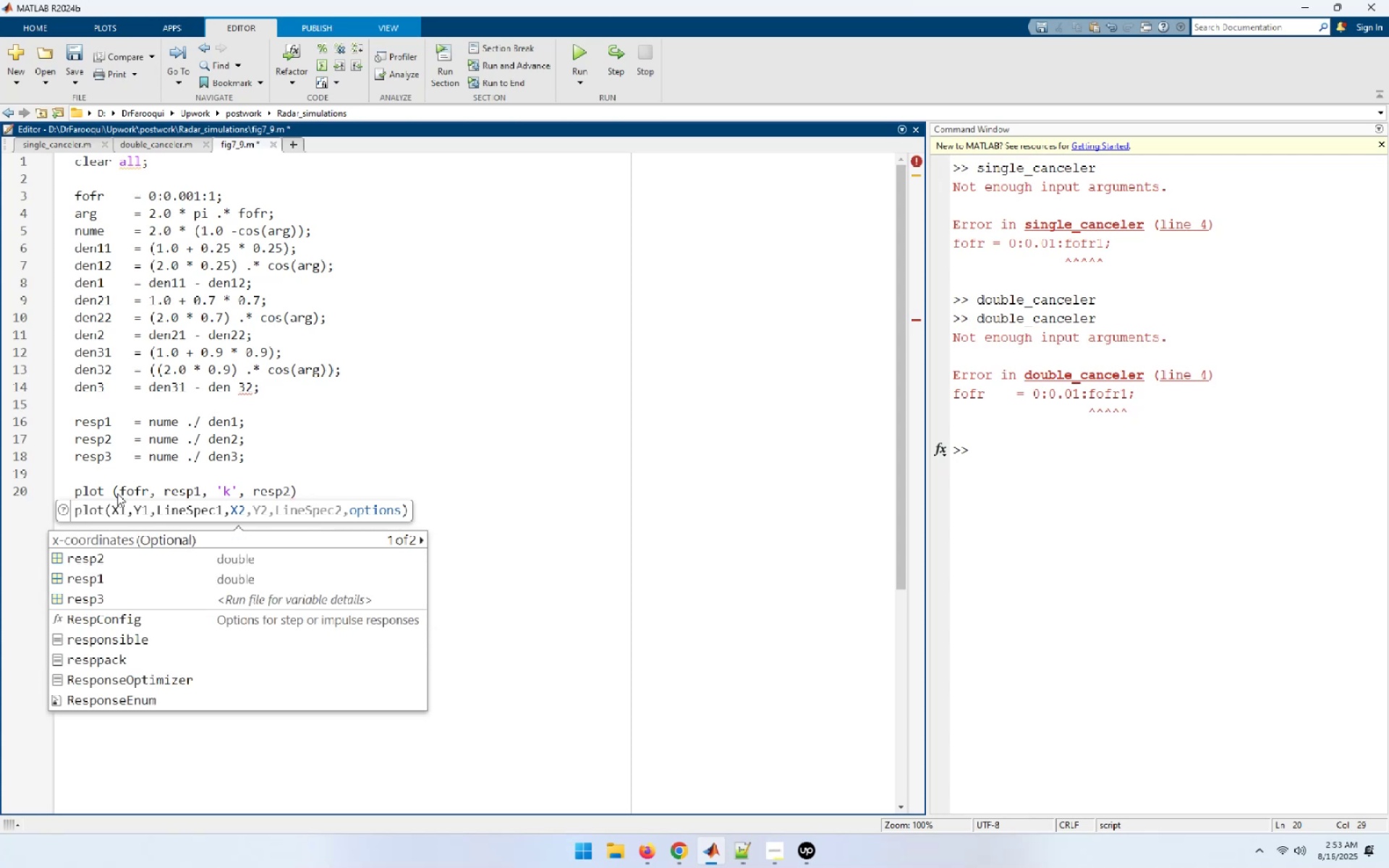 
key(2)
 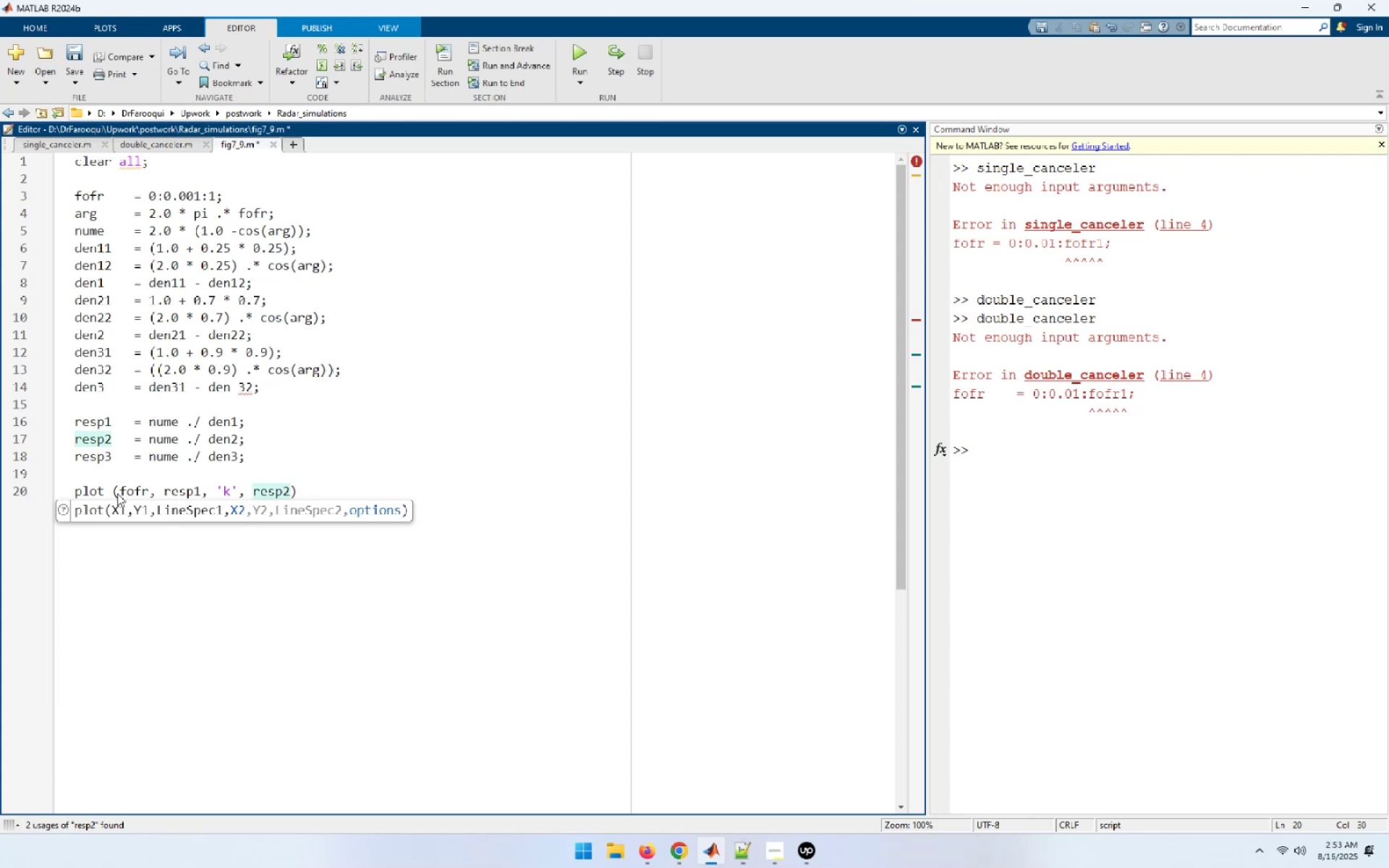 
key(Comma)
 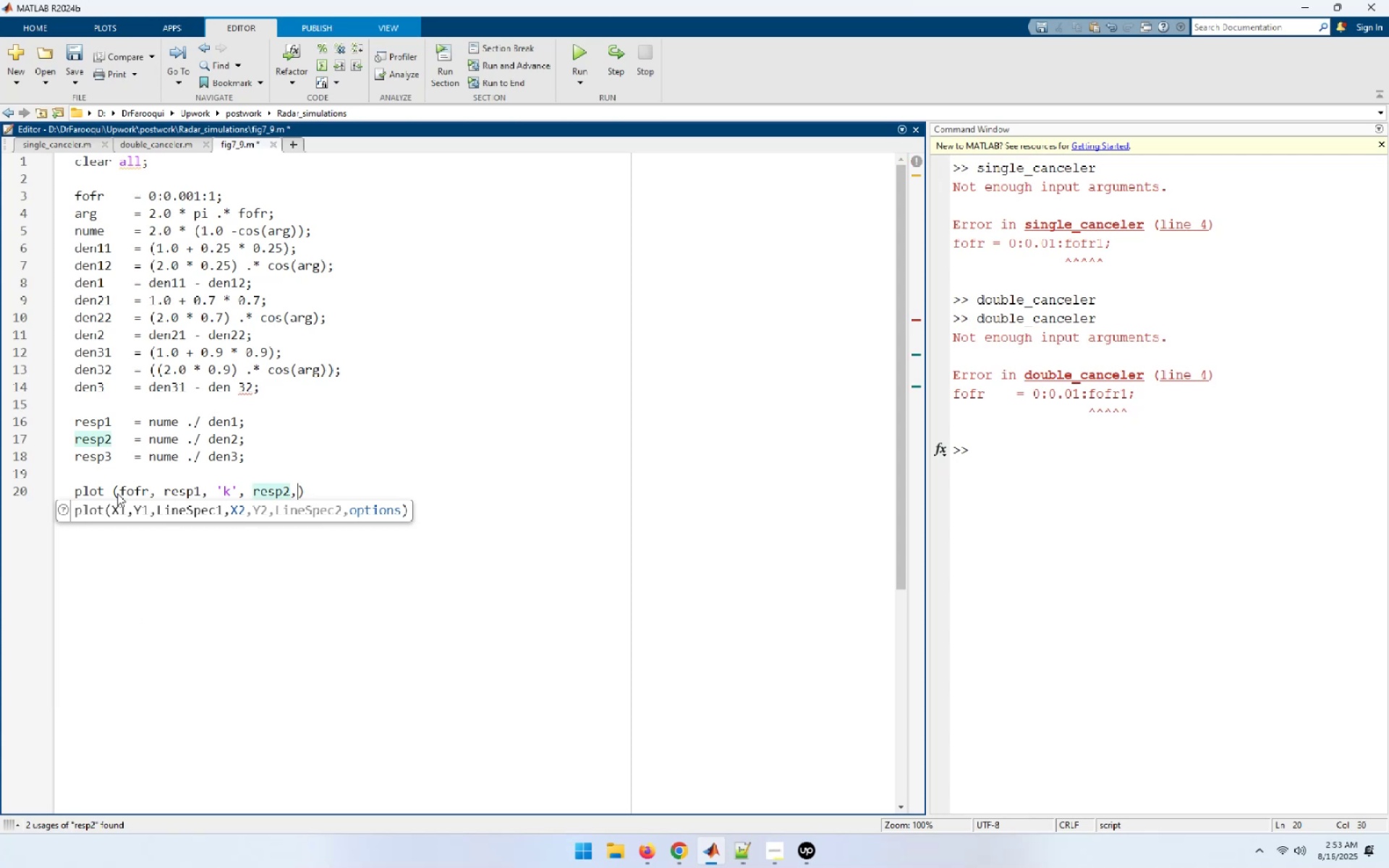 
key(Space)
 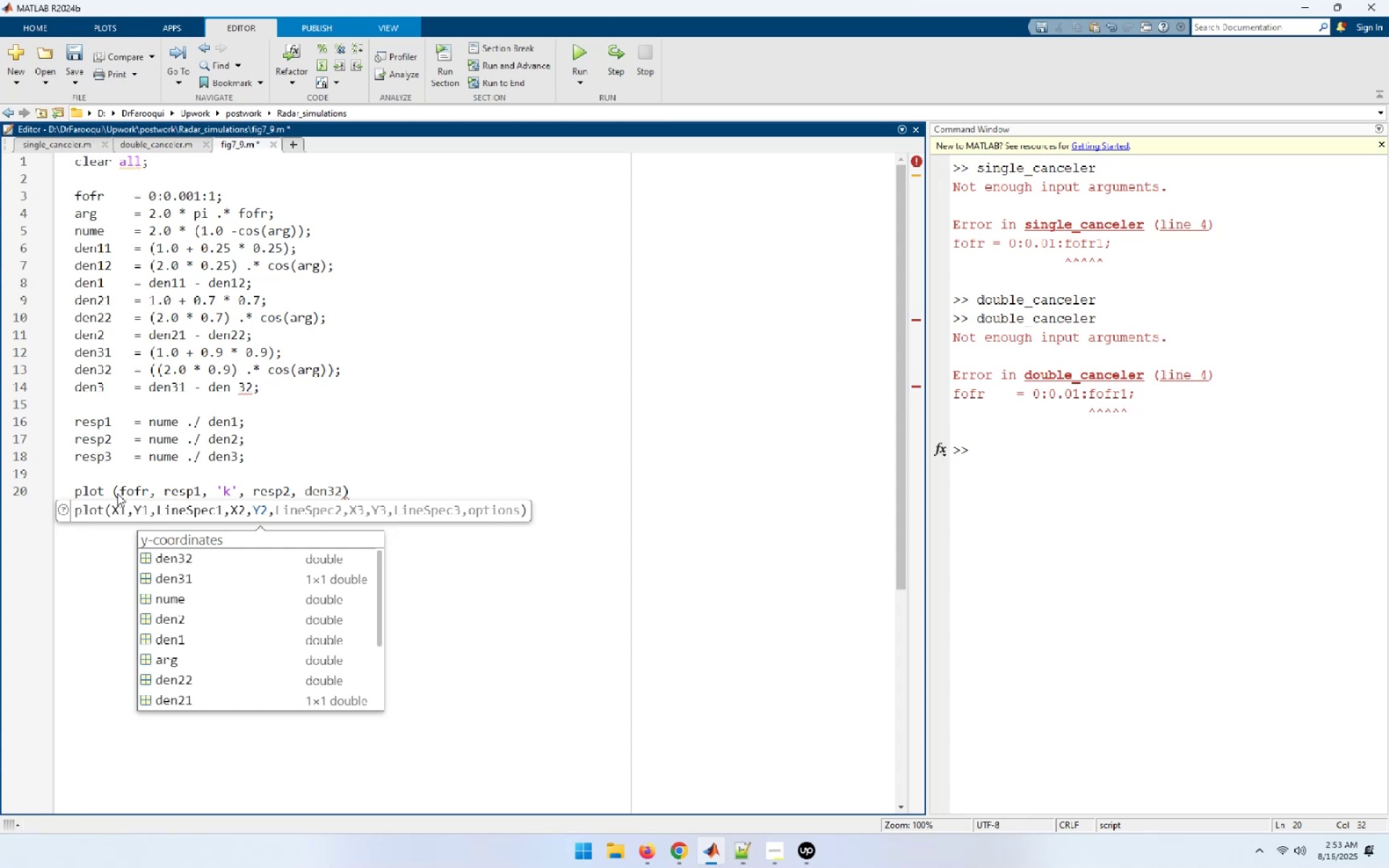 
wait(5.5)
 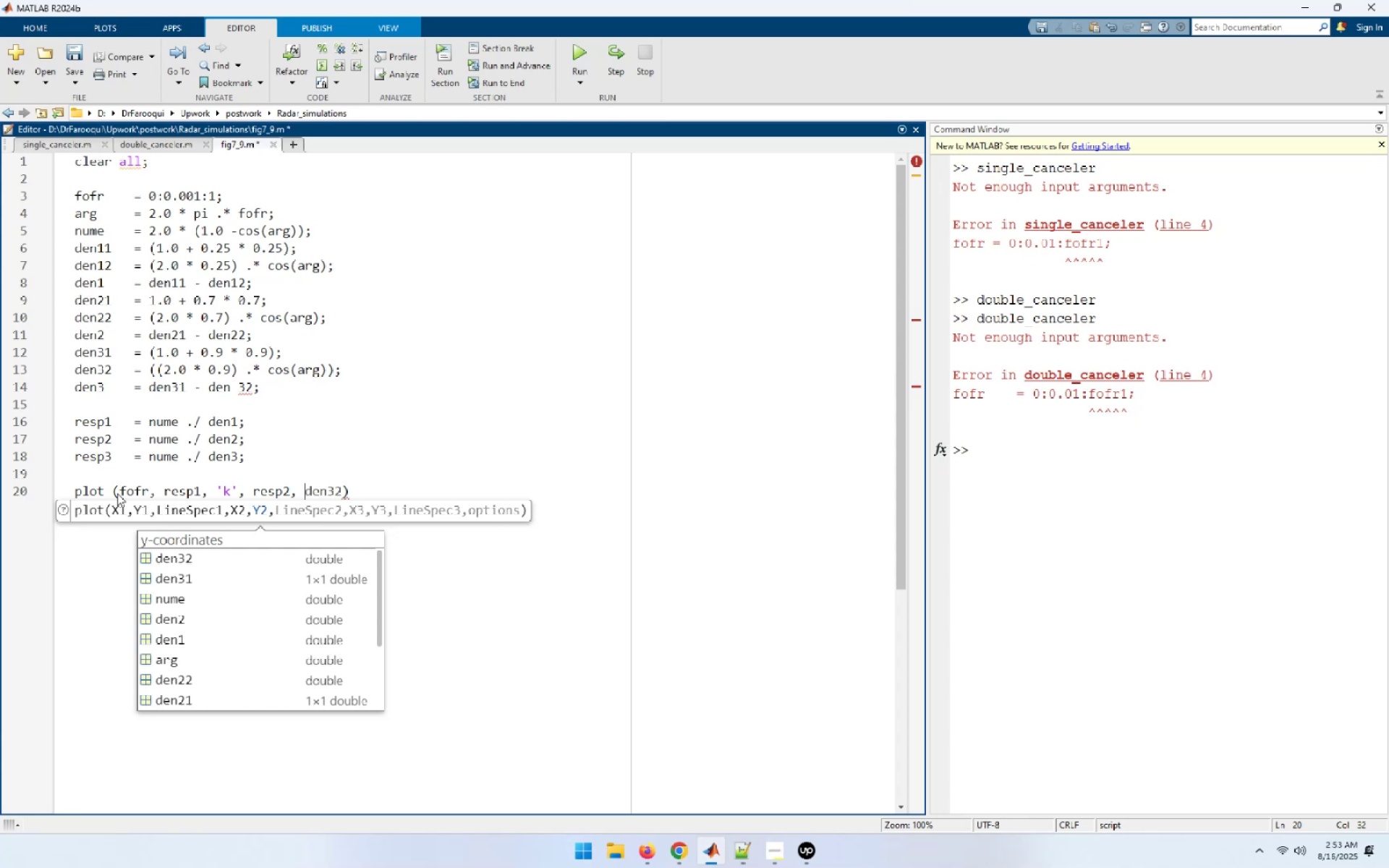 
key(Backspace)
key(Backspace)
key(Backspace)
key(Backspace)
key(Backspace)
key(Backspace)
key(Backspace)
type(fofr, resp2, 'k-', forfr)
key(Backspace)
key(Backspace)
key(Backspace)
type(fr, resp3, 'k--'))
 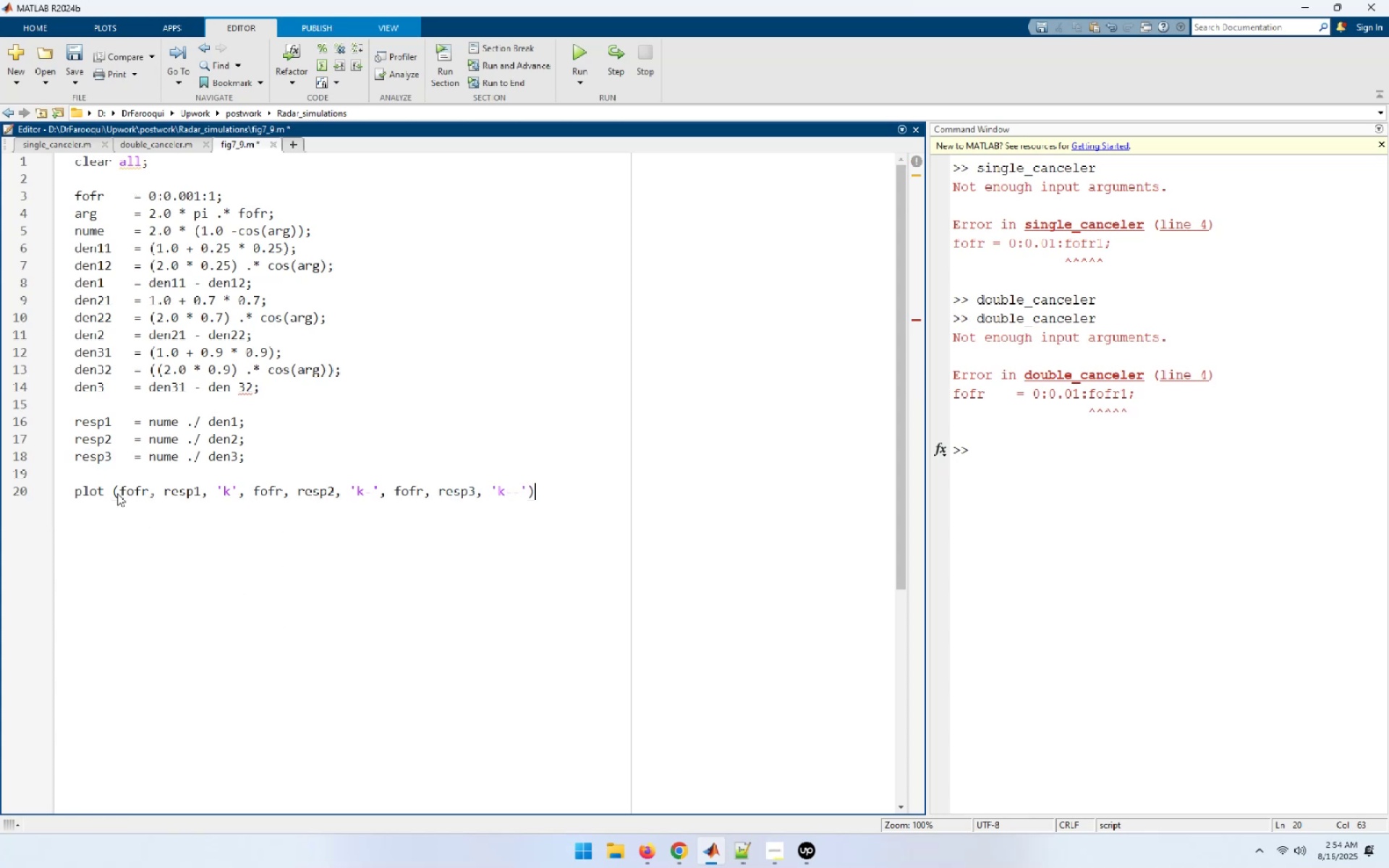 
key(Enter)
 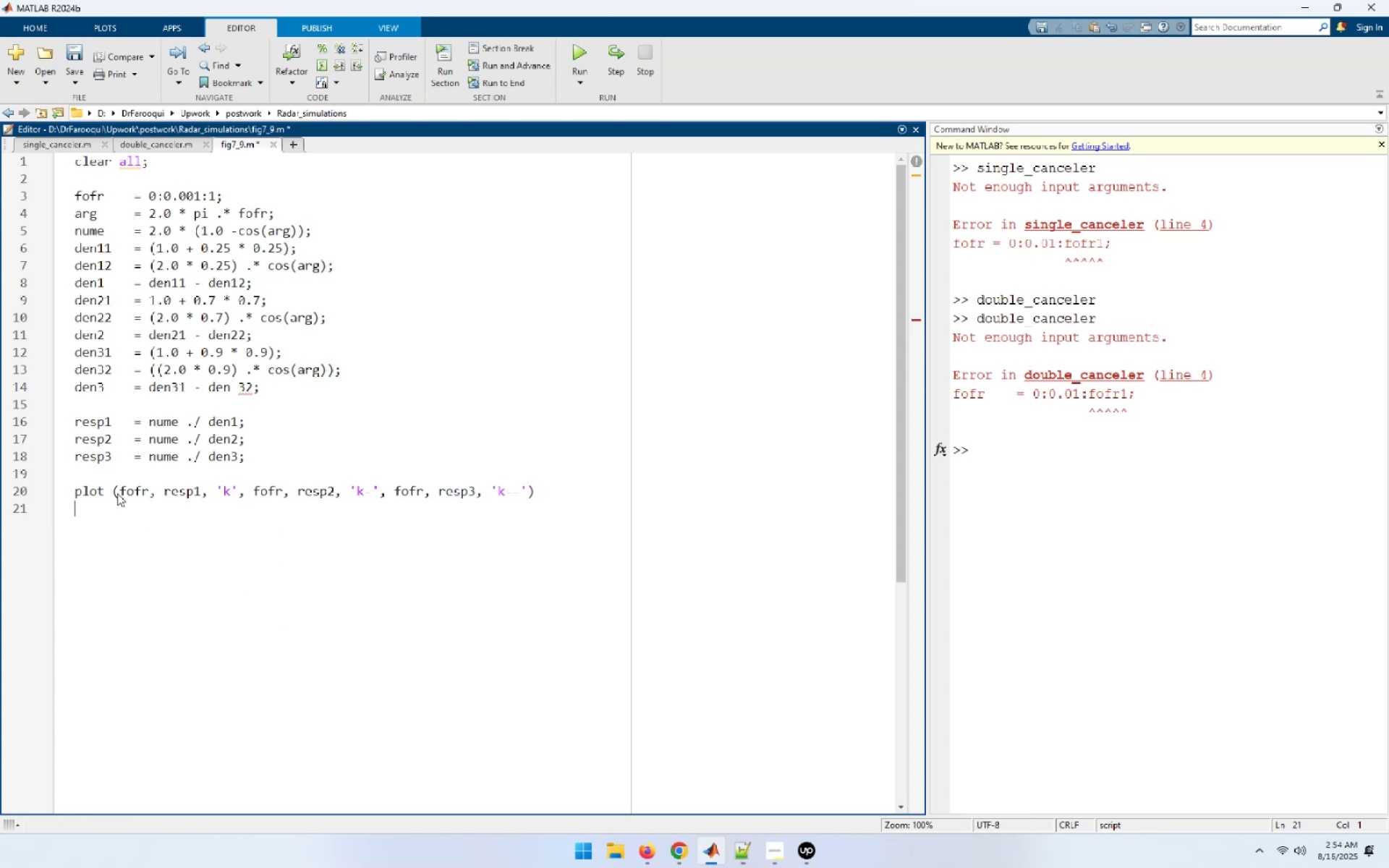 
key(Enter)
 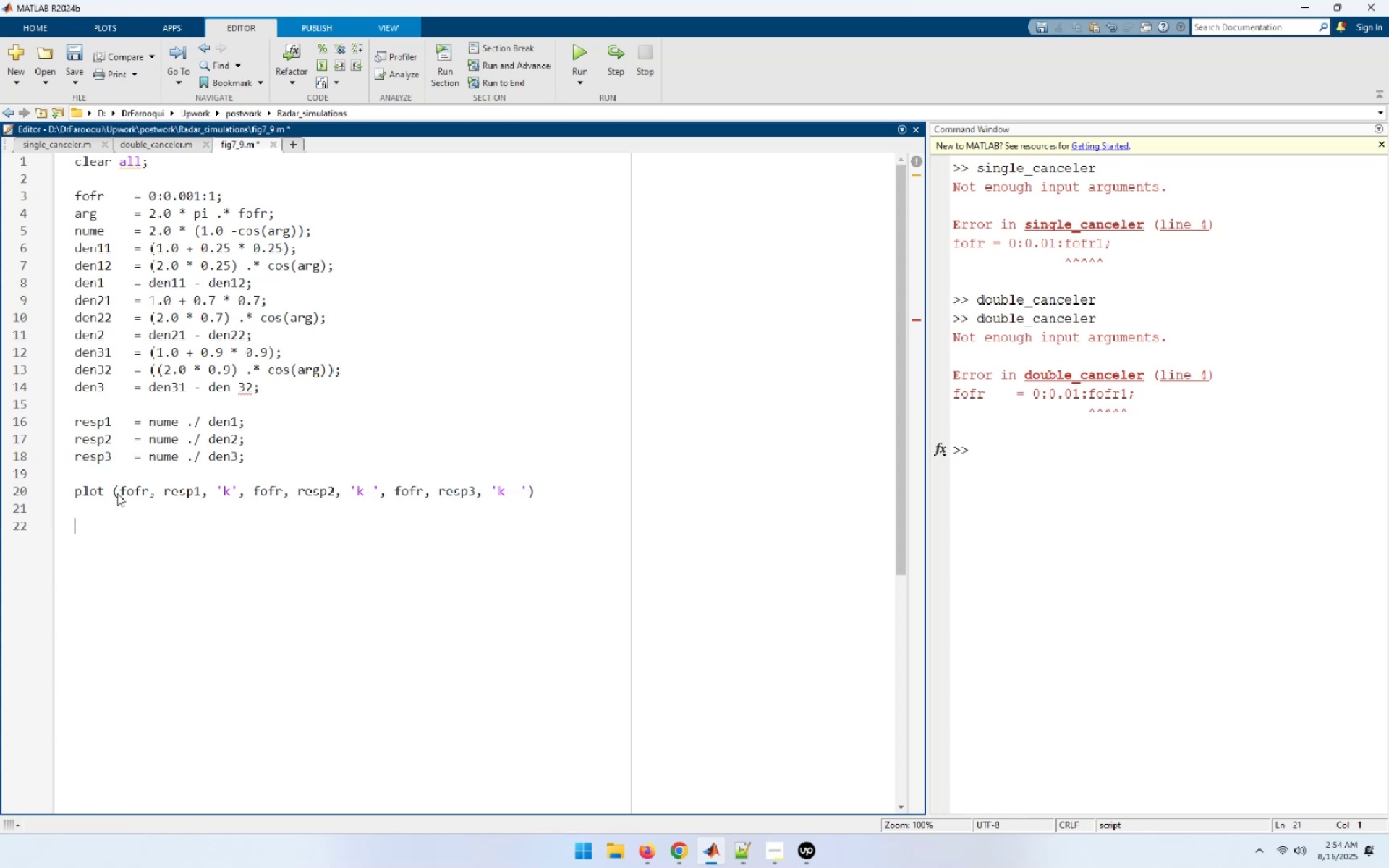 
type(xlabel ('Normalized Frequency'))
 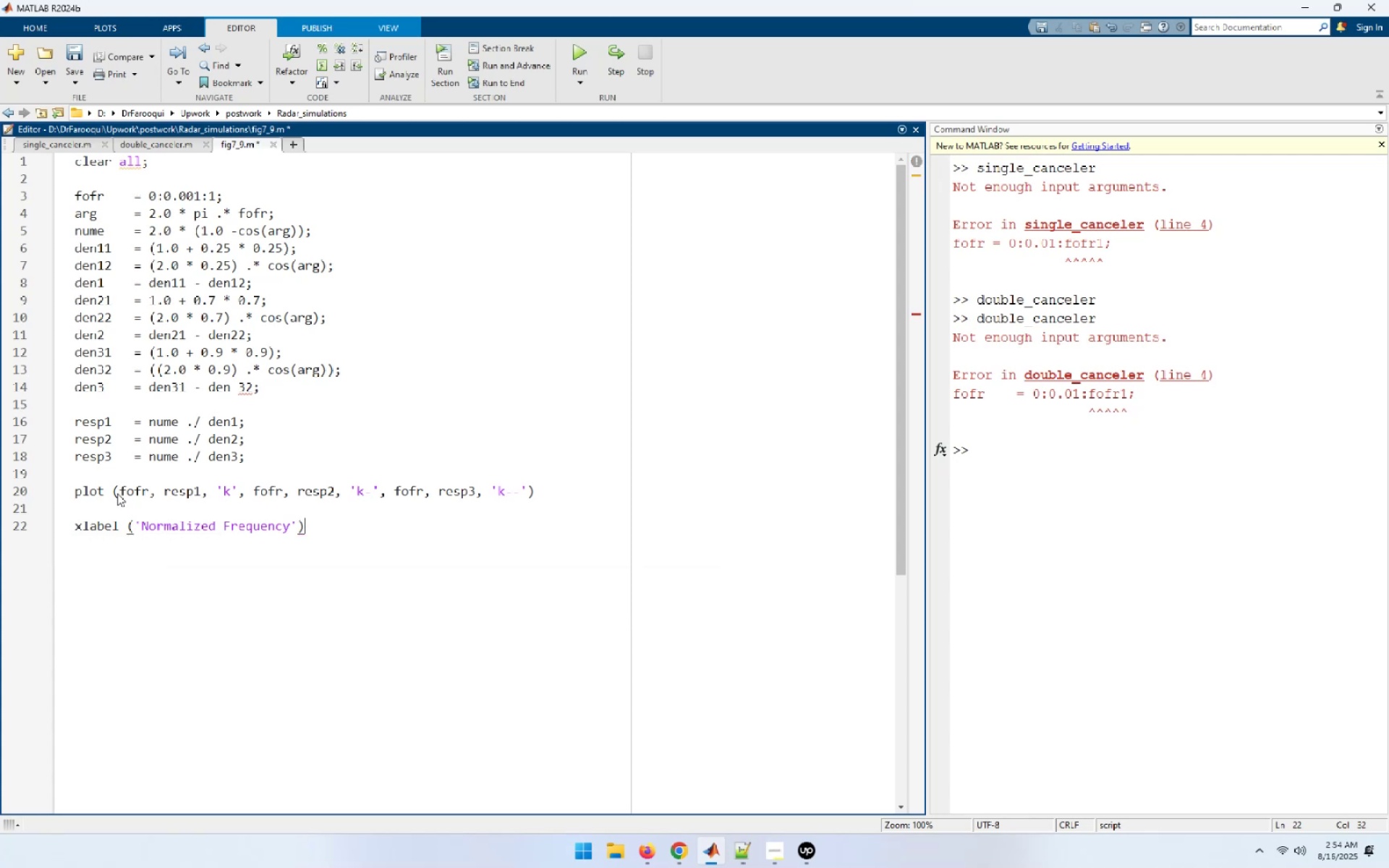 
key(Enter)
 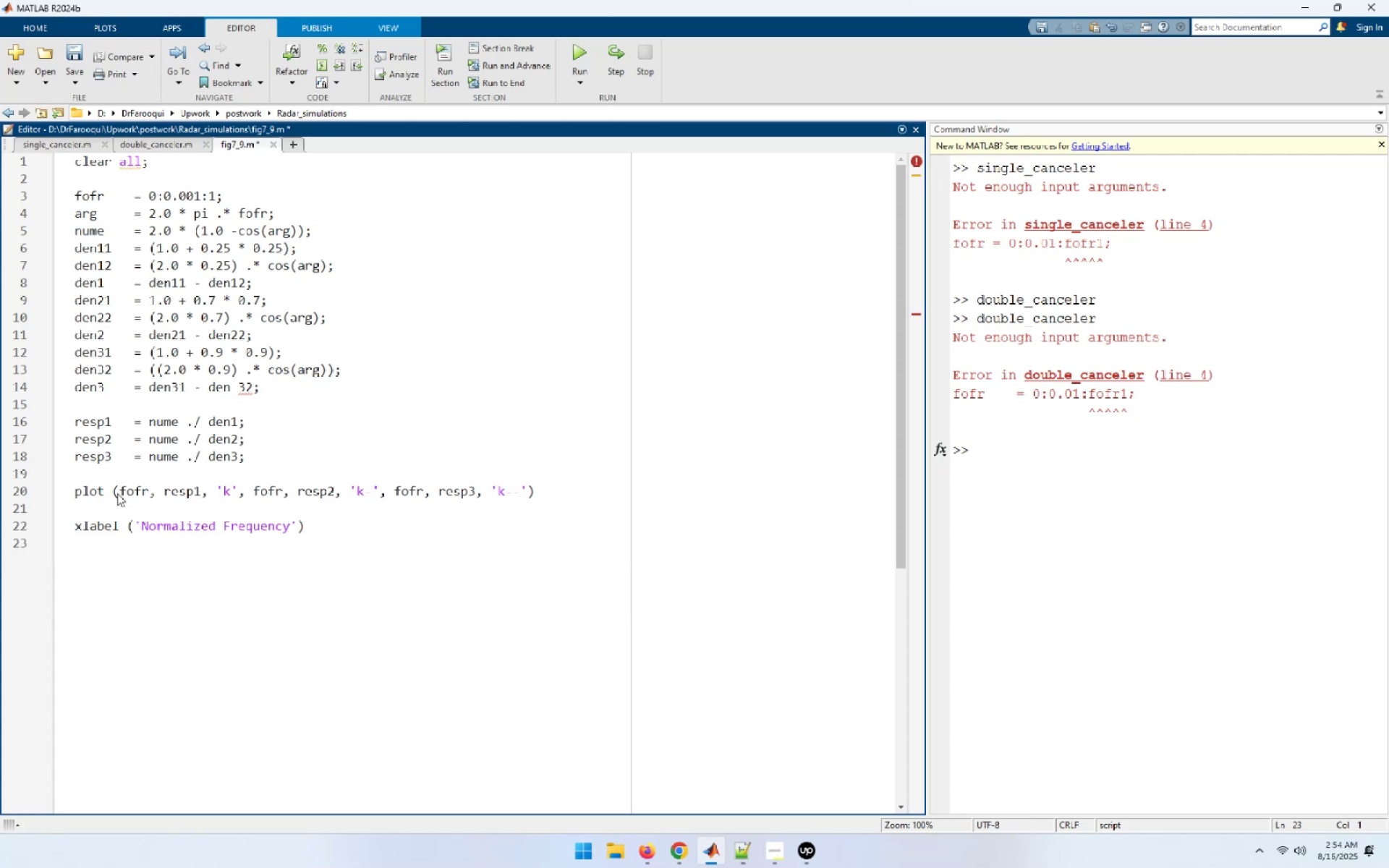 
type(ylabel (amb)
key(Backspace)
type(p)
key(Backspace)
key(Backspace)
key(Backspace)
type('Amplitude Response )
key(Backspace)
type('))
 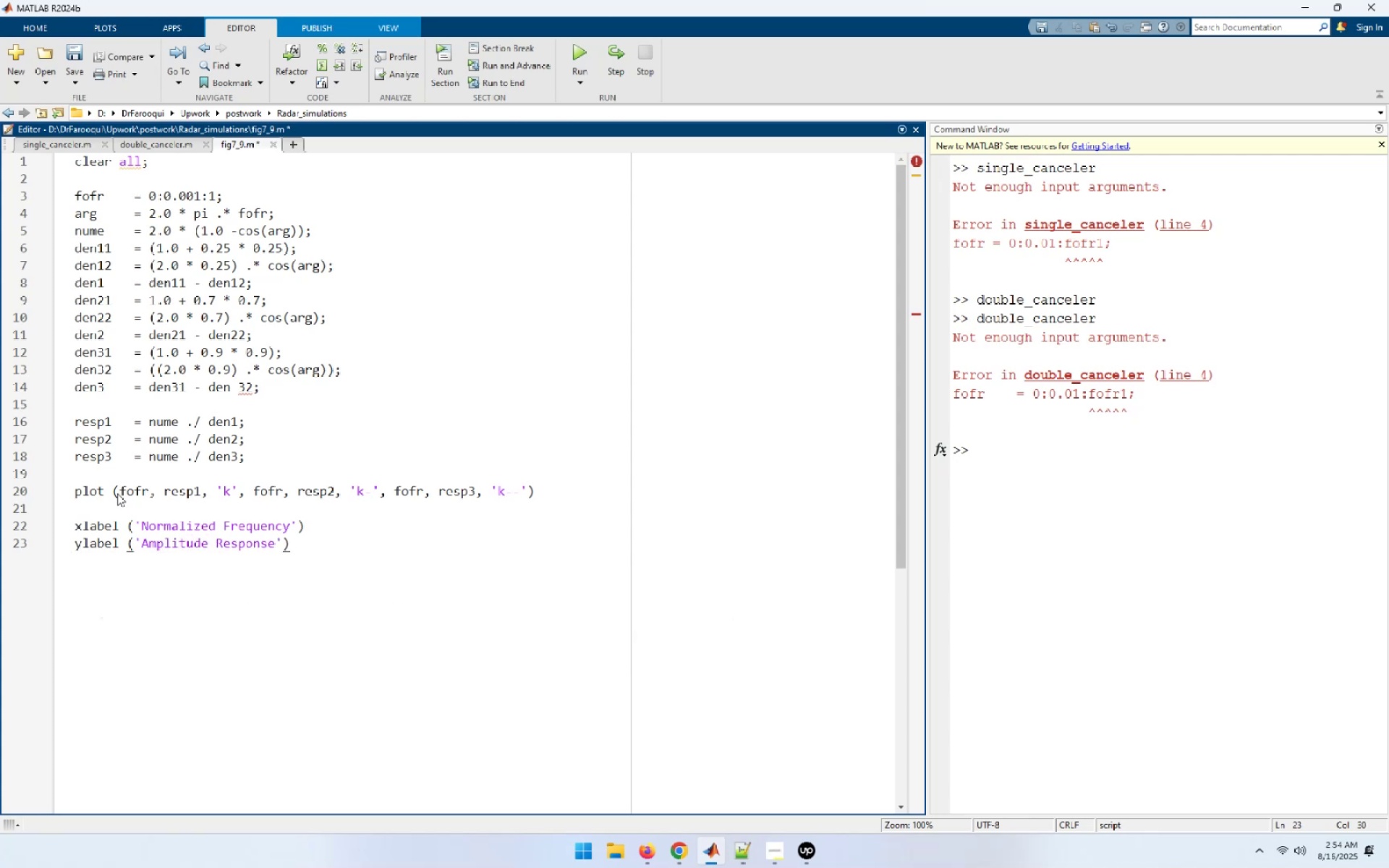 
key(Enter)
 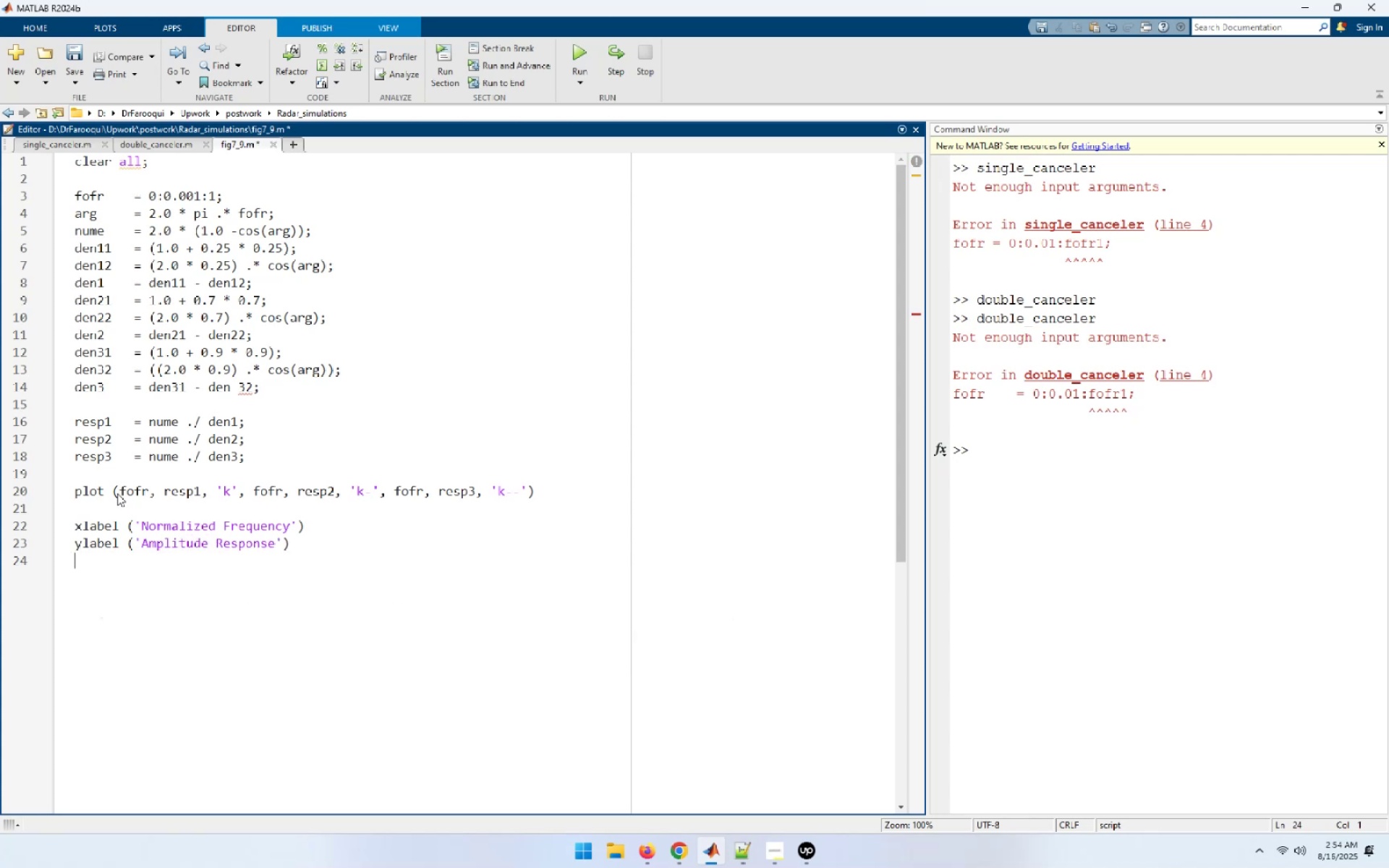 
type(leg)
key(Backspace)
key(Backspace)
key(Backspace)
 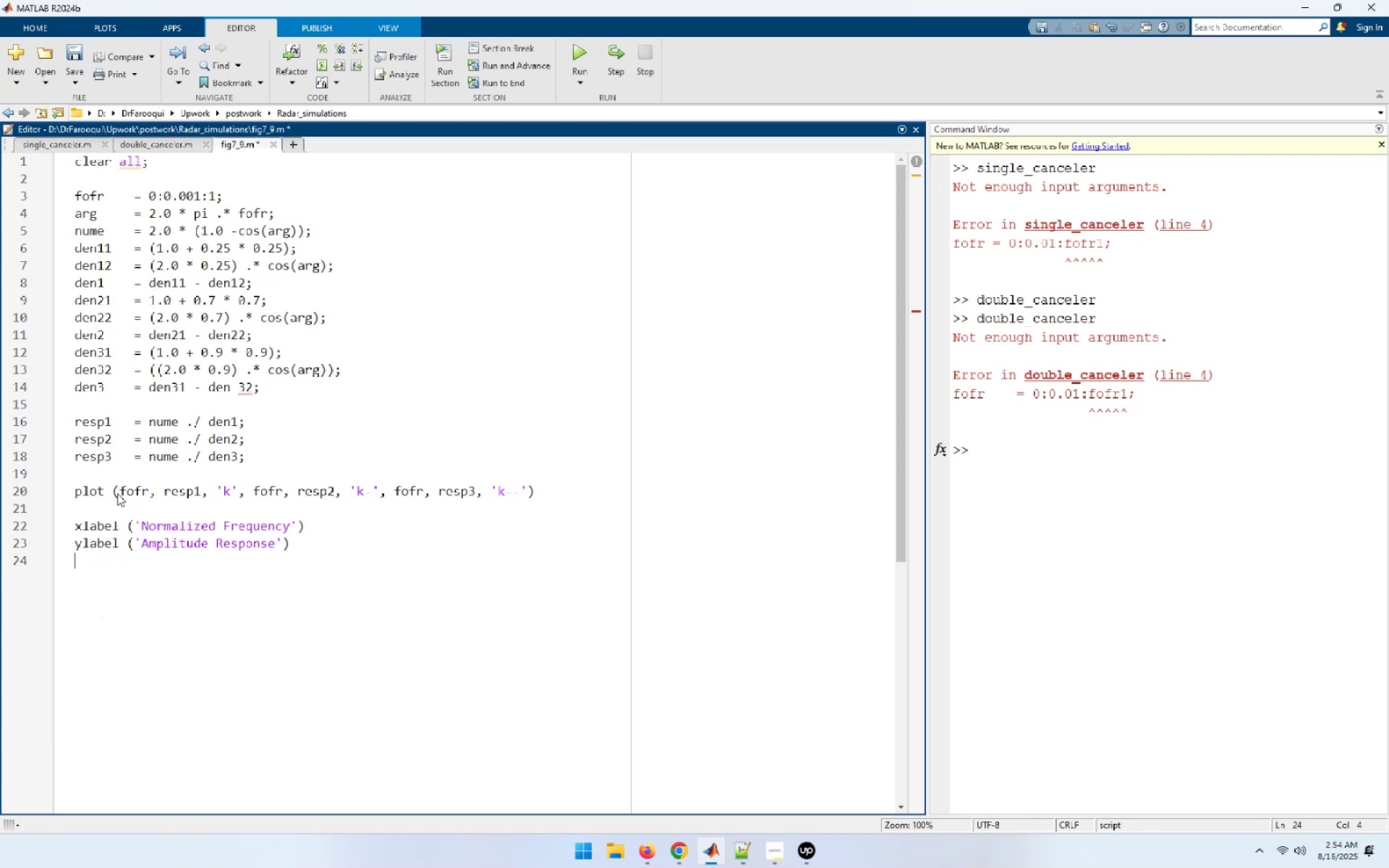 
key(Enter)
 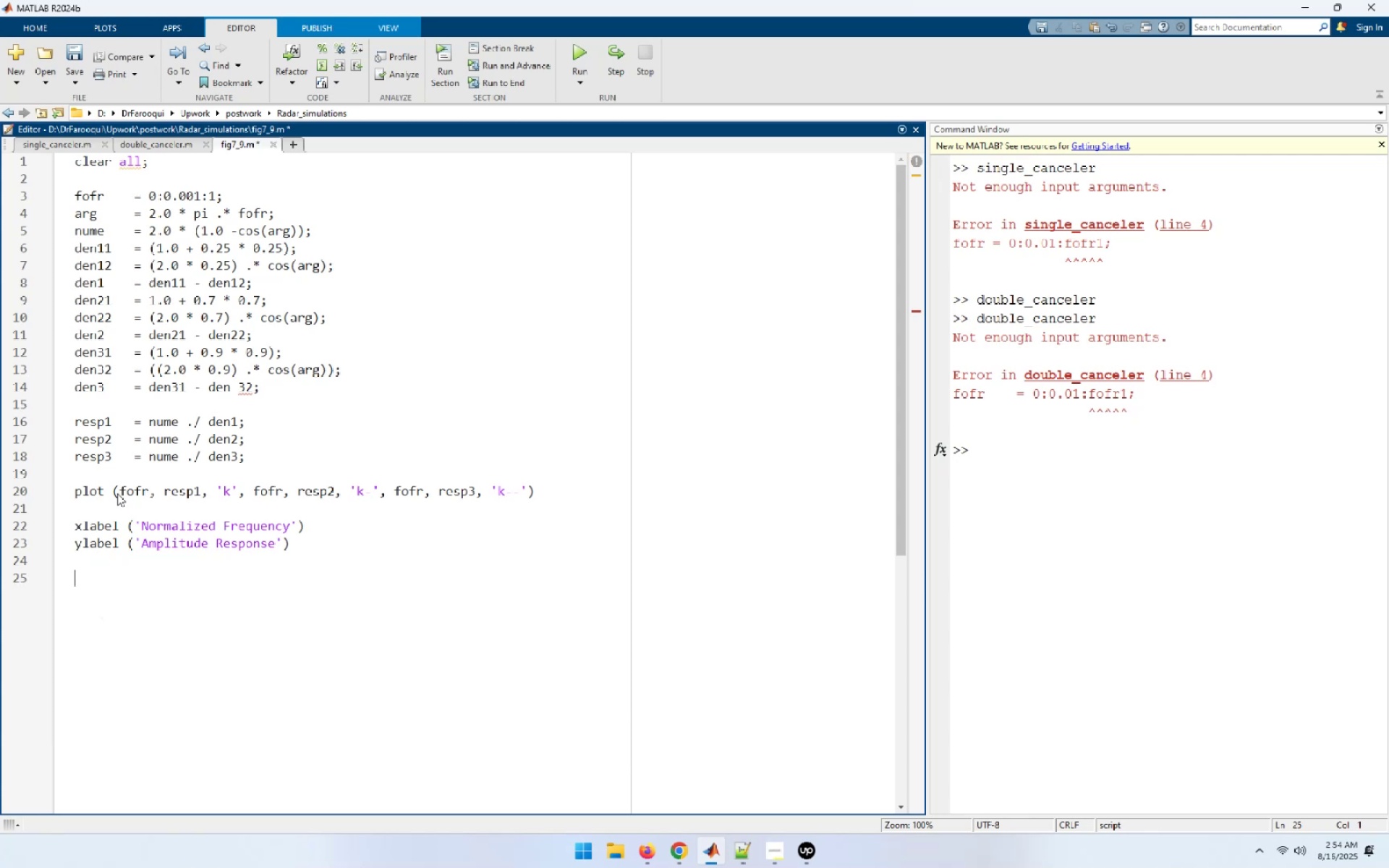 
type(legend ('K=0.25)
 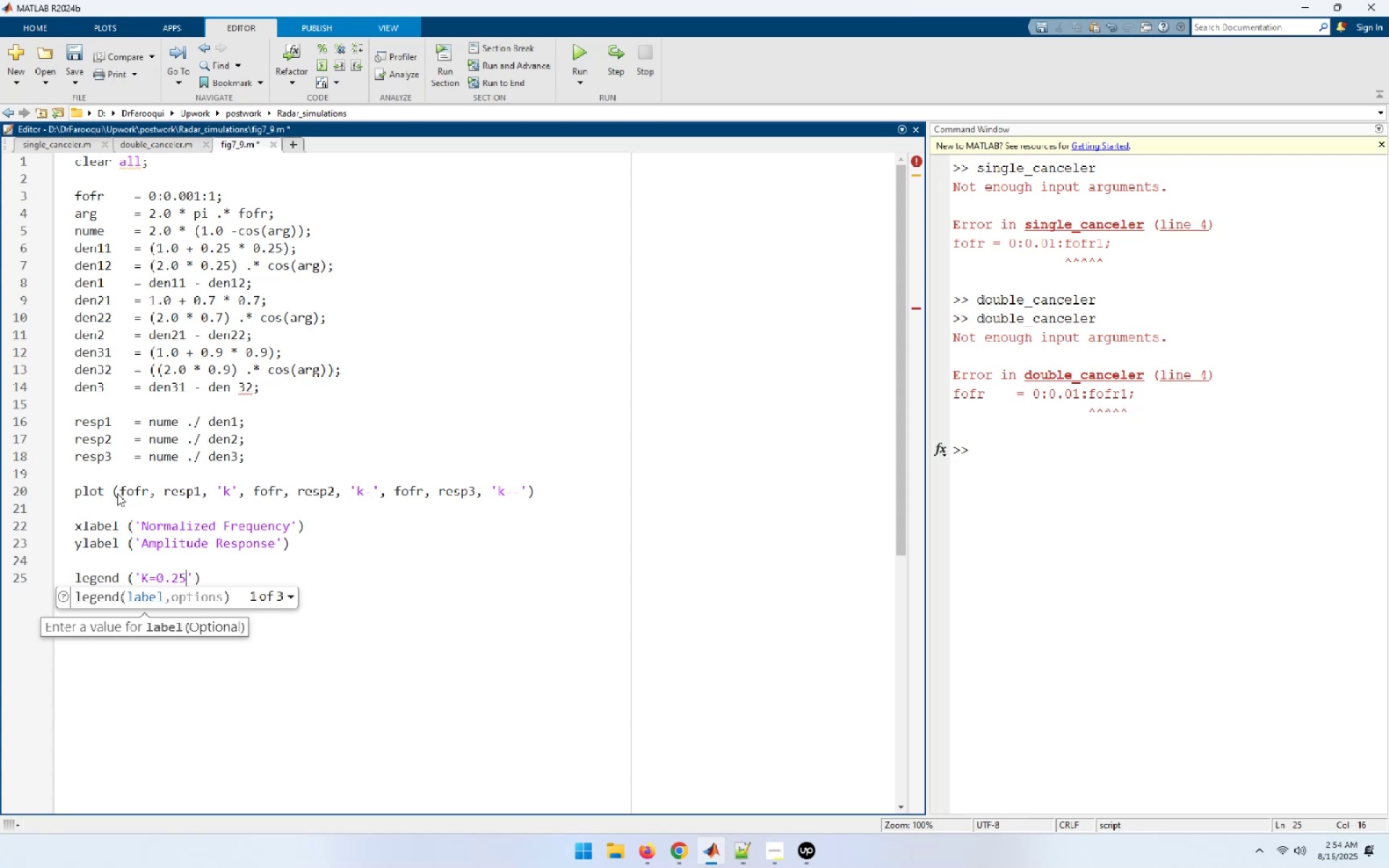 
key(Quote)
 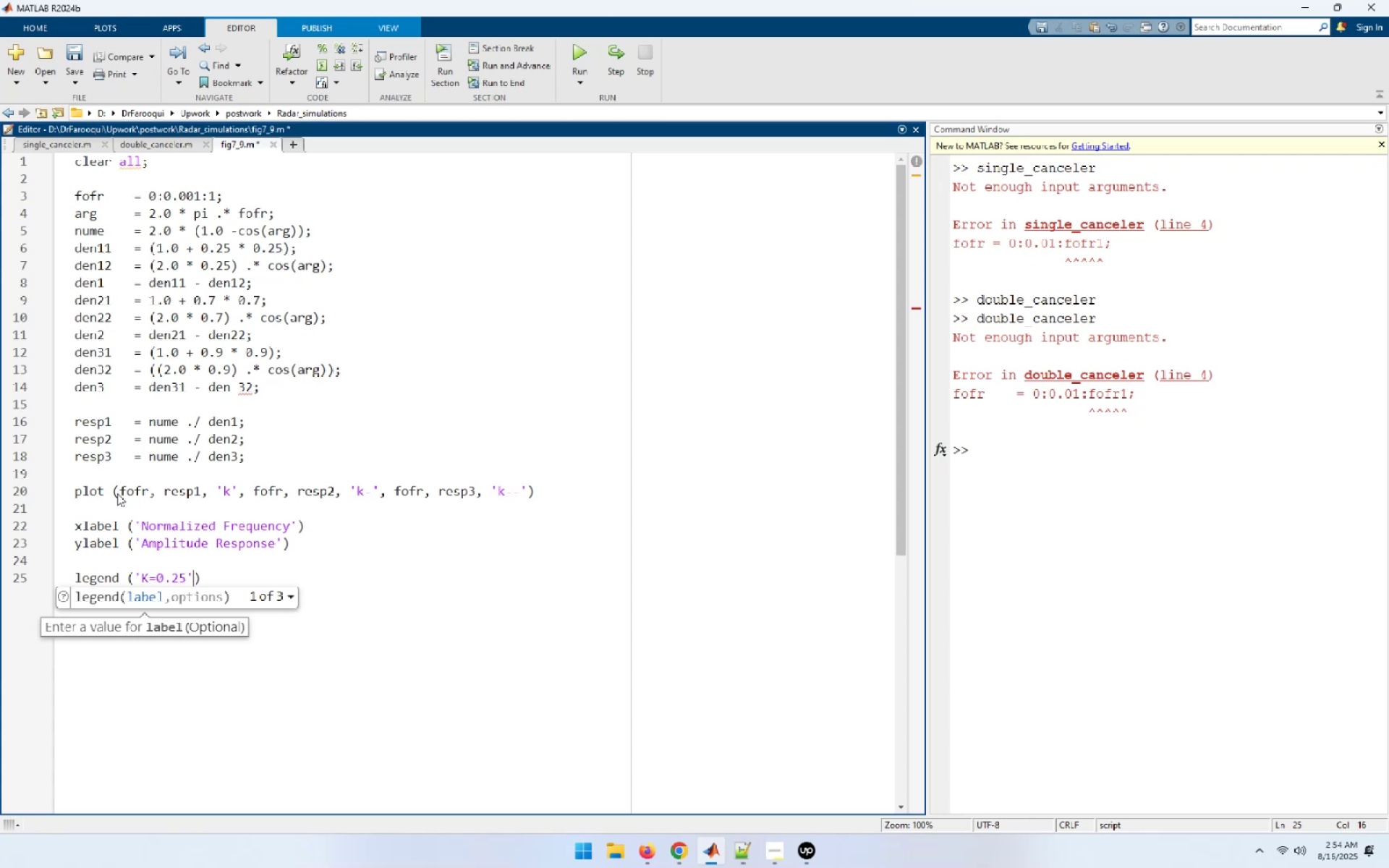 
key(Comma)
 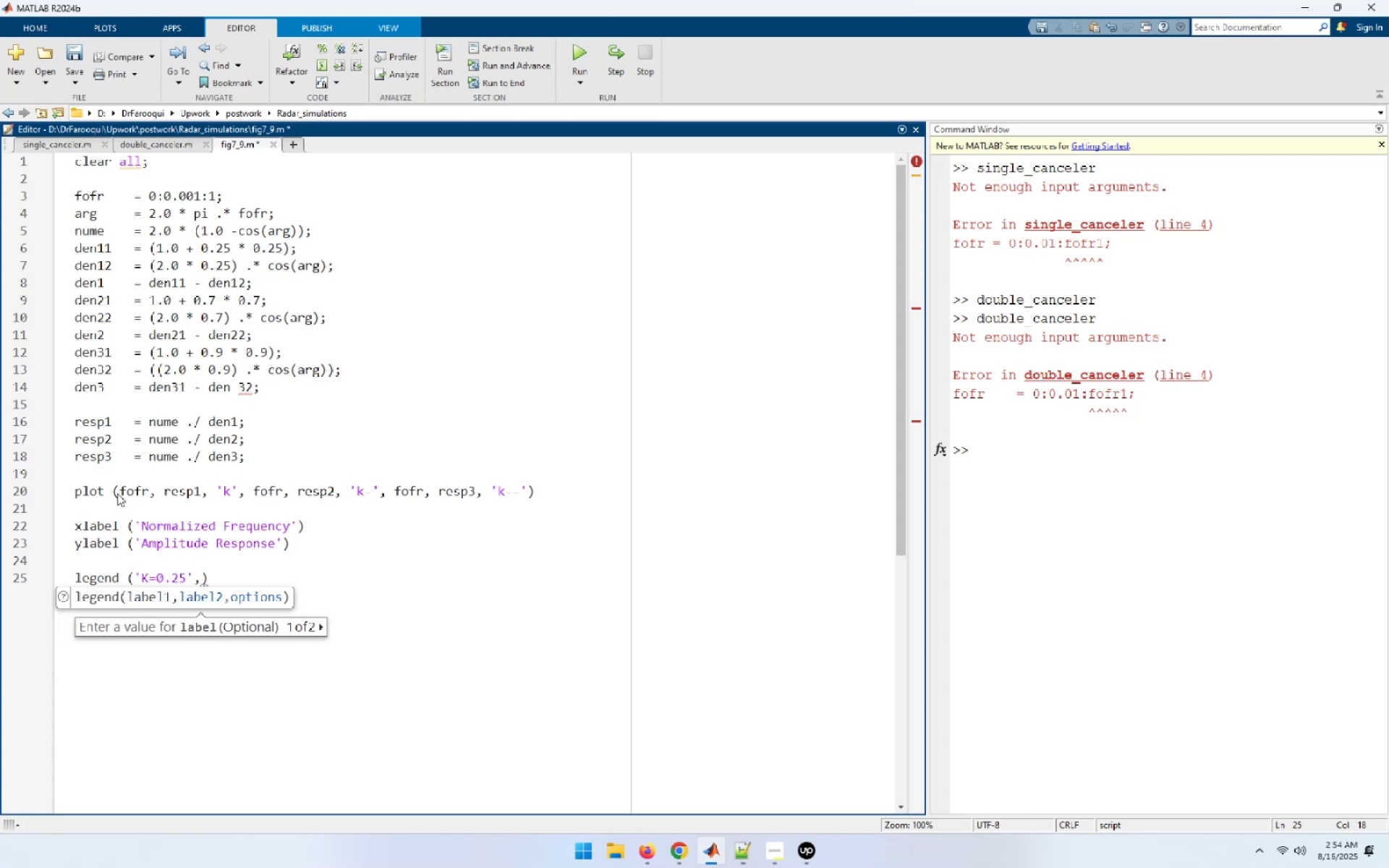 
key(Space)
 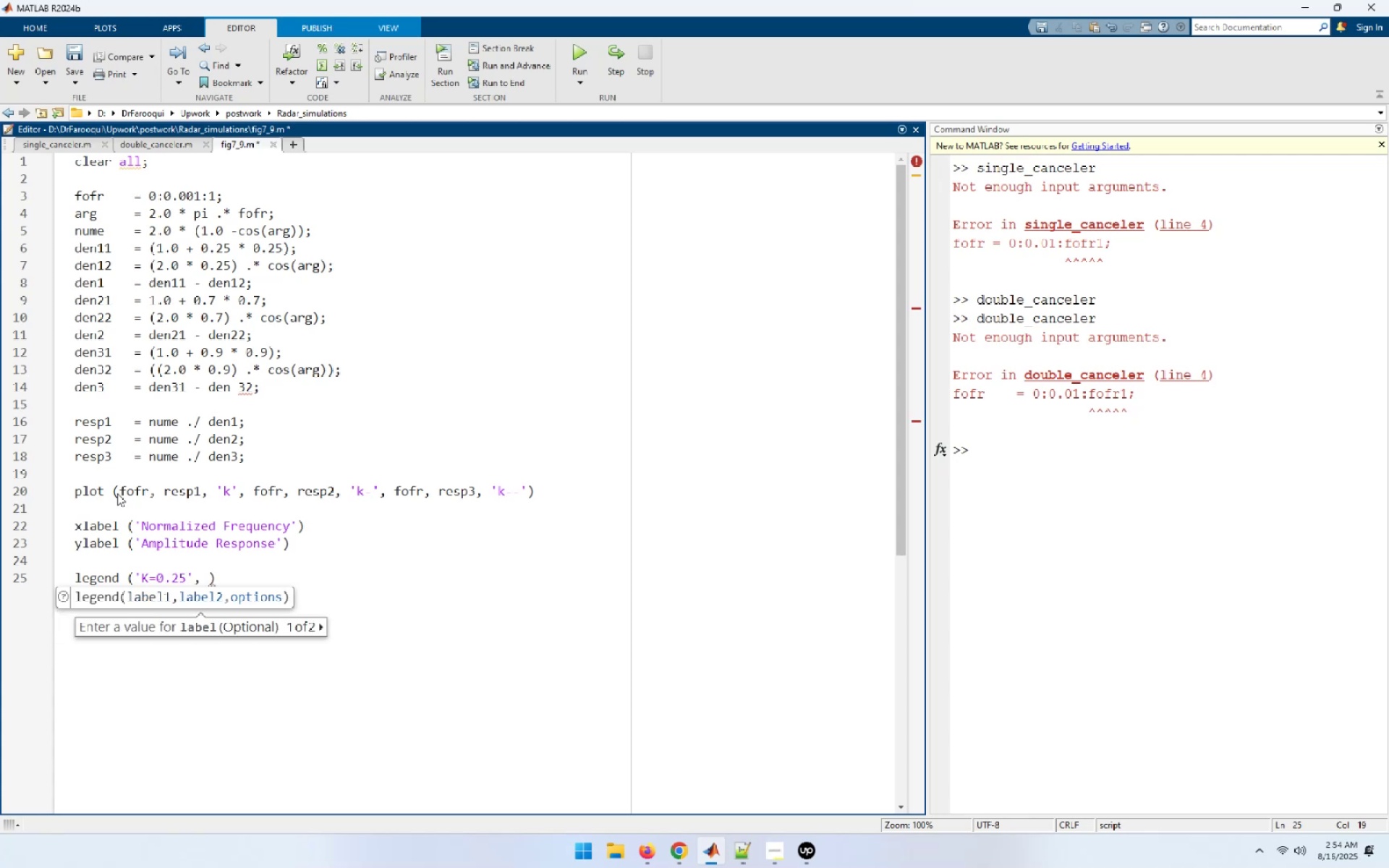 
key(Quote)
 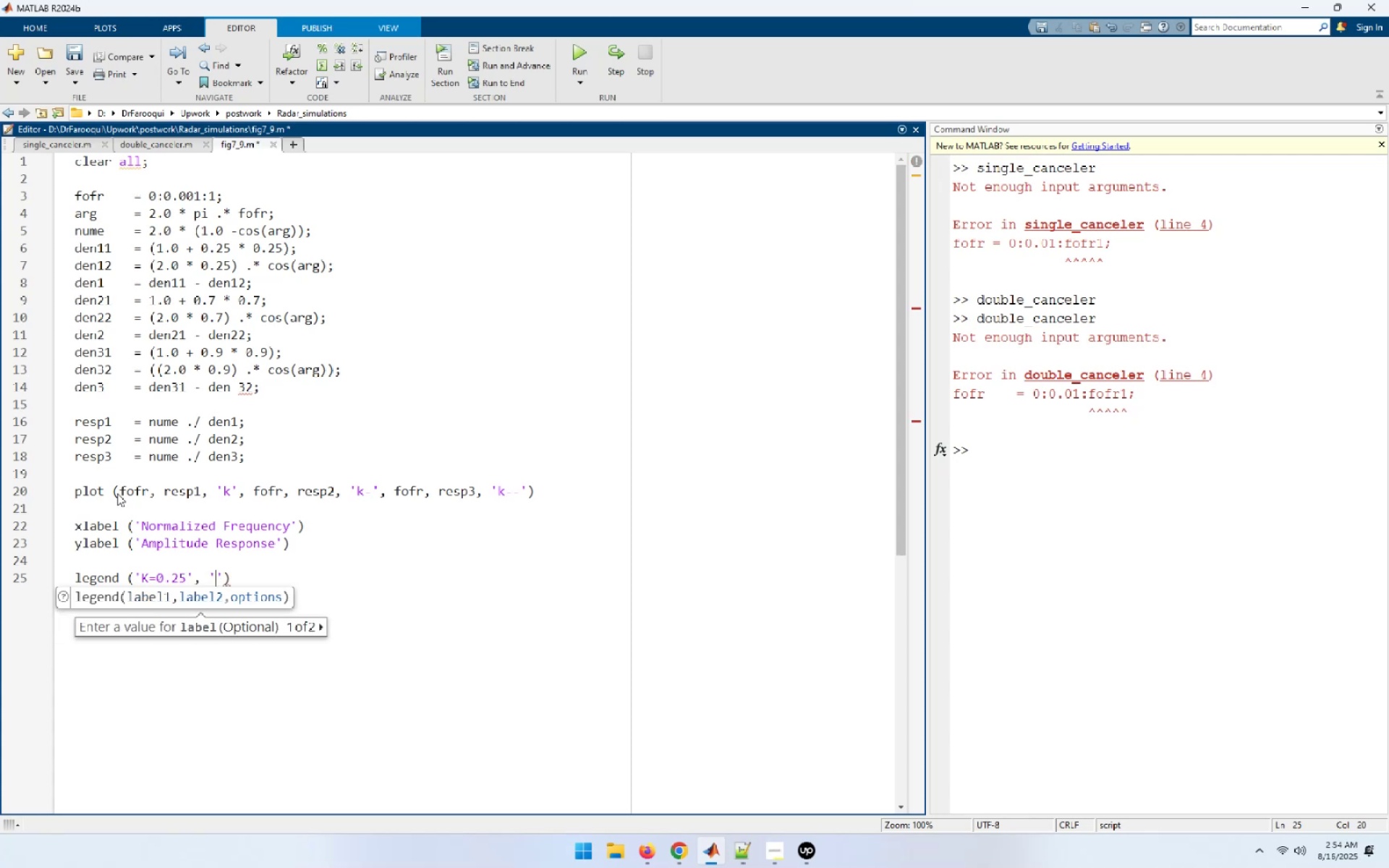 
key(Shift+ShiftLeft)
 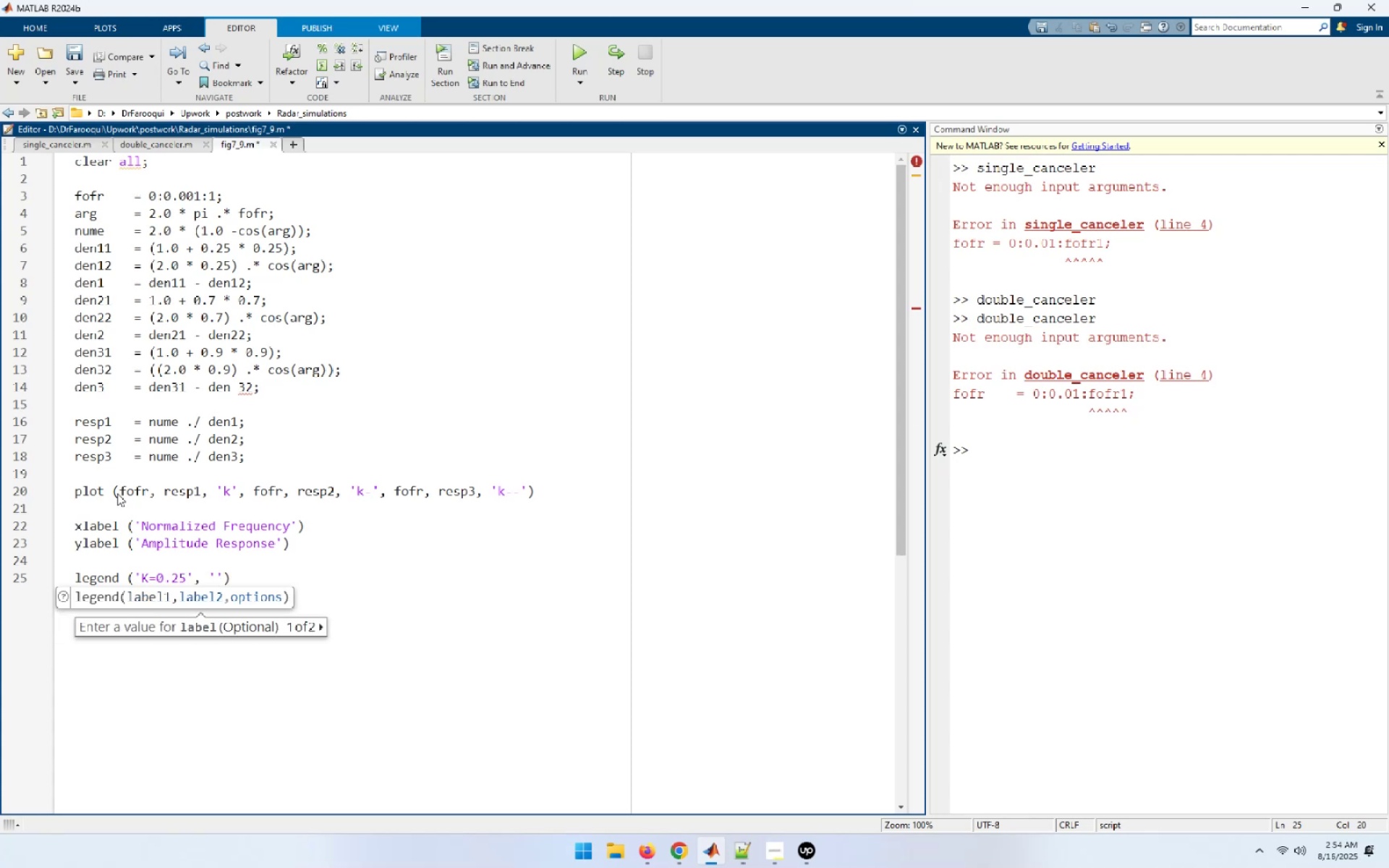 
key(Shift+K)
 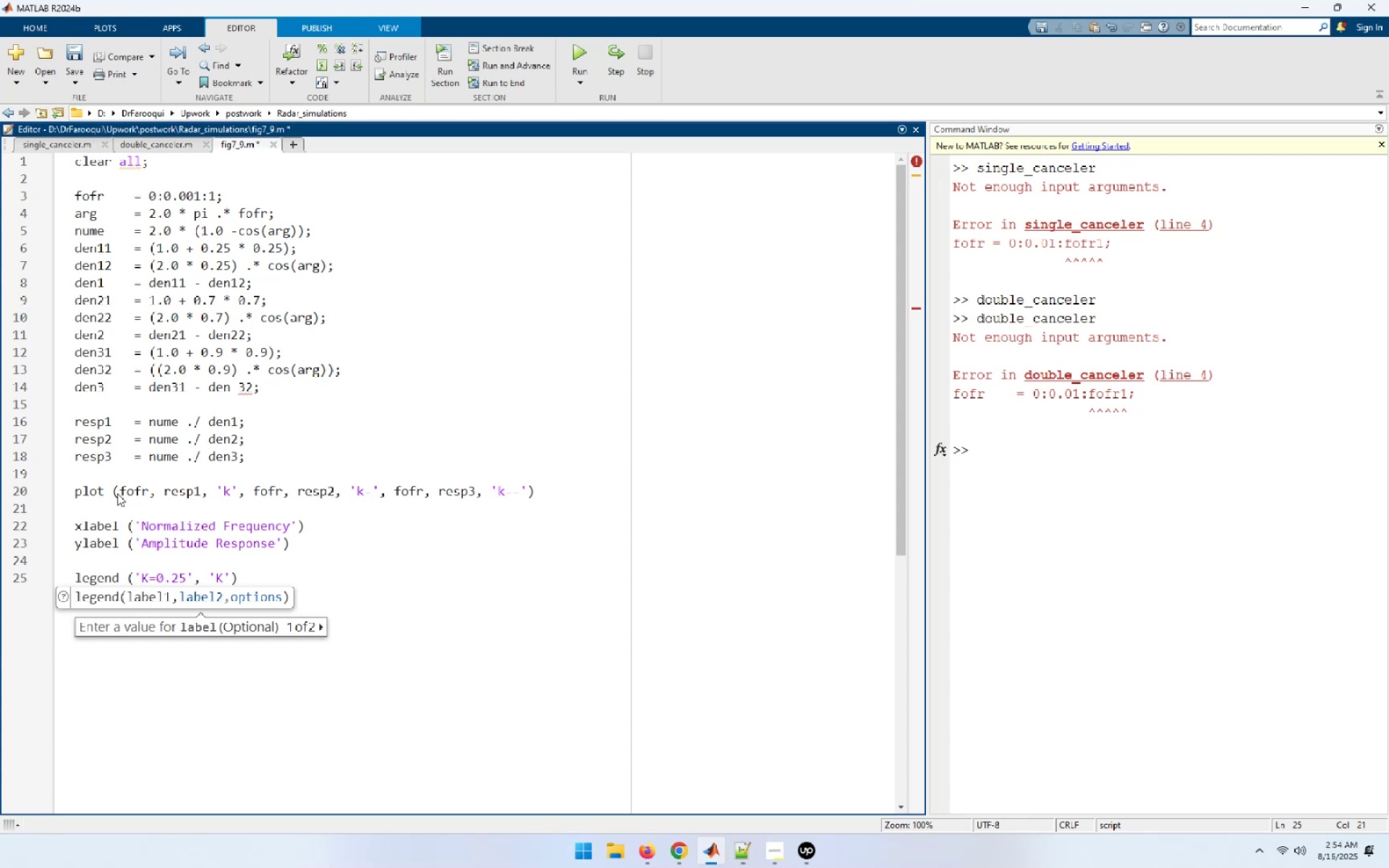 
key(Equal)
 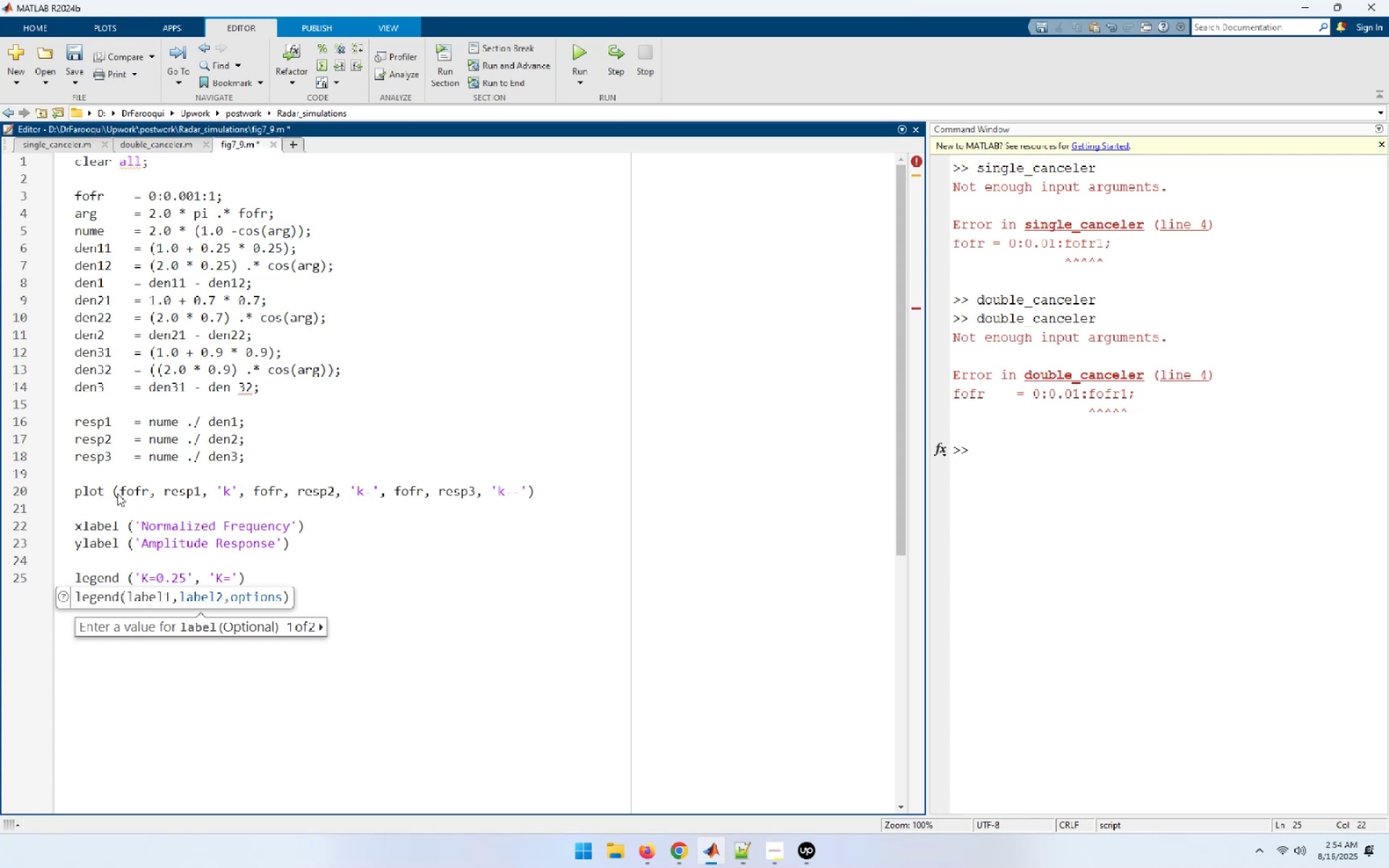 
key(0)
 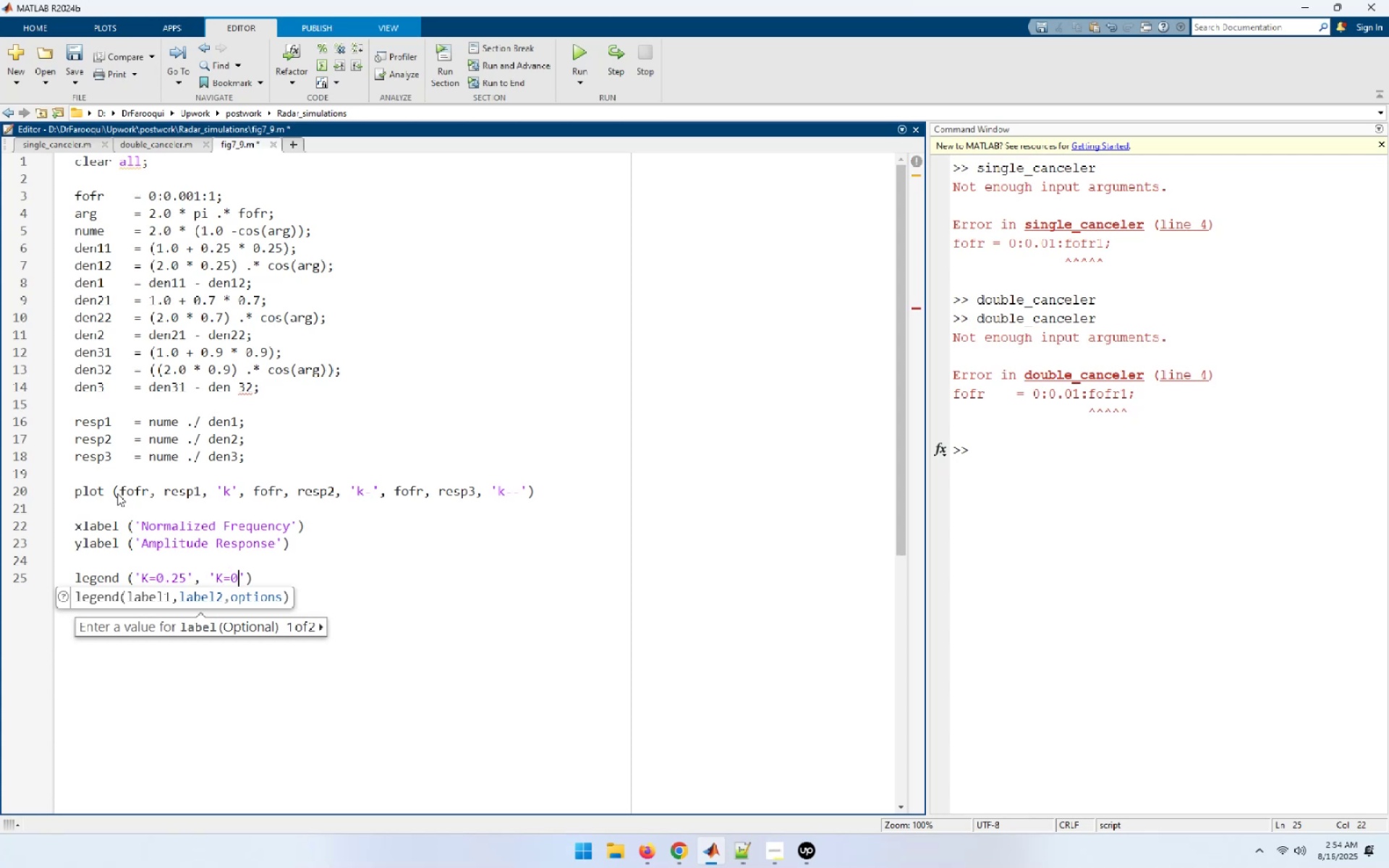 
key(Period)
 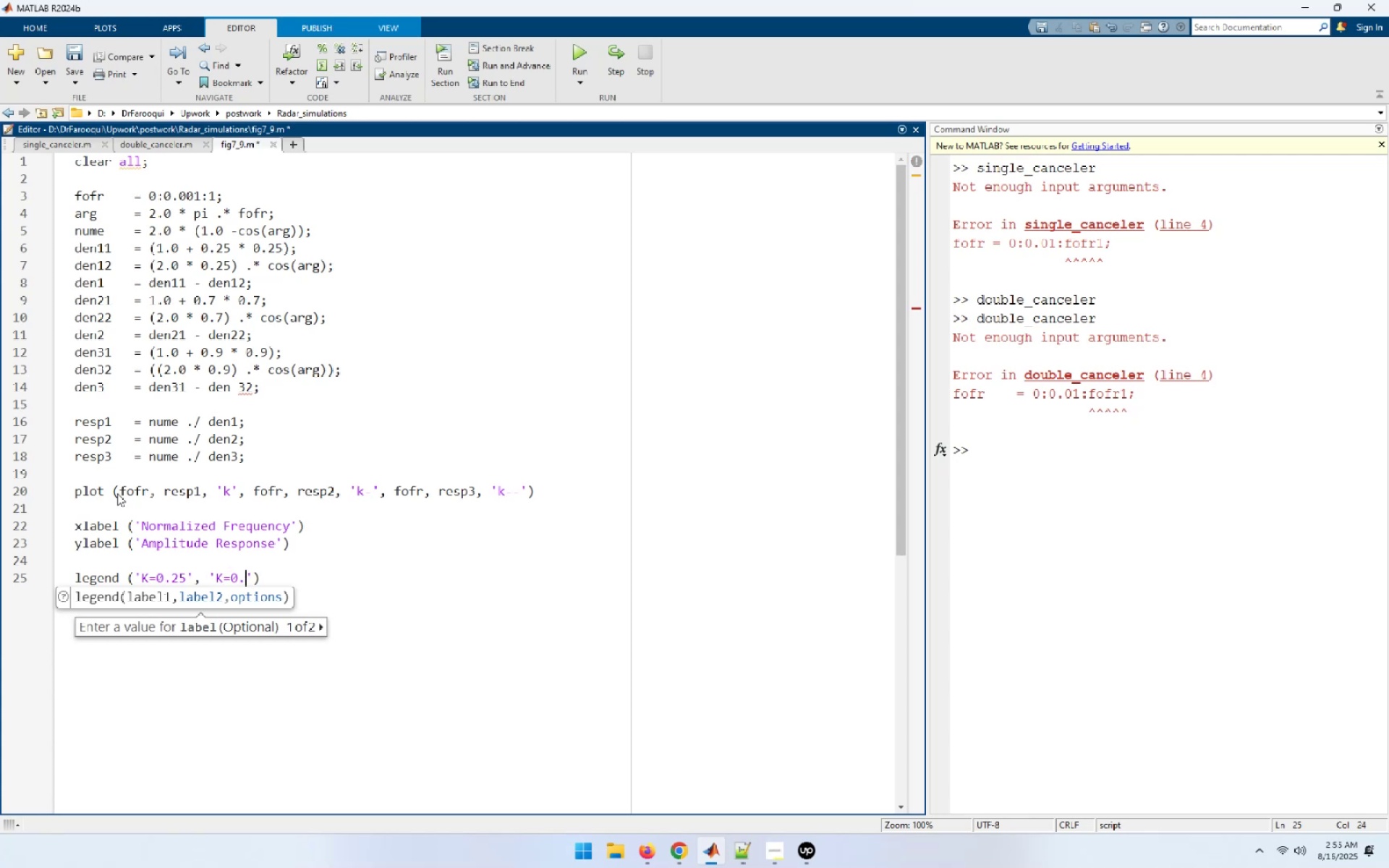 
key(7)
 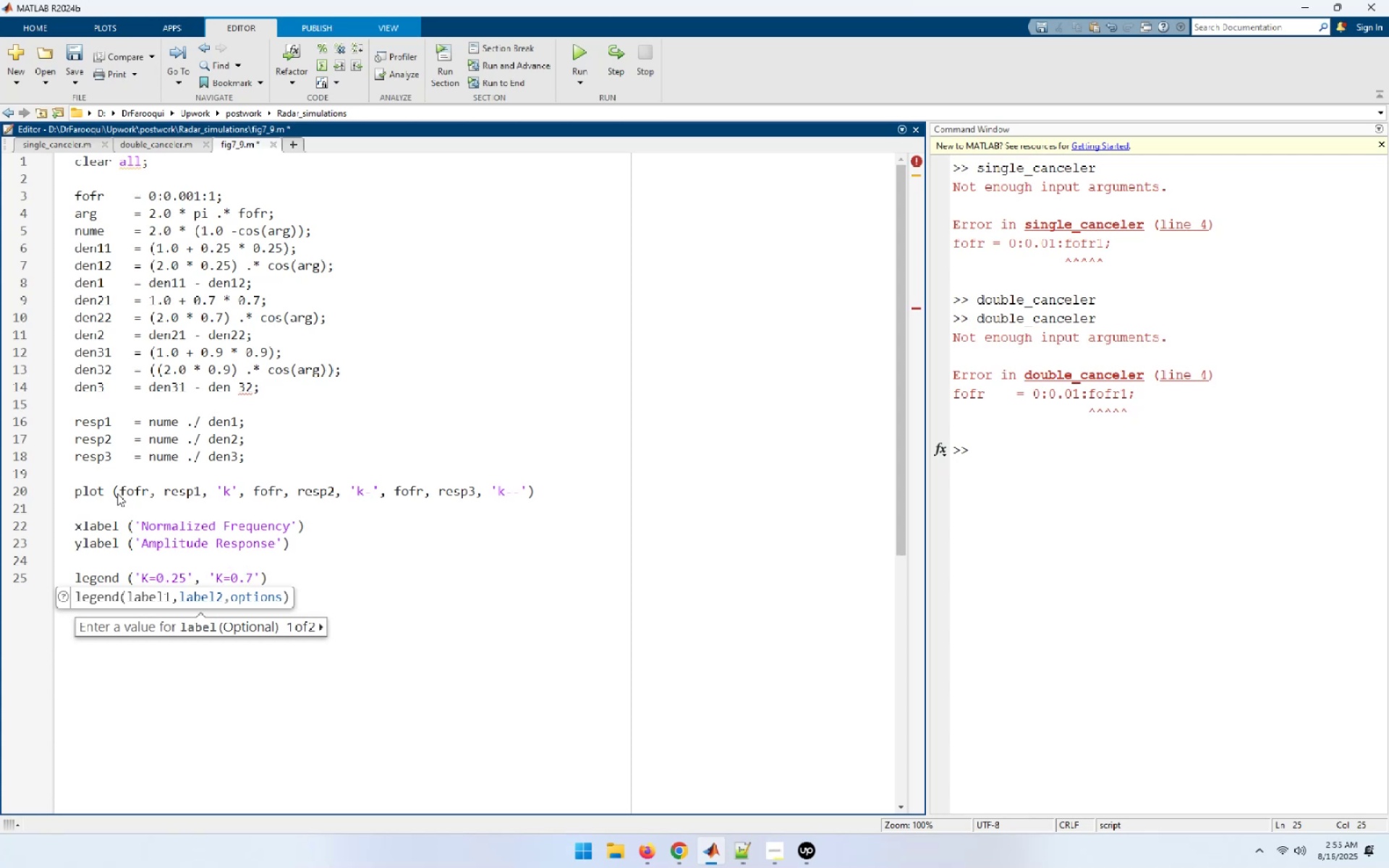 
key(Quote)
 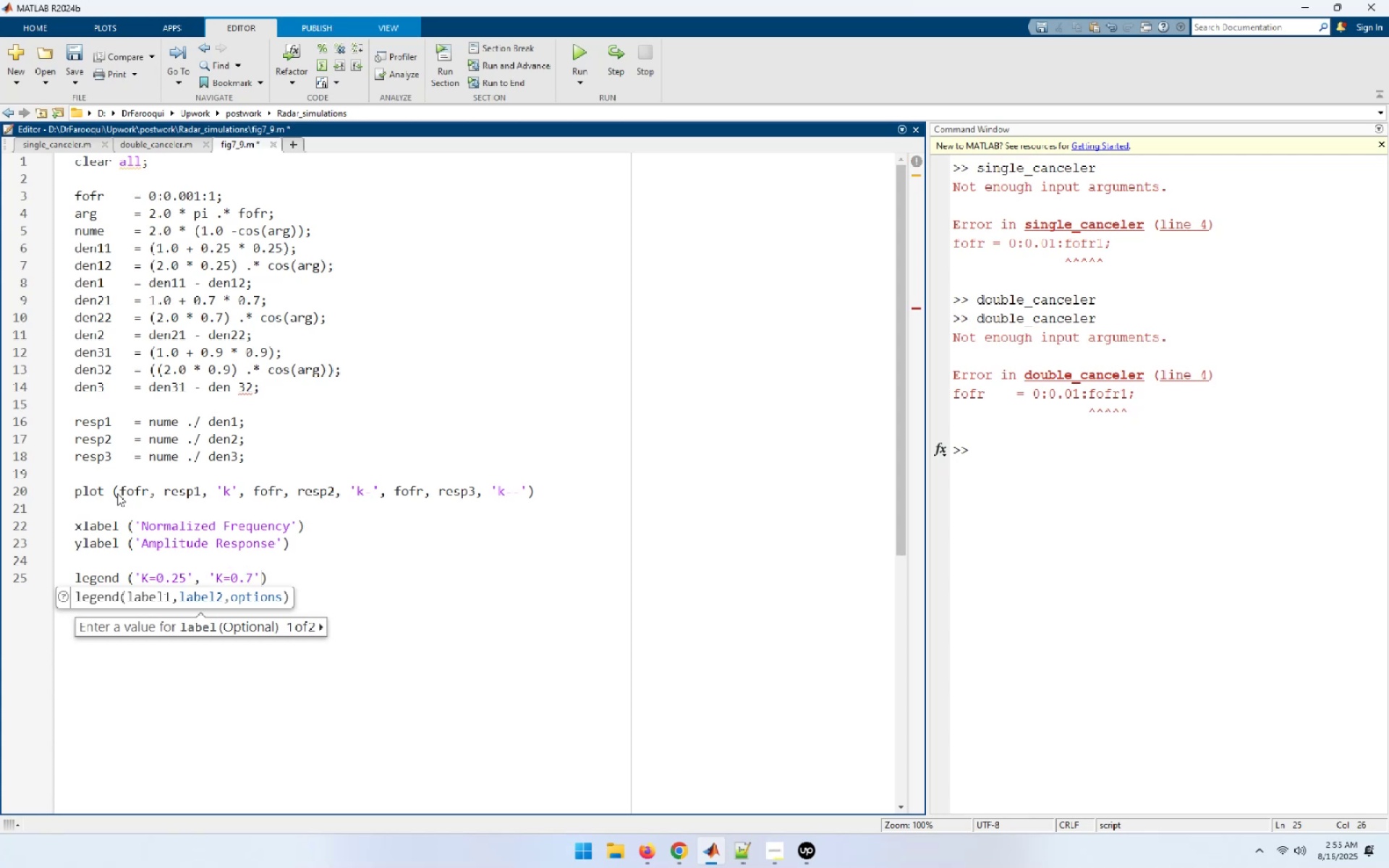 
key(Comma)
 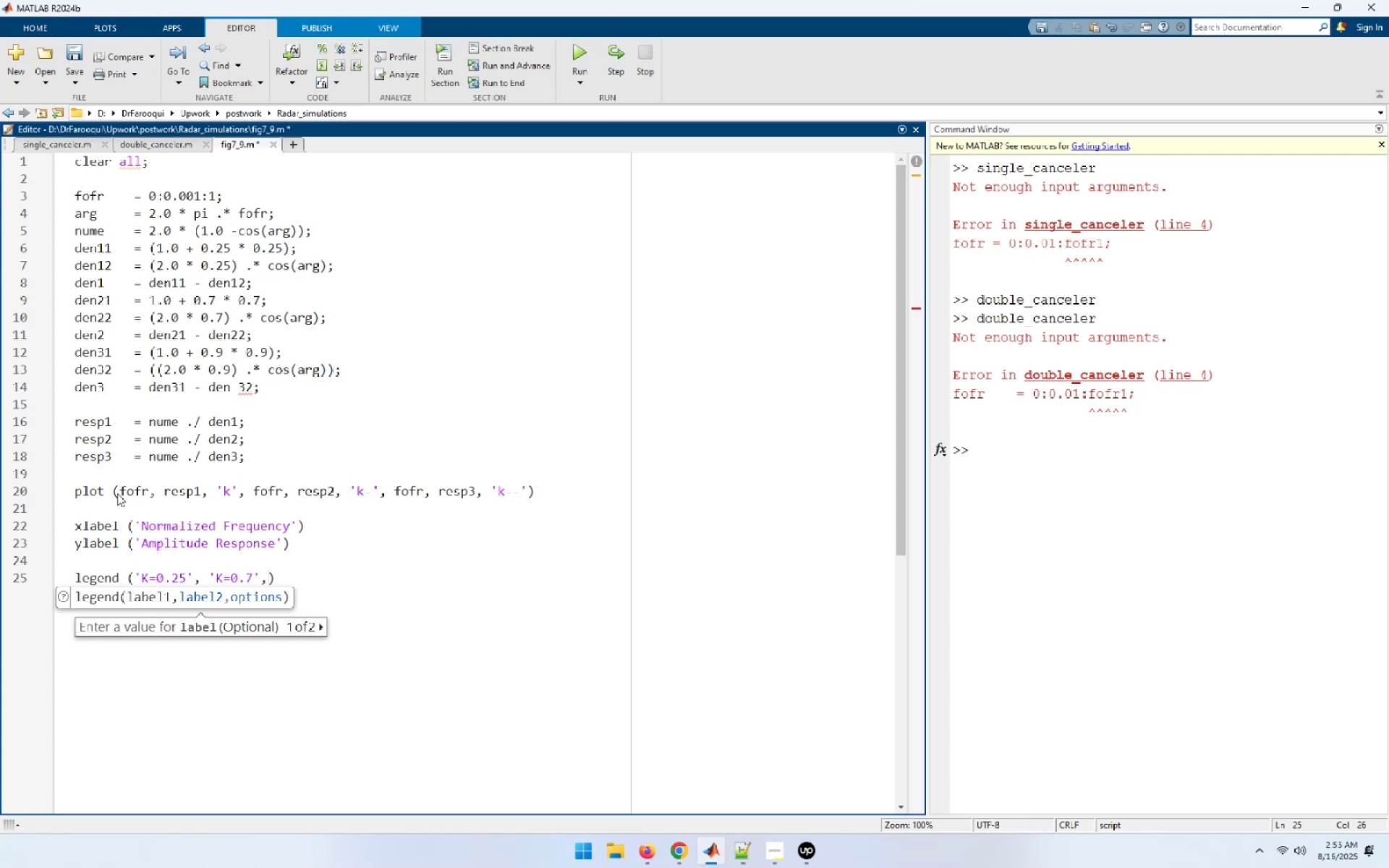 
key(Space)
 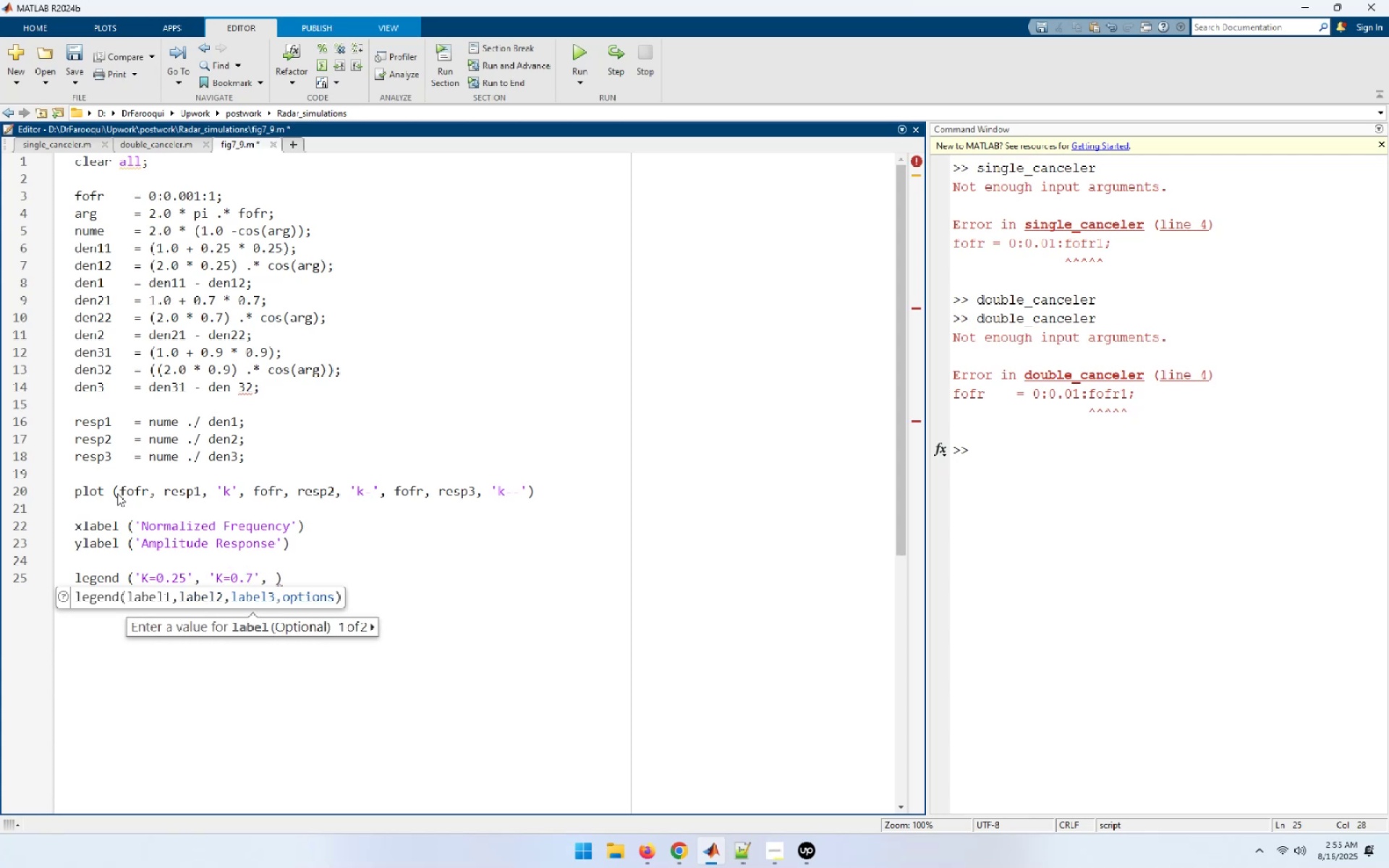 
key(Shift+K)
 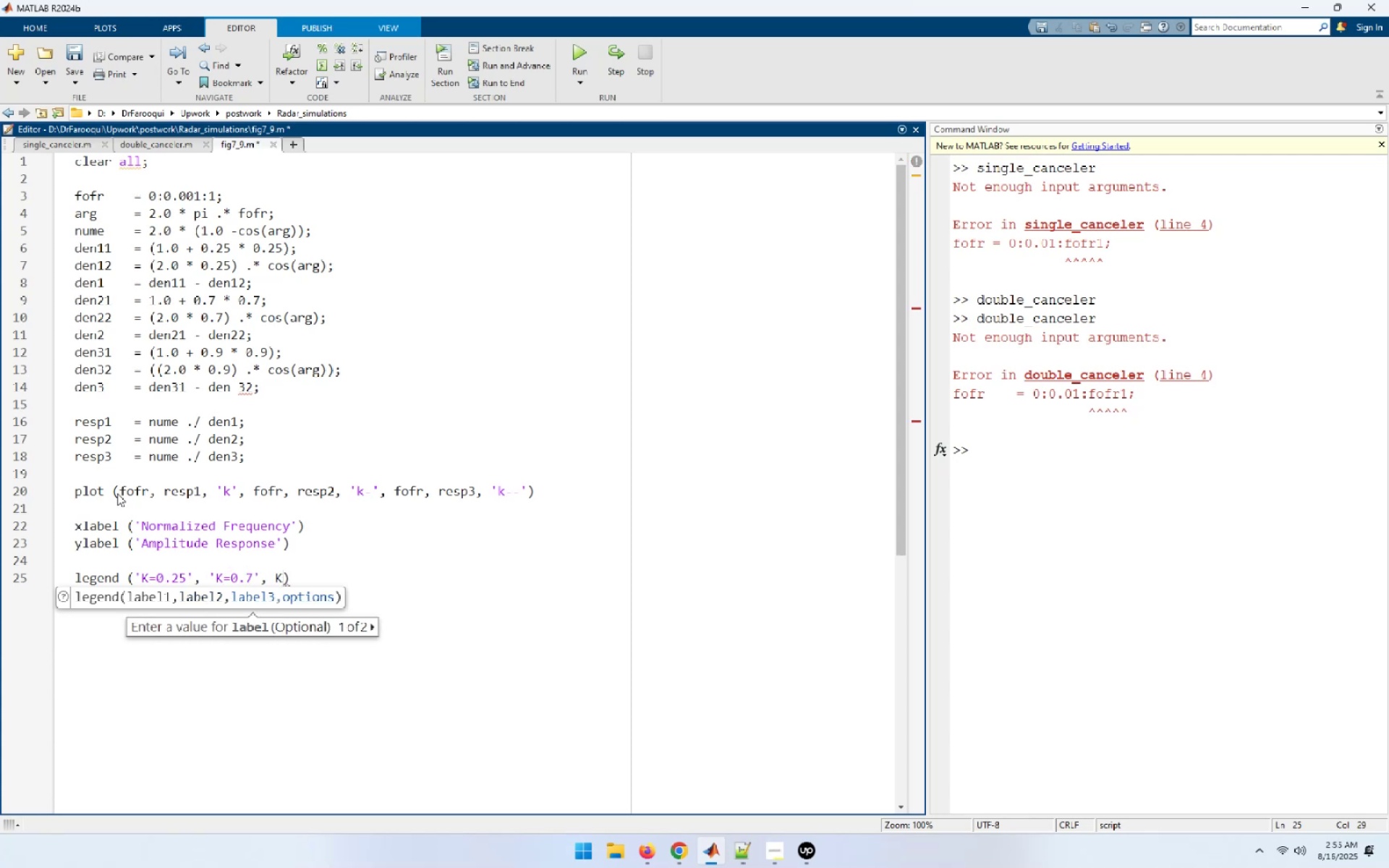 
key(Backspace)
 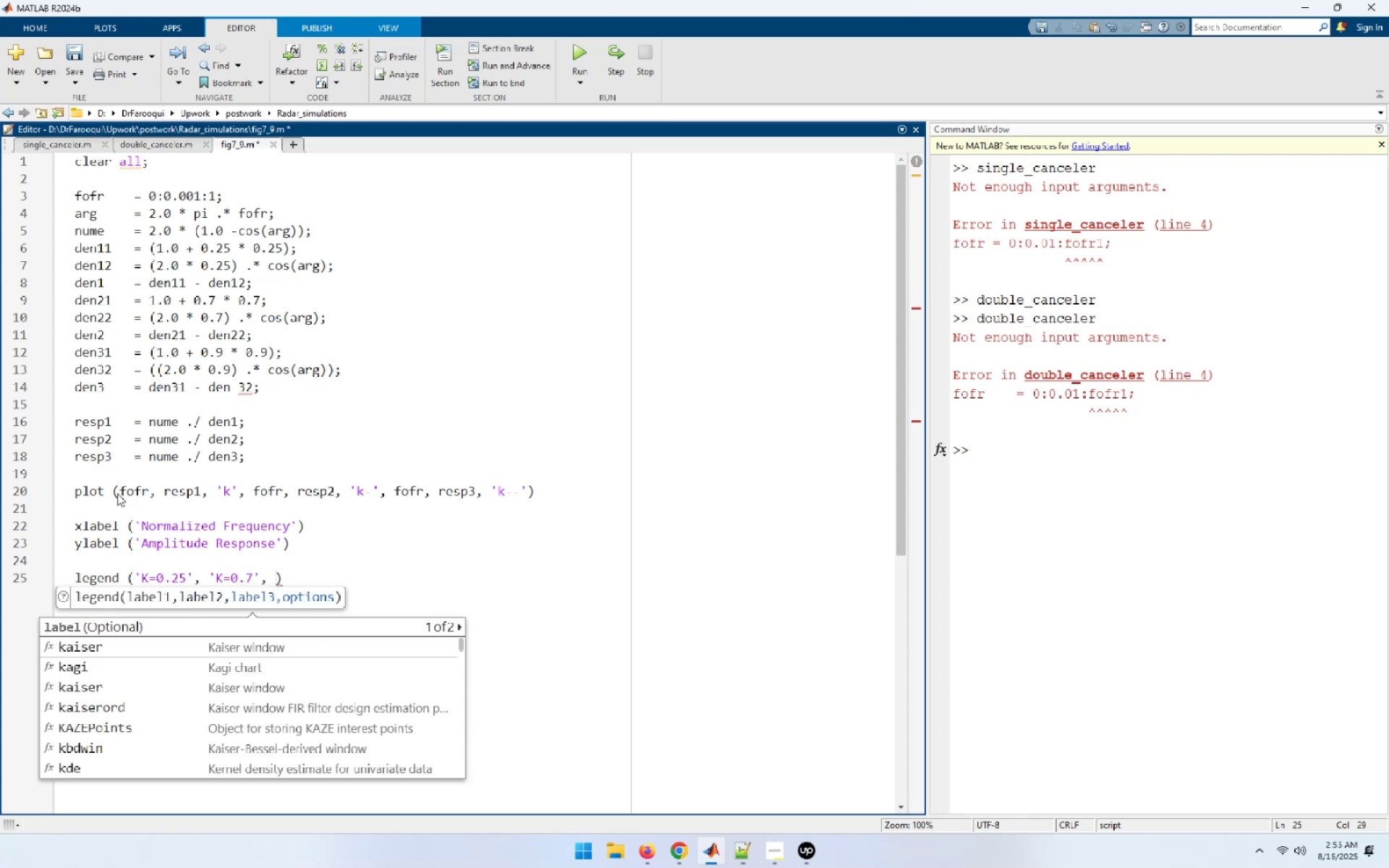 
key(Quote)
 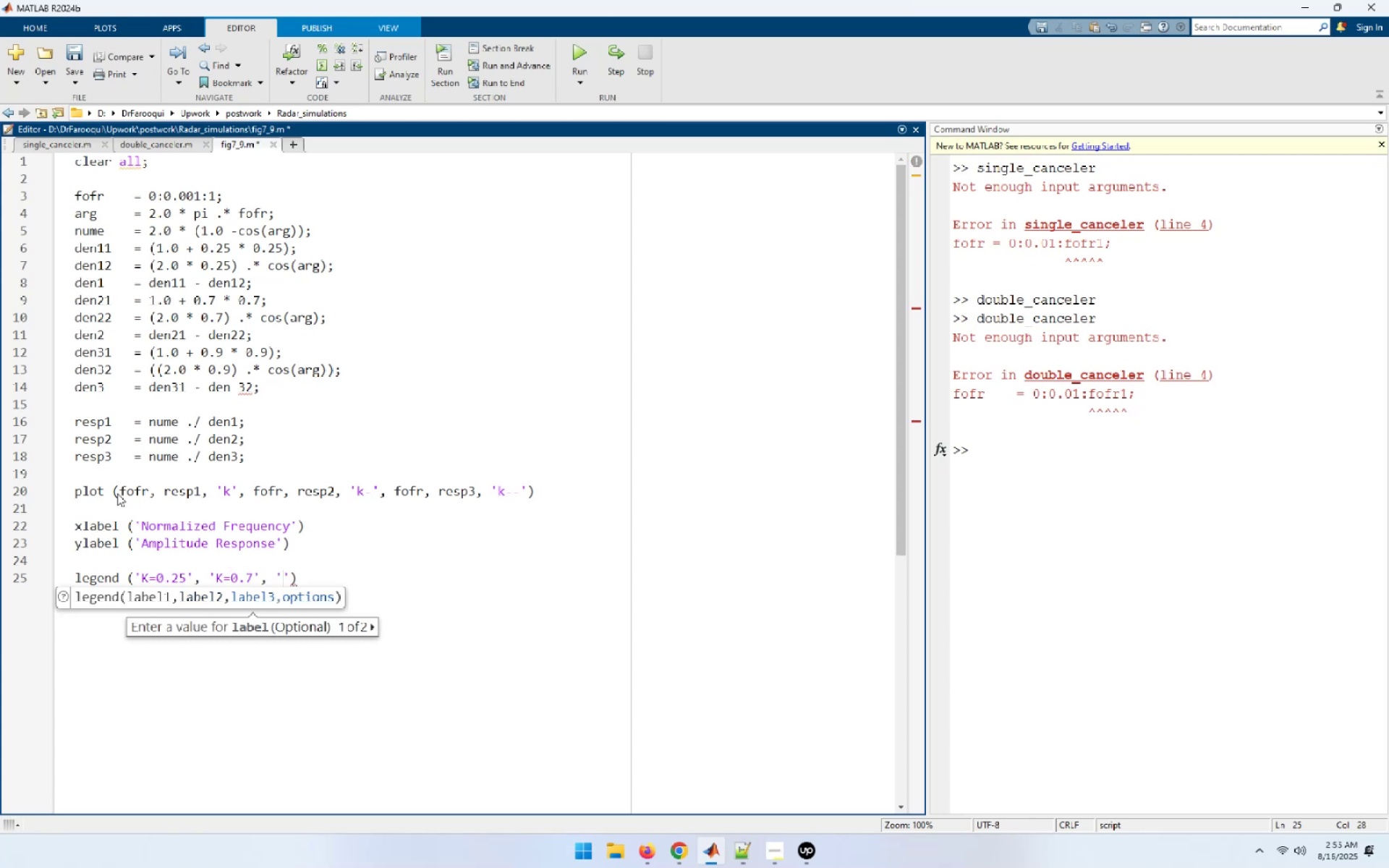 
key(Shift+ShiftLeft)
 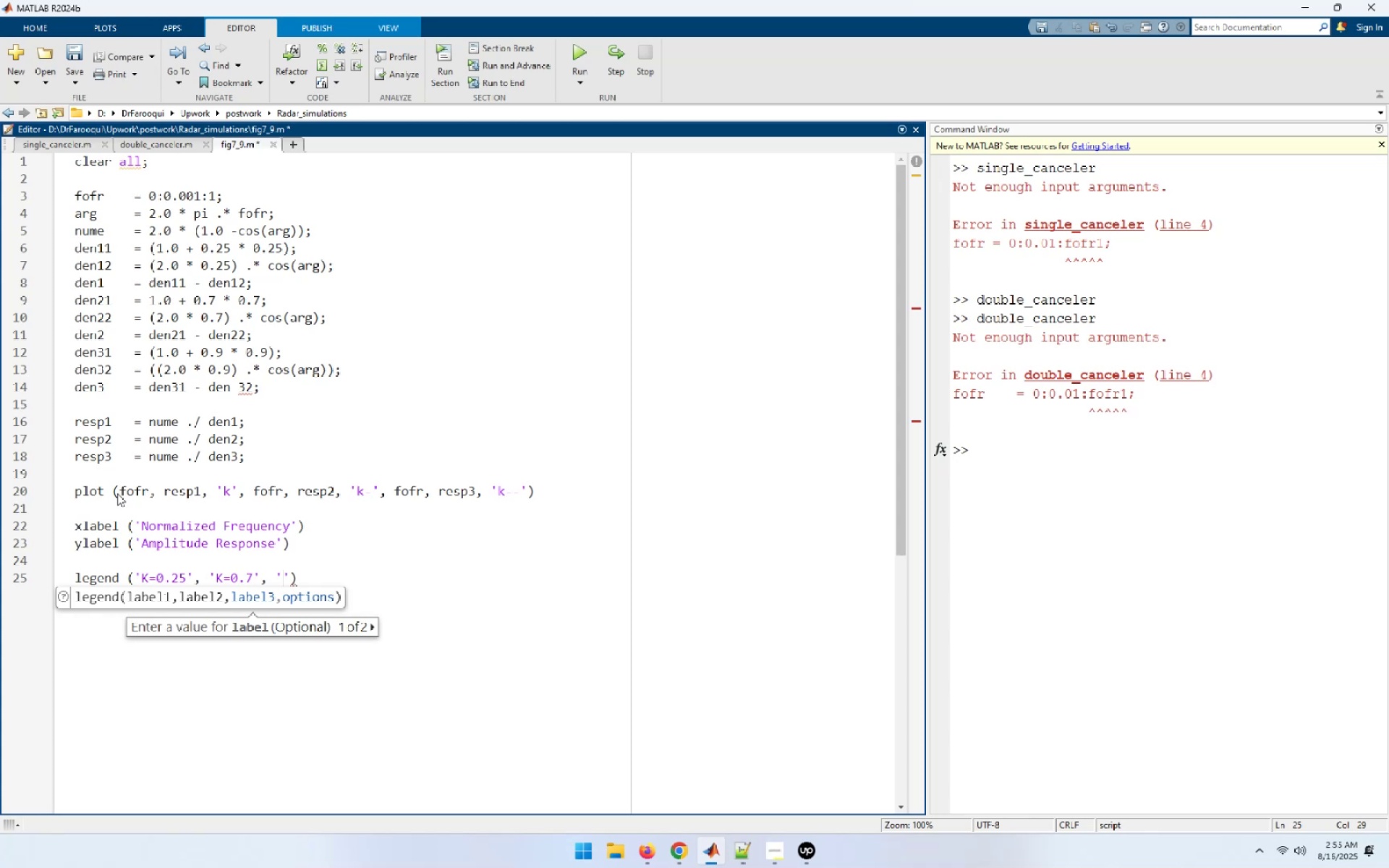 
key(Shift+K)
 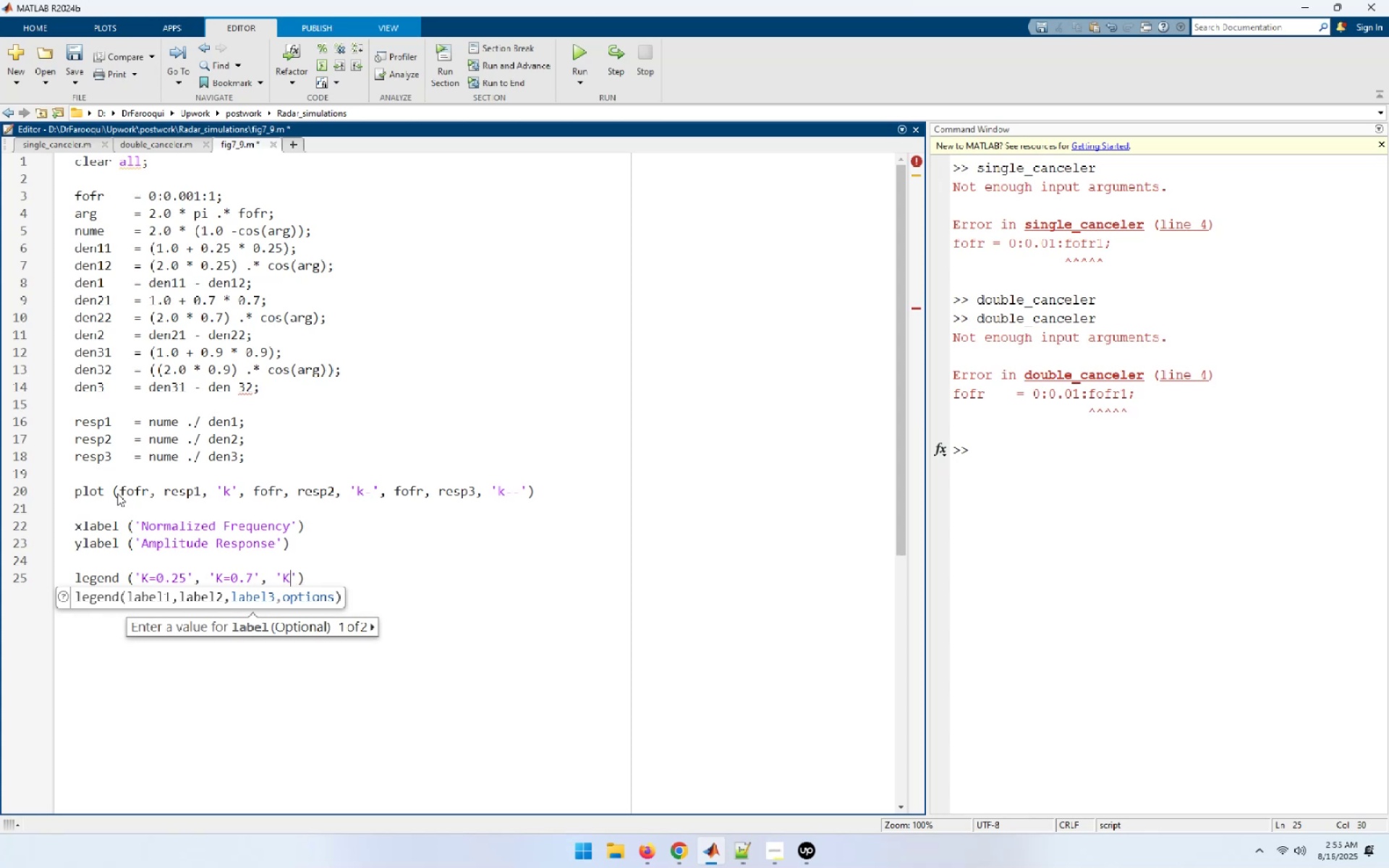 
key(Equal)
 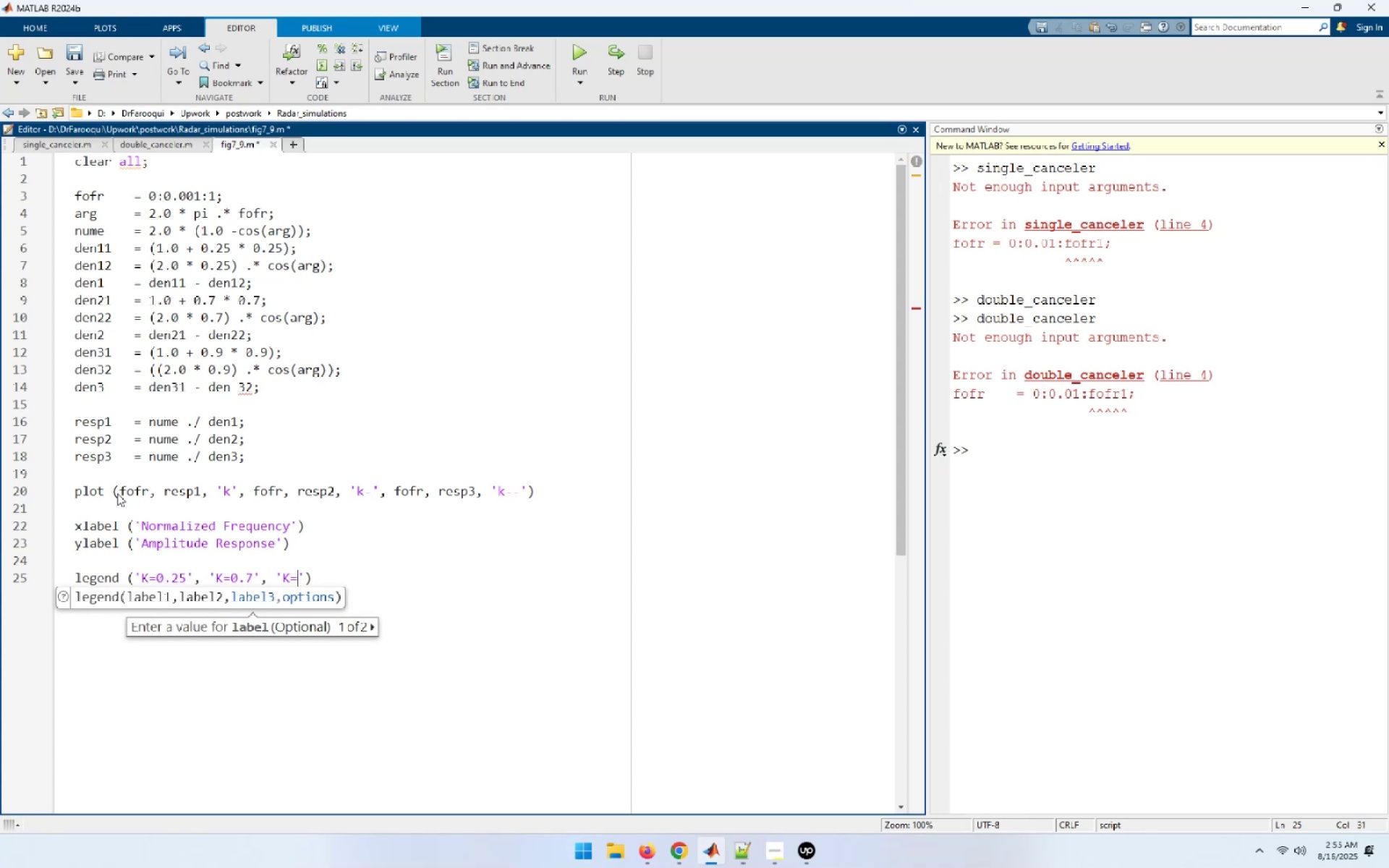 
key(0)
 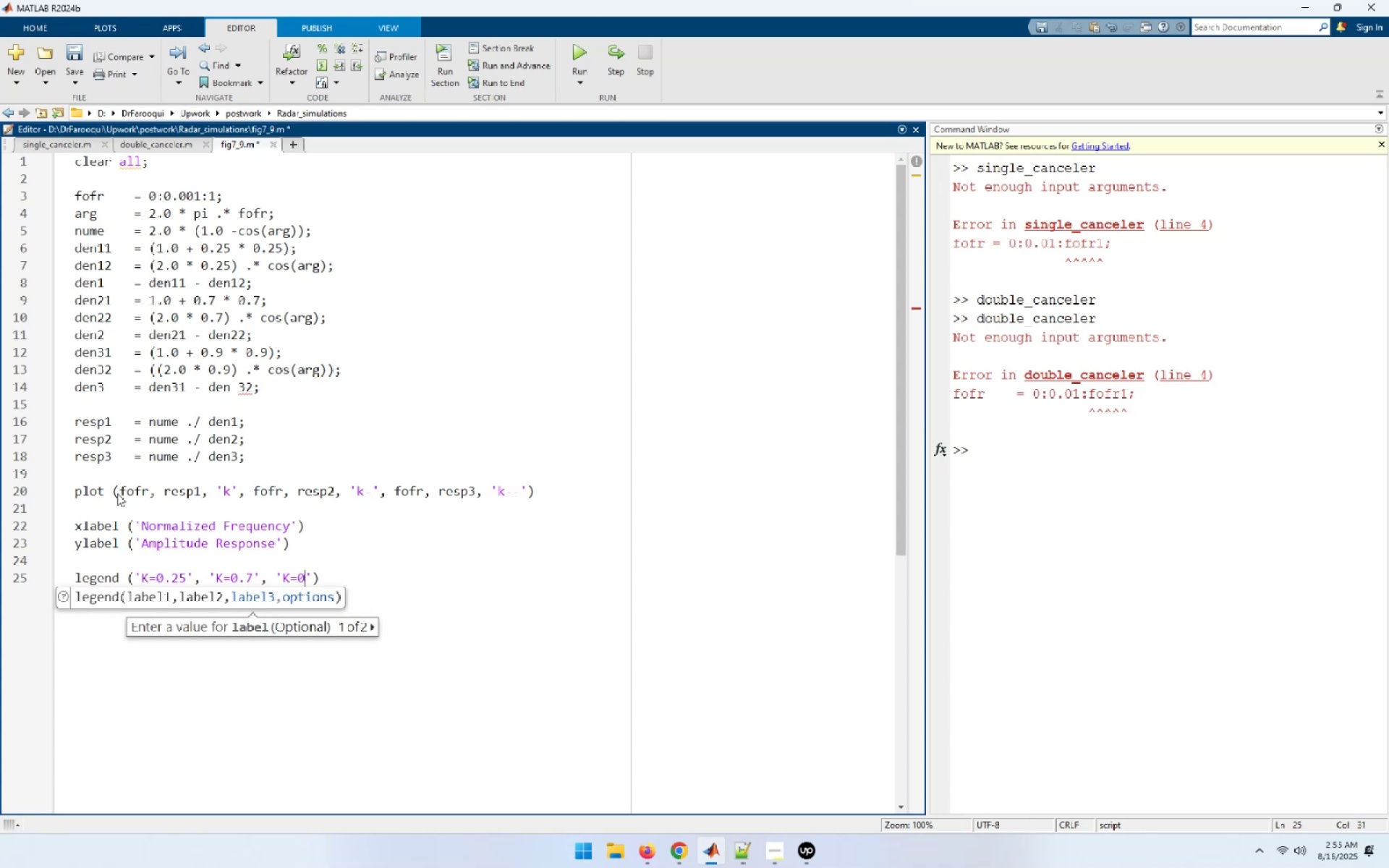 
key(Period)
 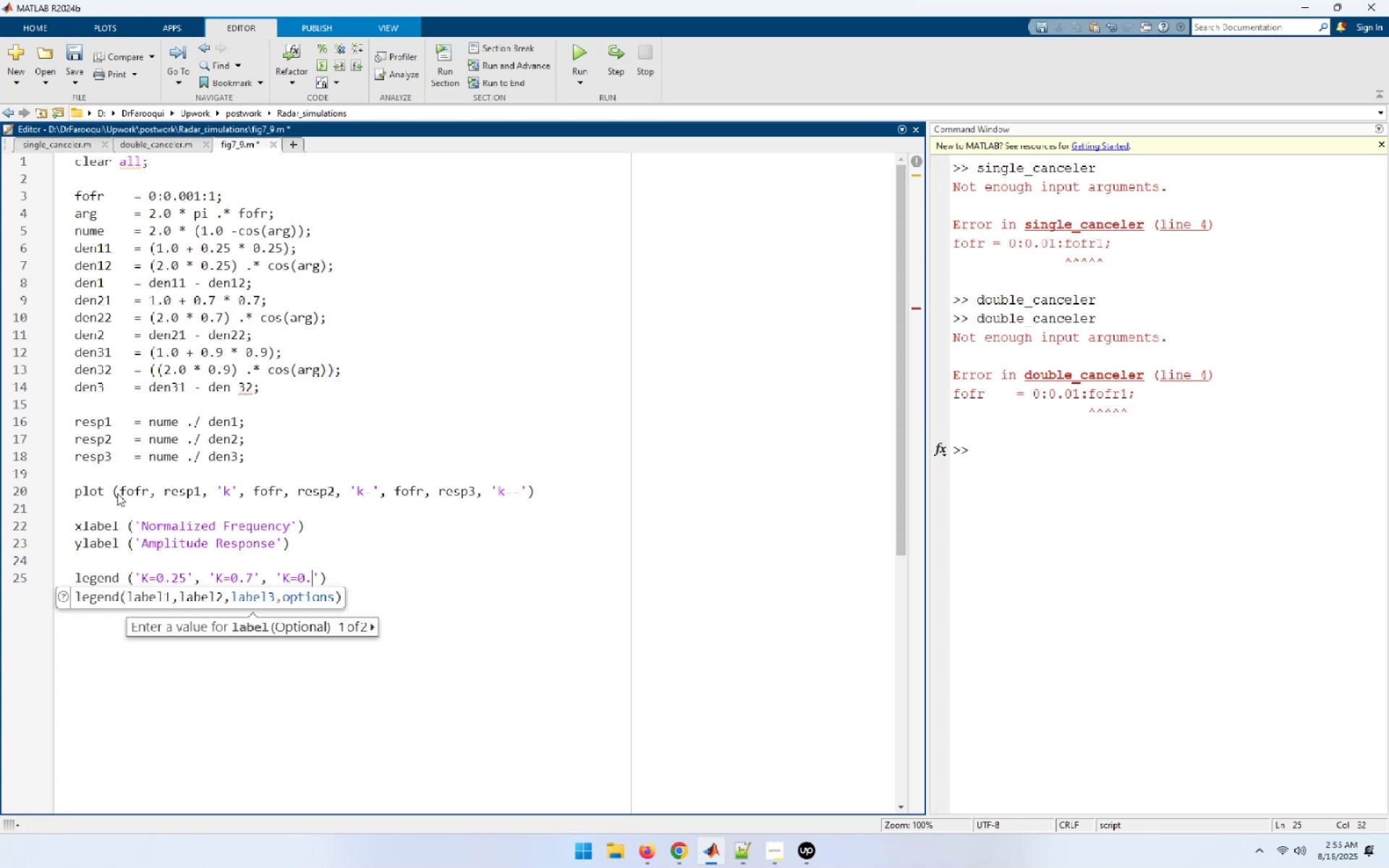 
key(9)
 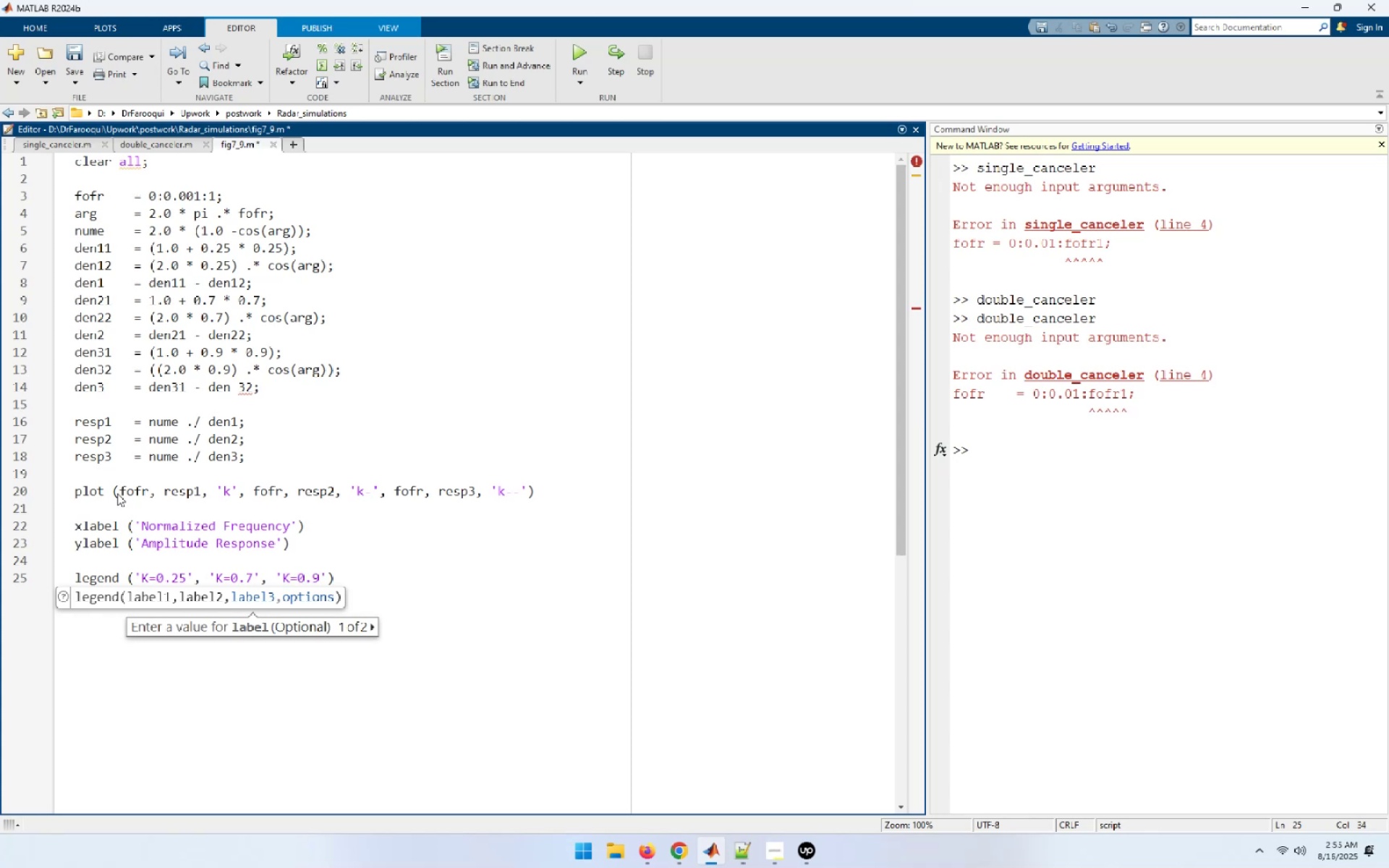 
key(Quote)
 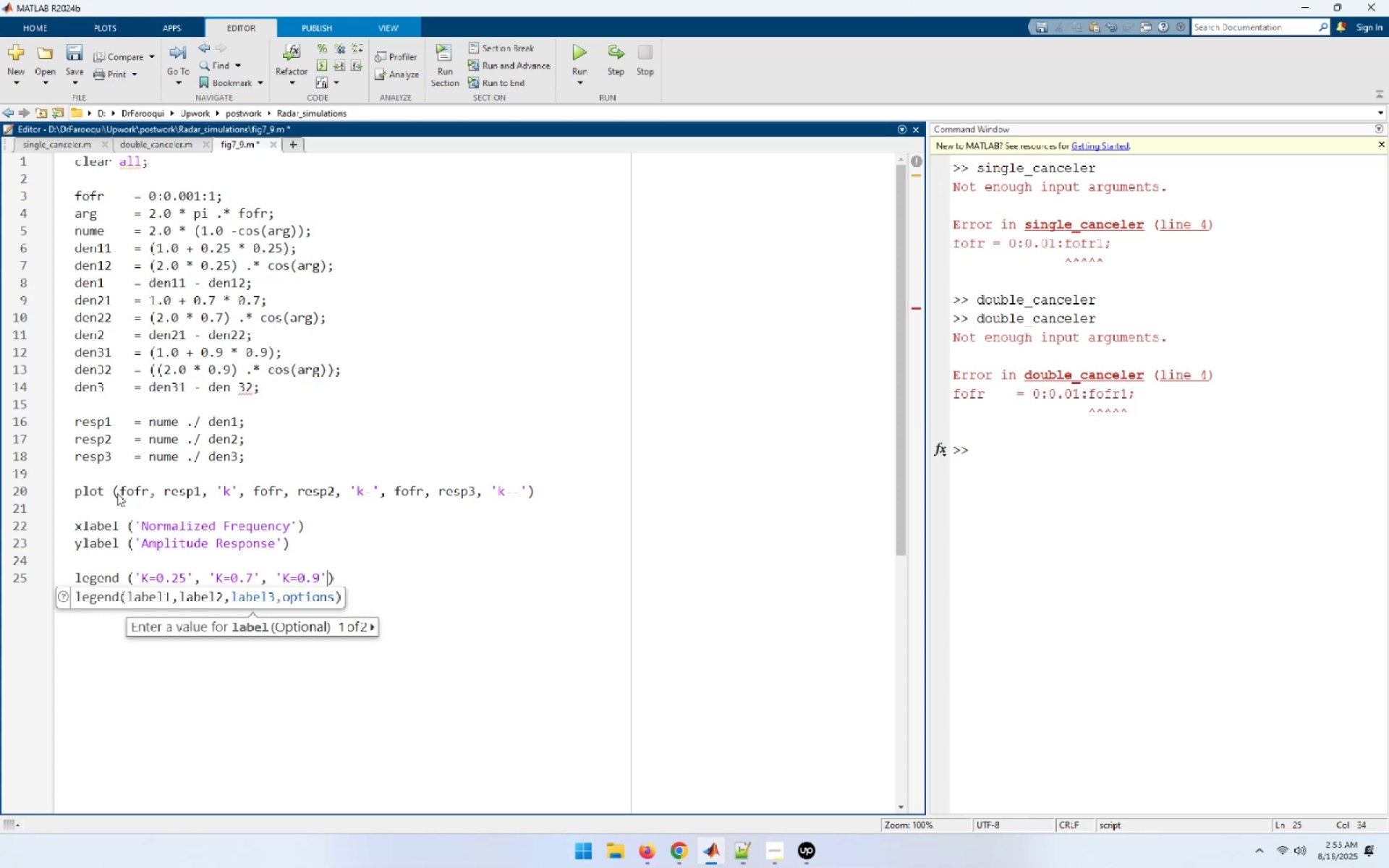 
key(Shift+0)
 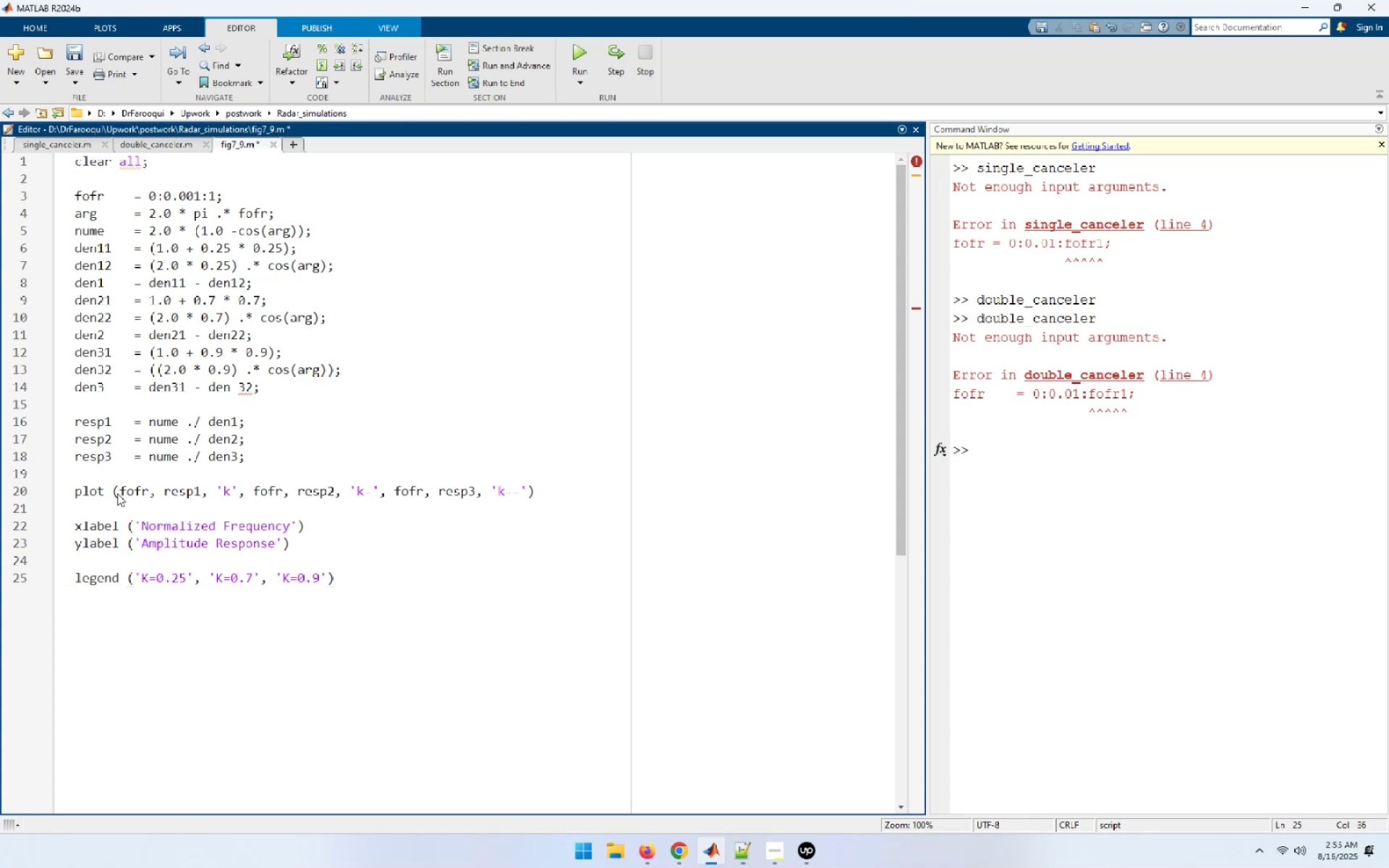 
key(Enter)
 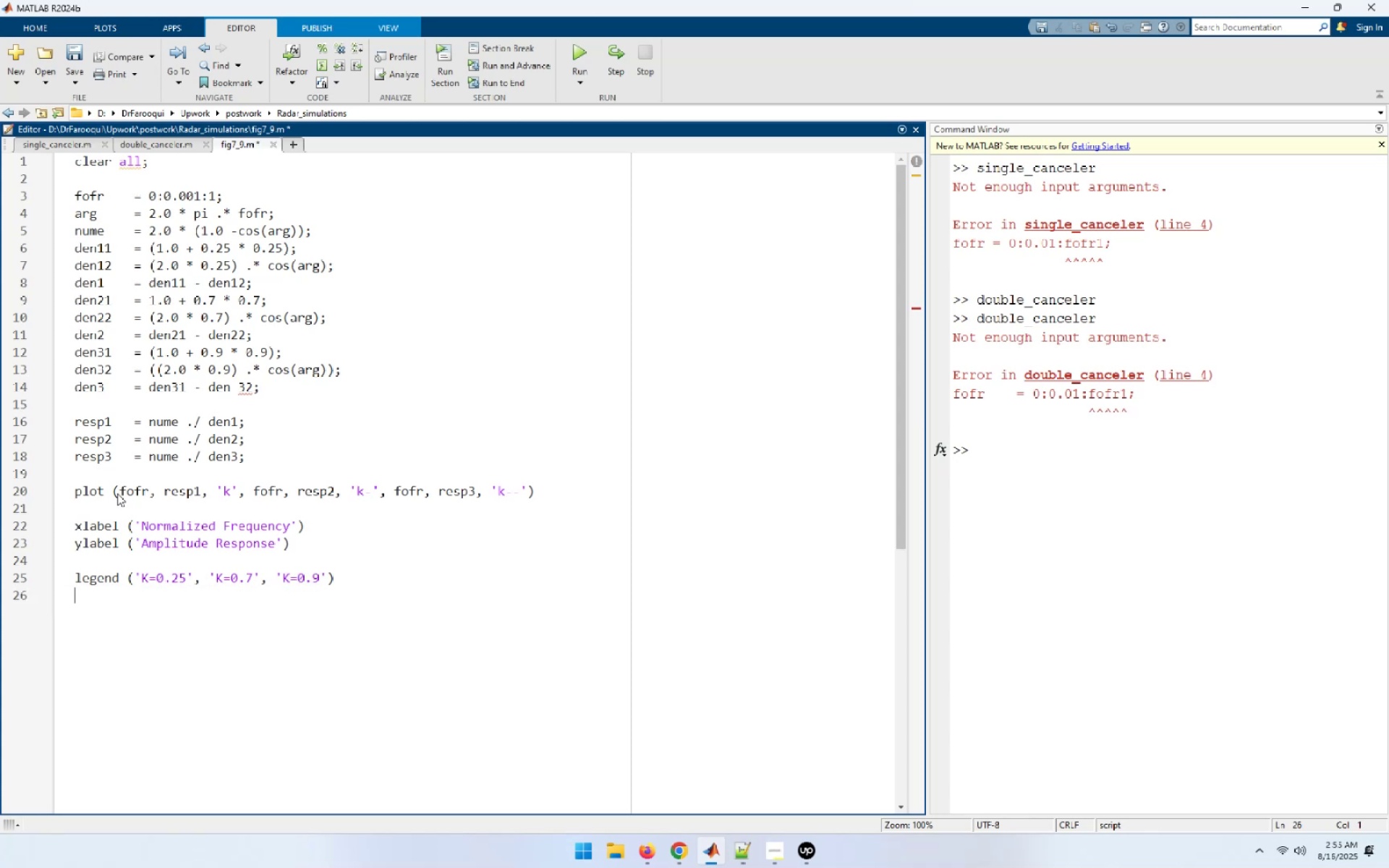 
key(Enter)
 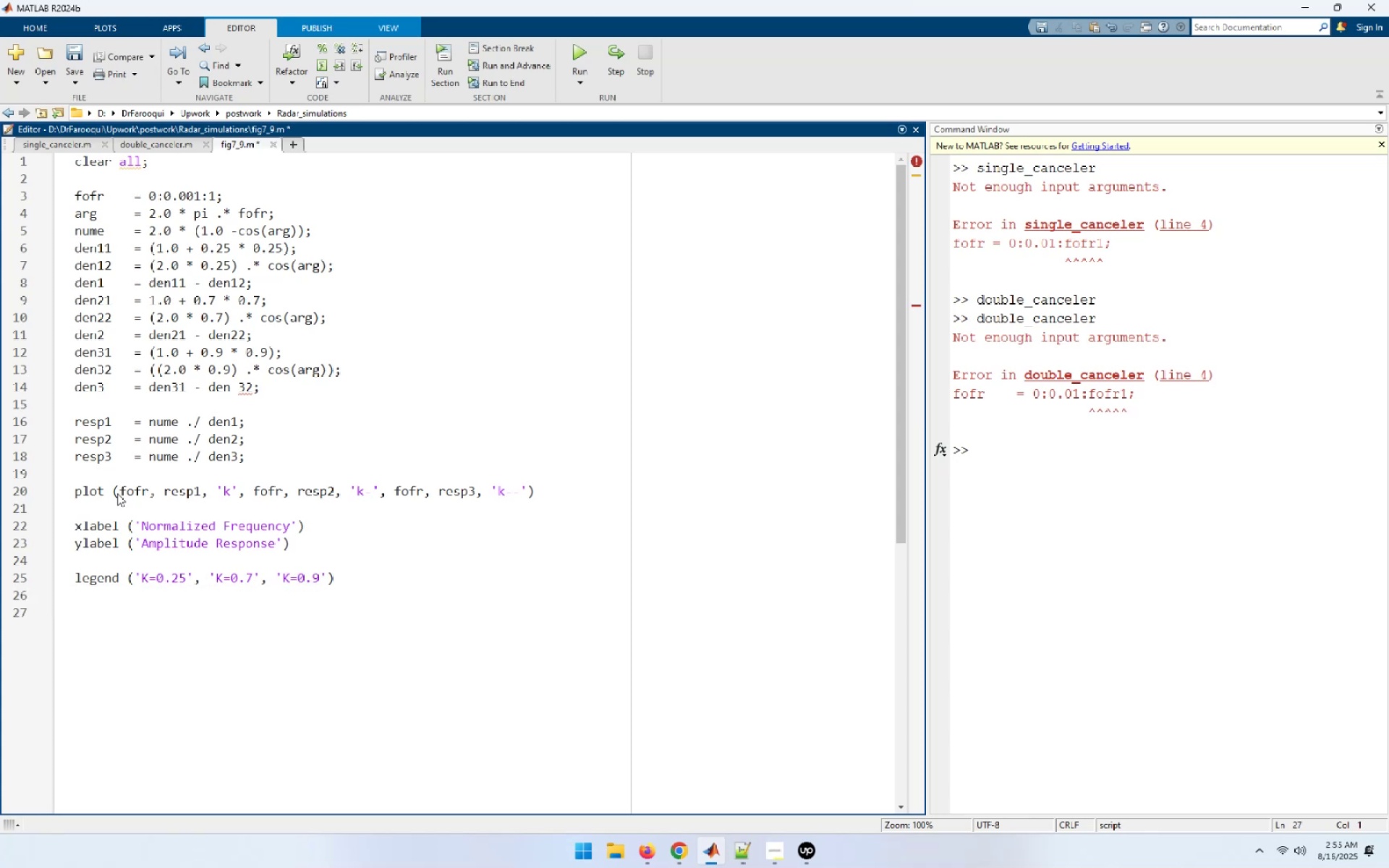 
type(gre)
key(Backspace)
type(id)
 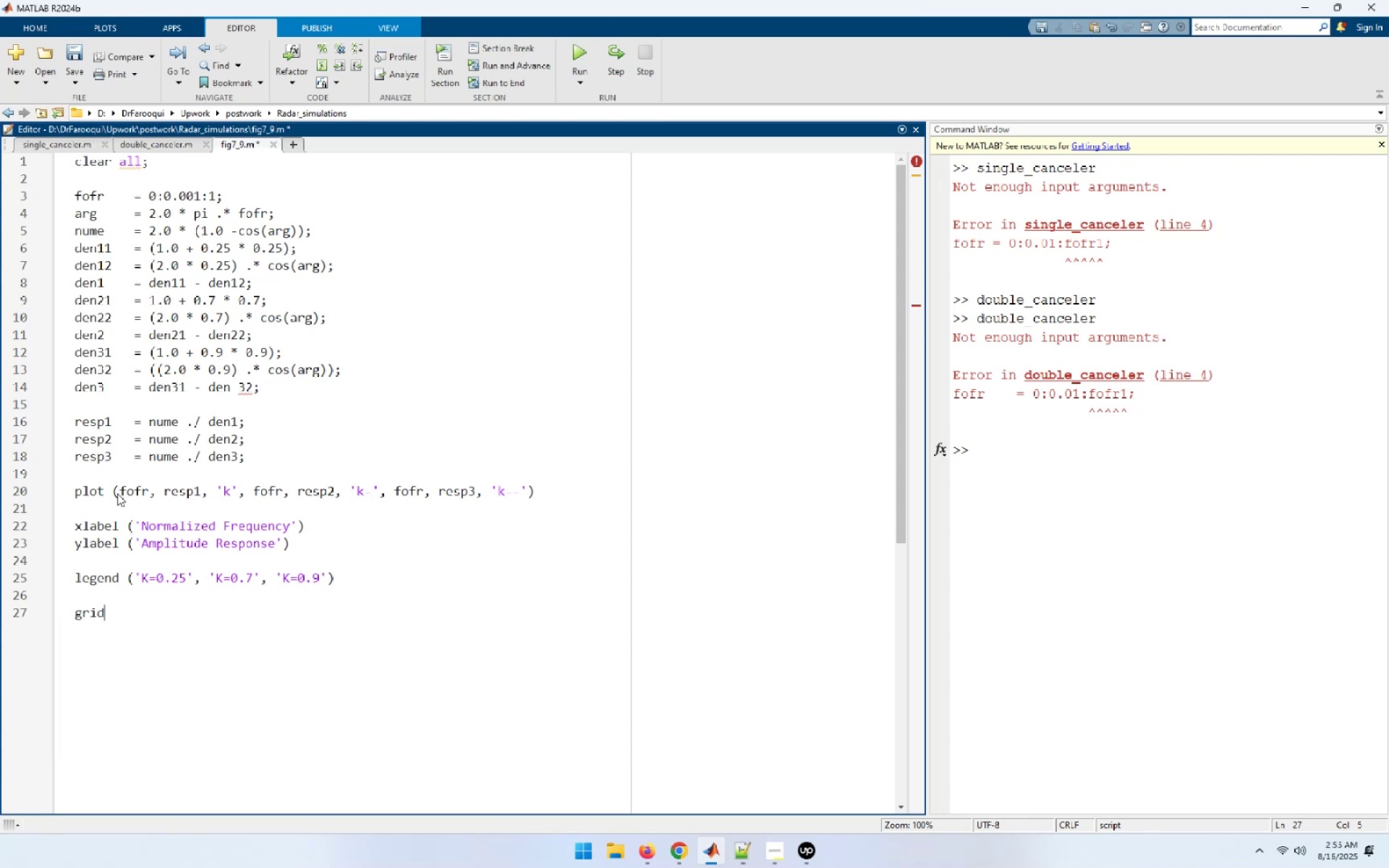 
key(Enter)
 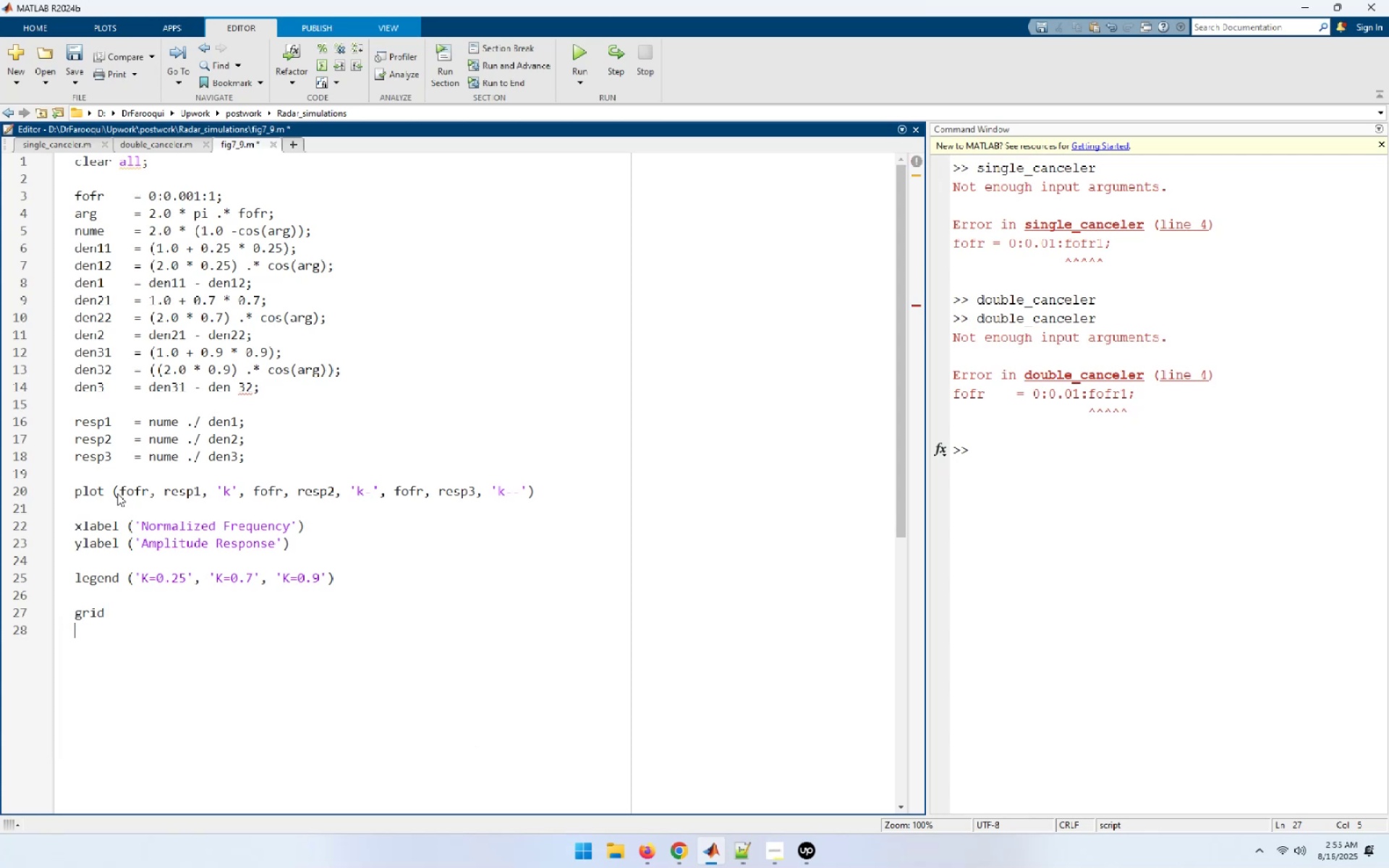 
key(Enter)
 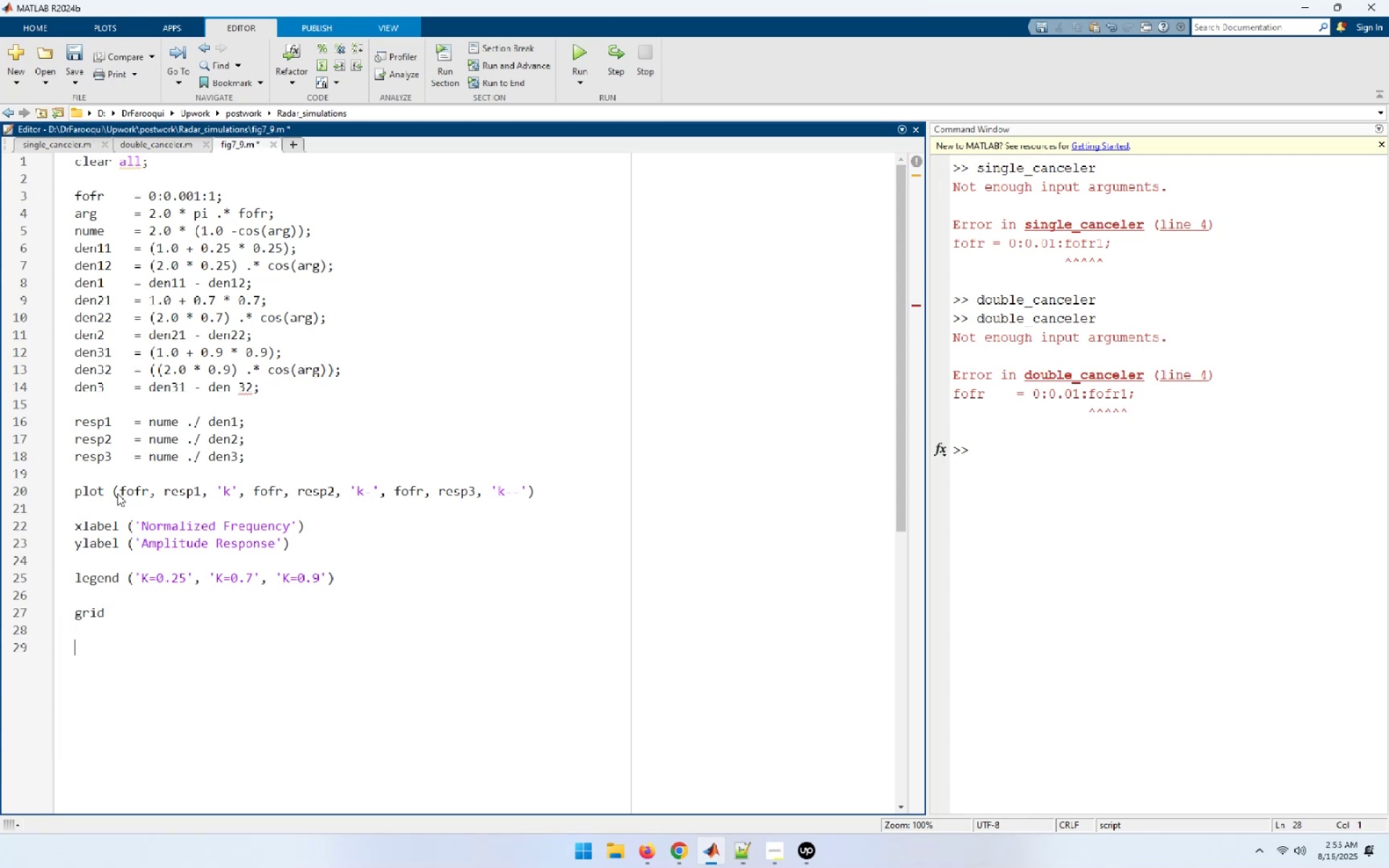 
type(axit tight )
key(Backspace)
key(Backspace)
key(Backspace)
key(Backspace)
key(Backspace)
key(Backspace)
key(Backspace)
key(Backspace)
type(s tight )
 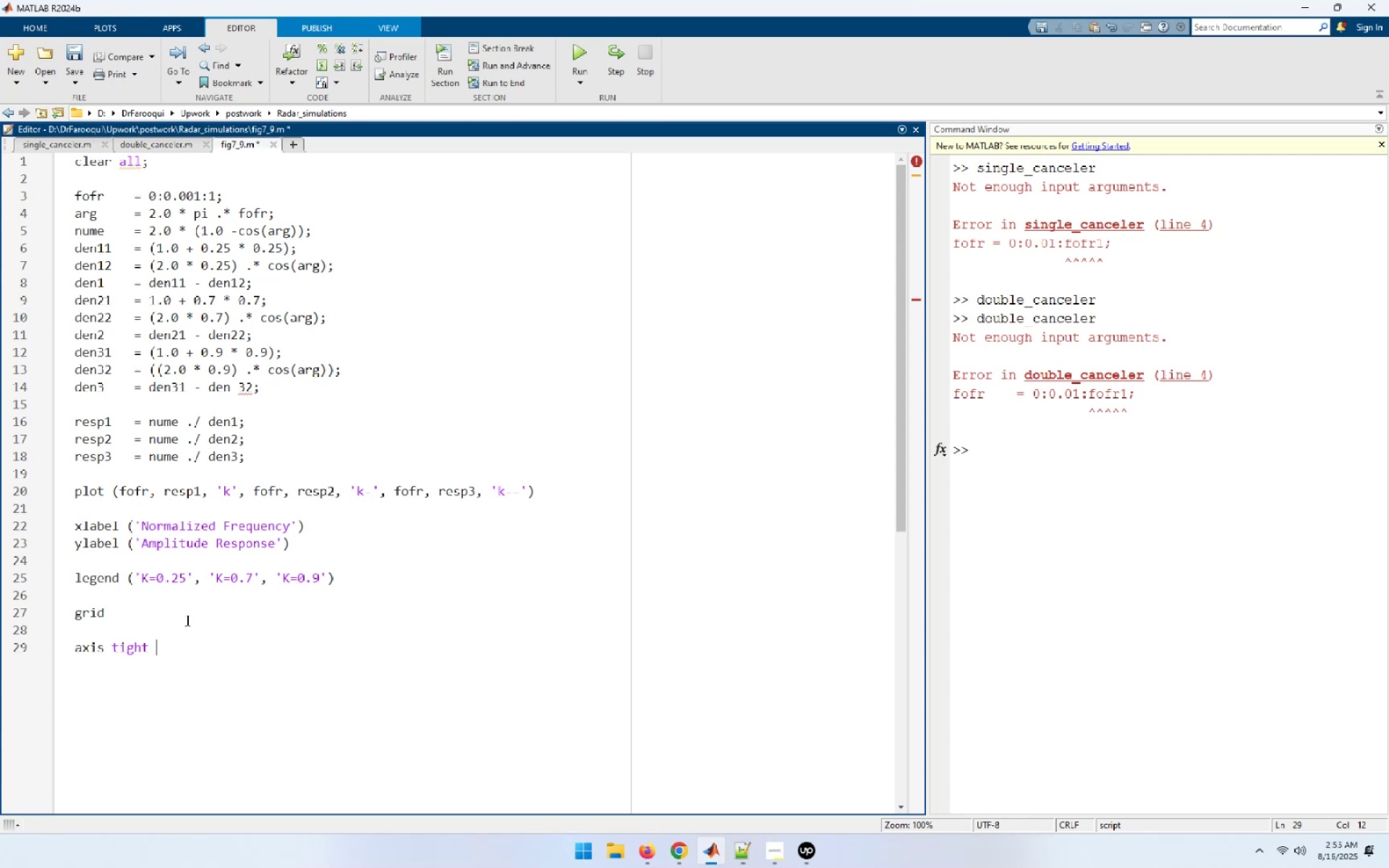 
wait(14.0)
 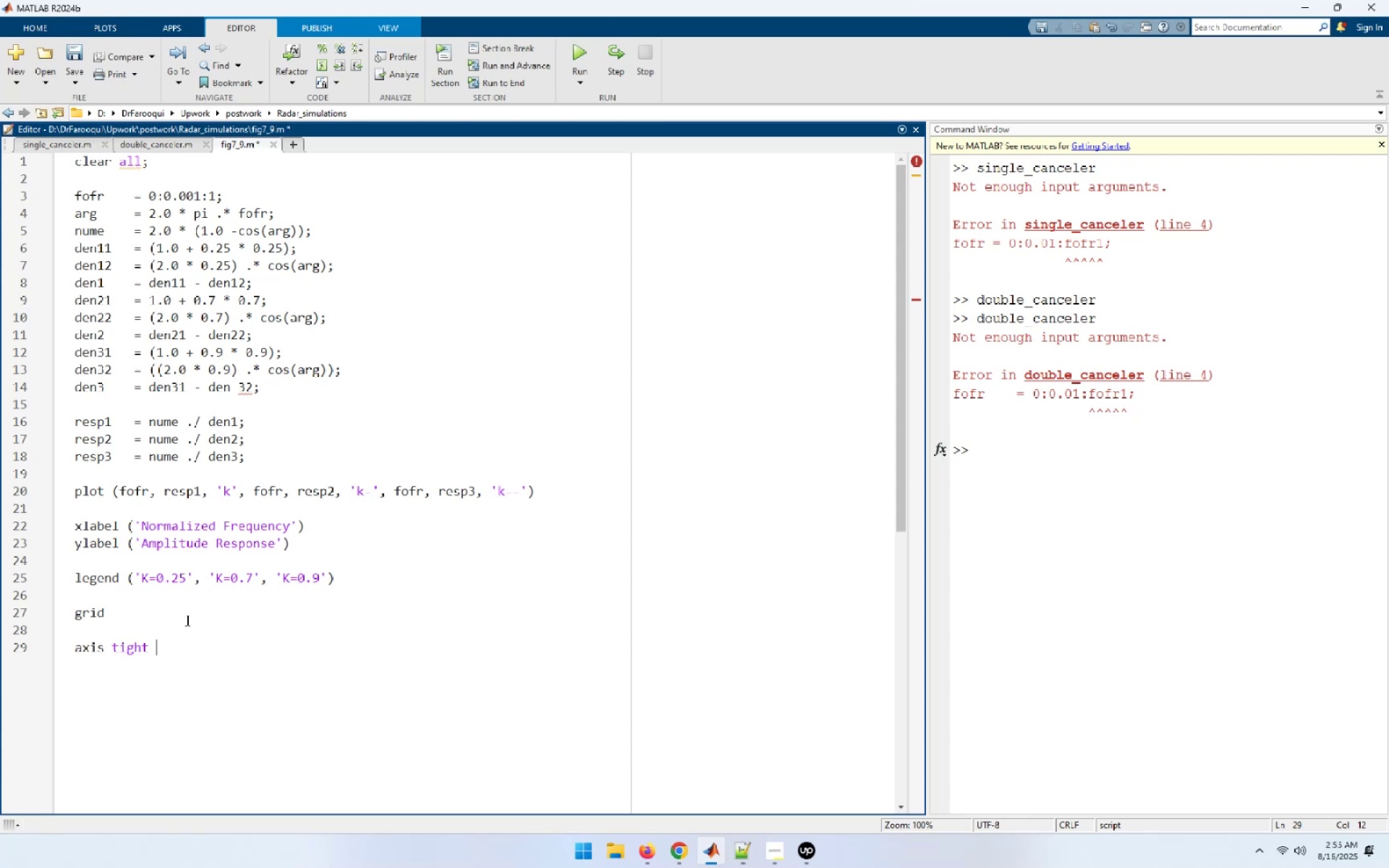 
key(Control+S)
 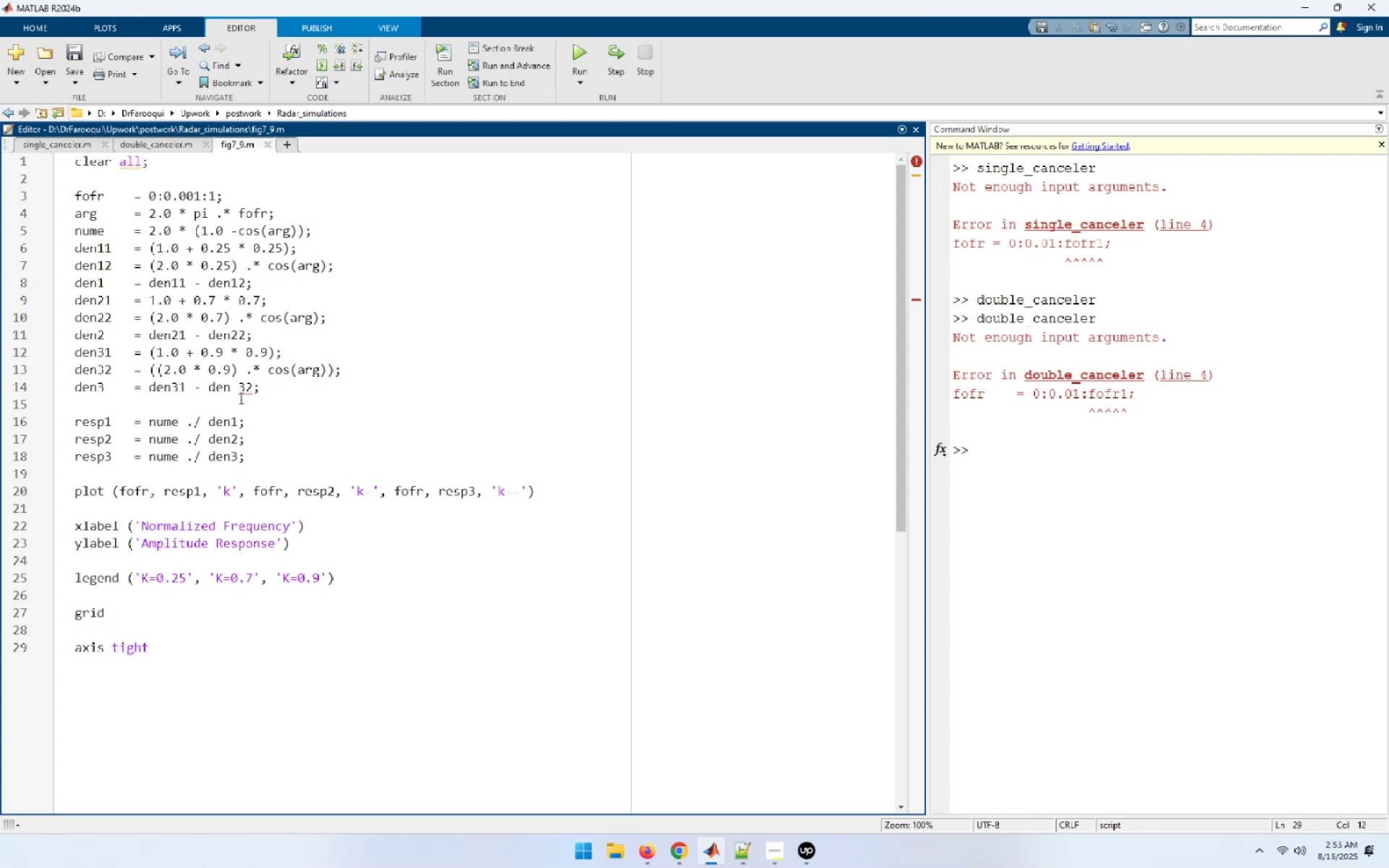 
left_click([239, 396])
 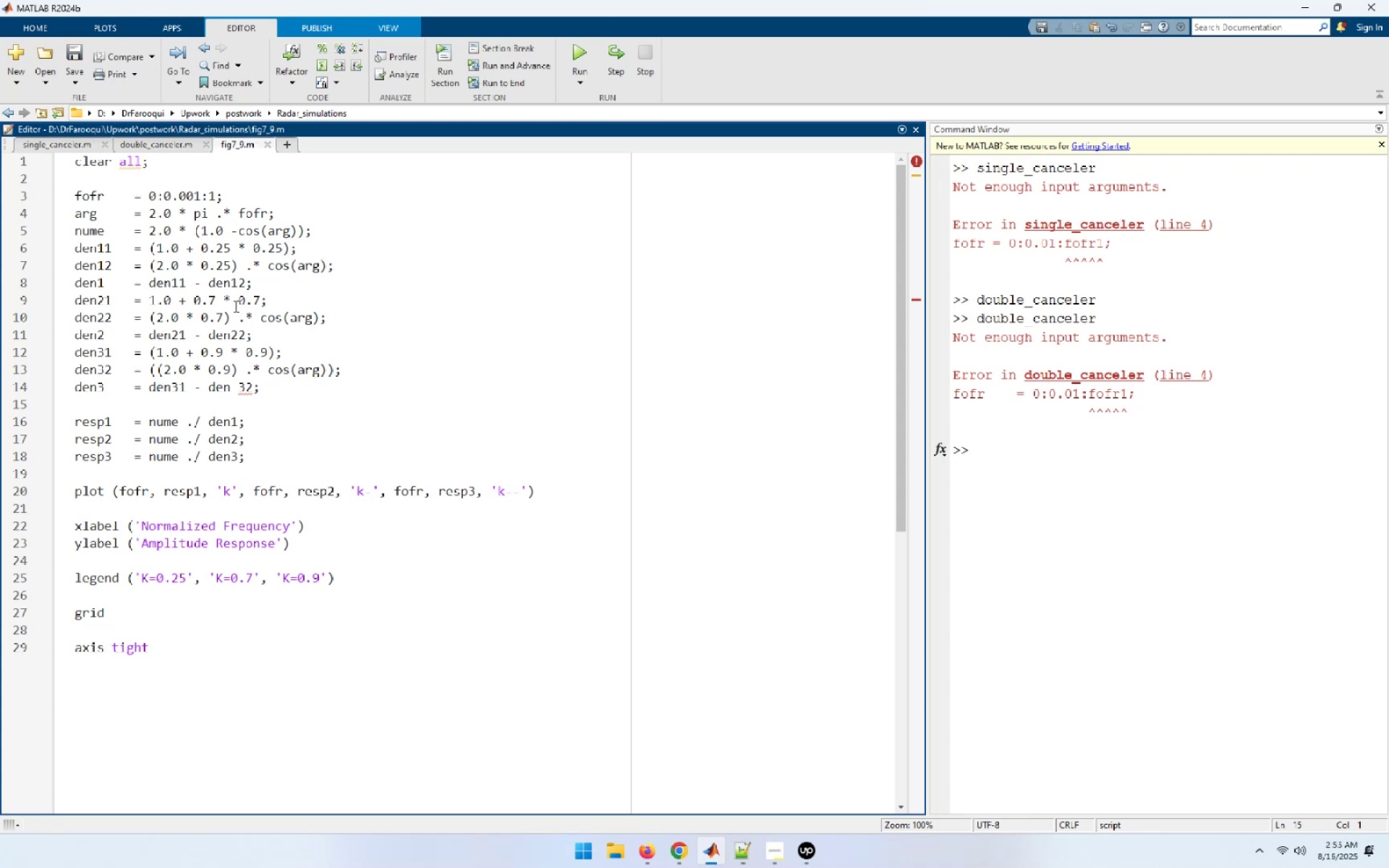 
scroll: coordinate [169, 247], scroll_direction: up, amount: 6.0
 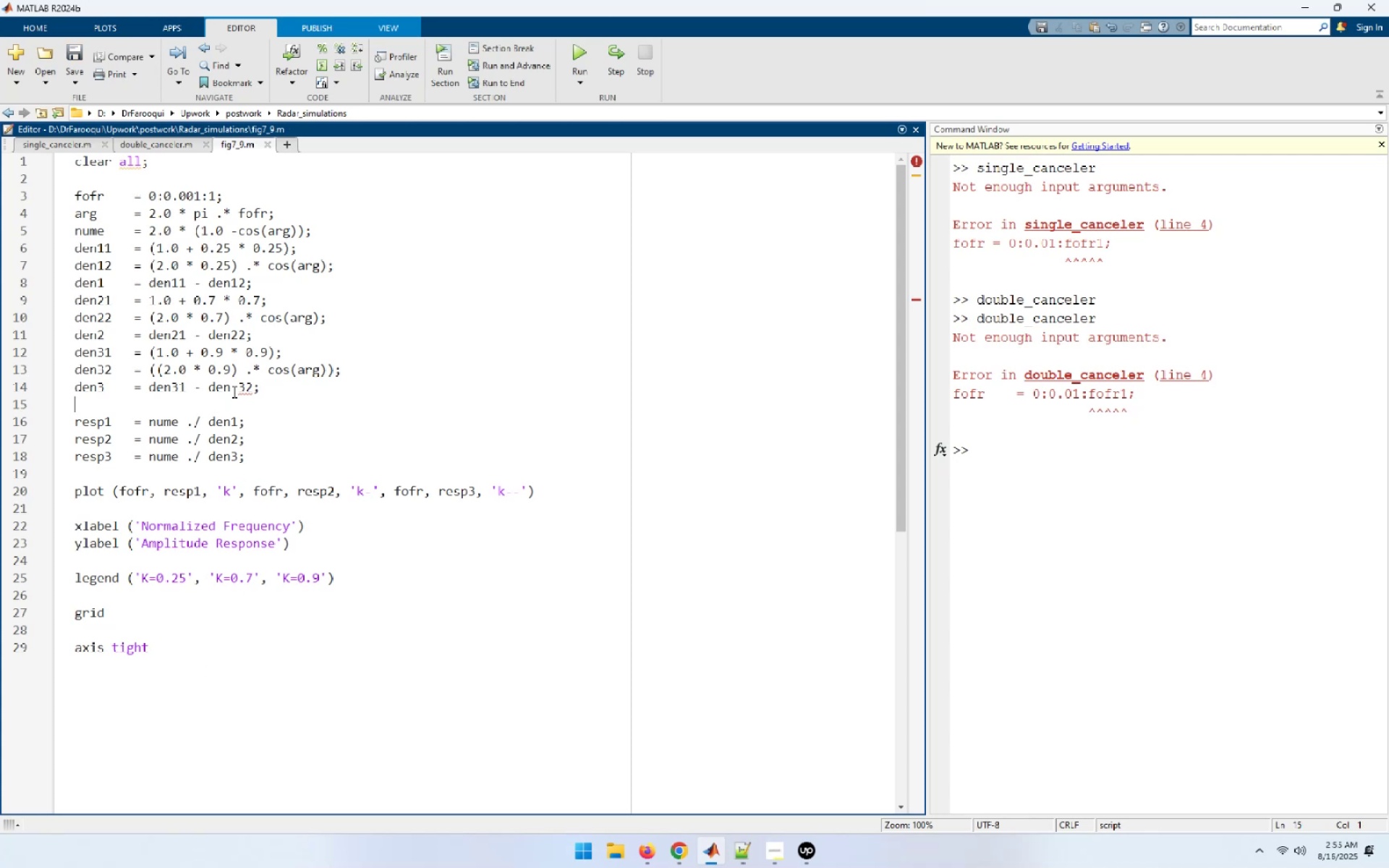 
left_click([234, 388])
 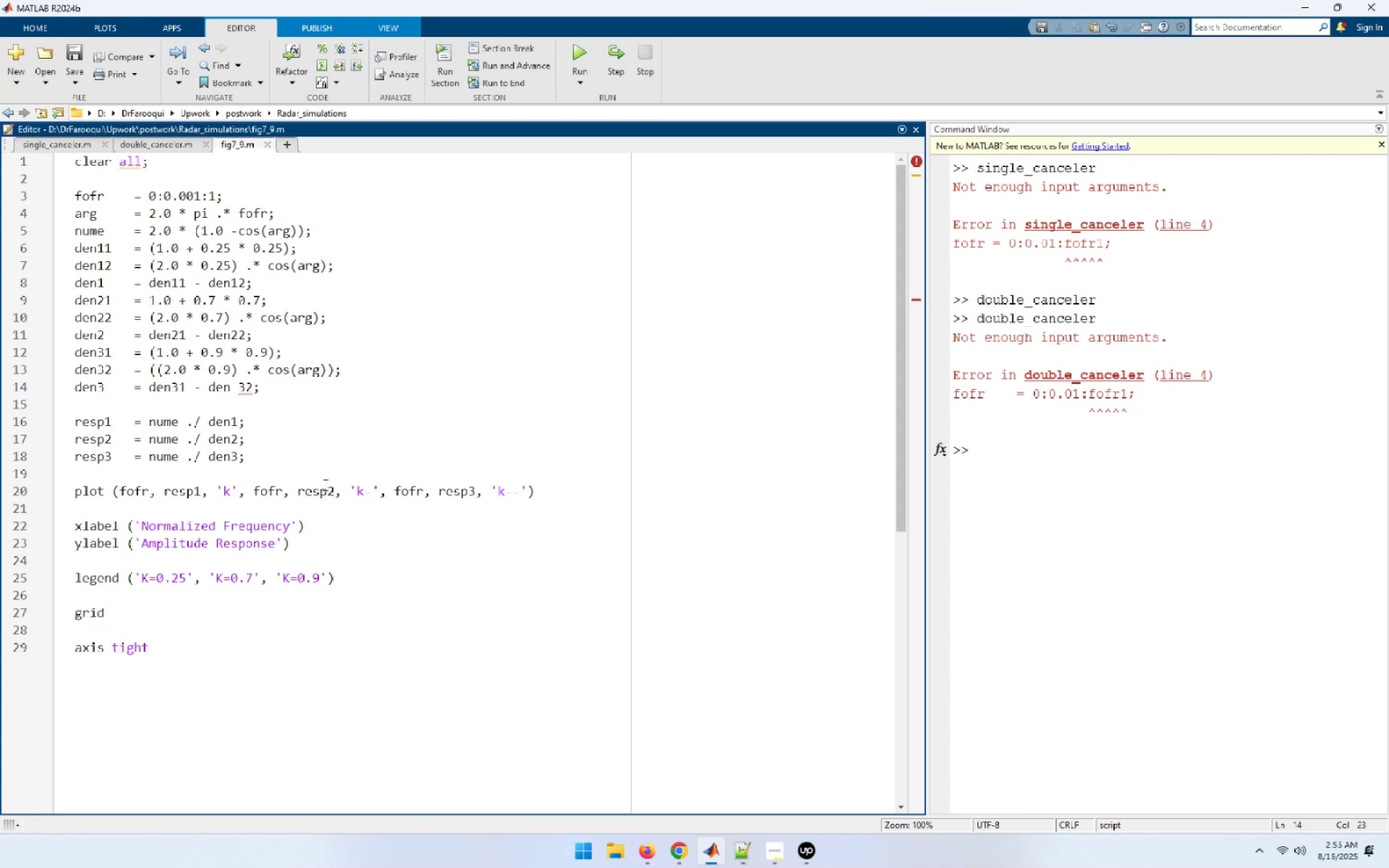 
key(Backspace)
 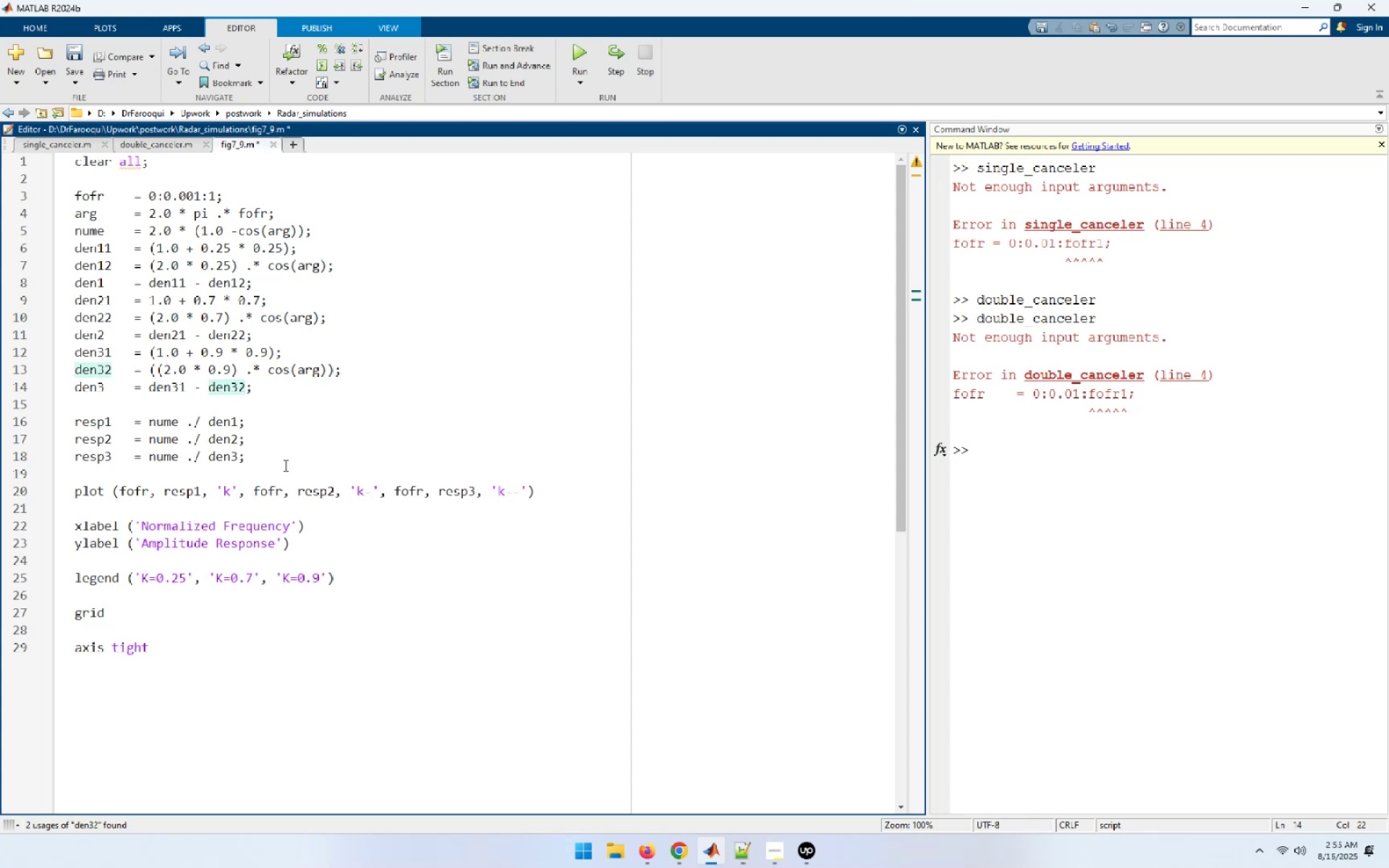 
left_click([279, 440])
 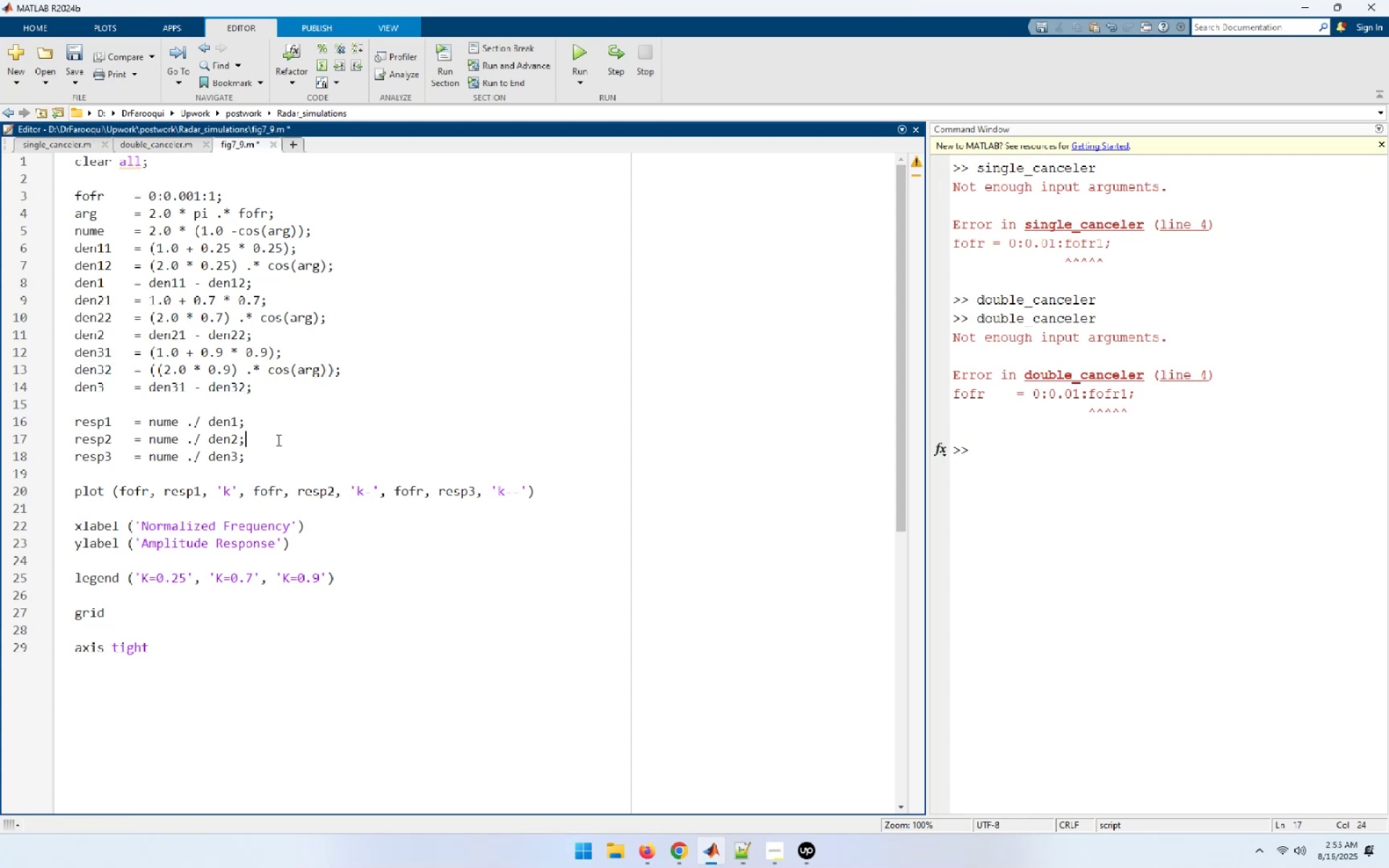 
wait(9.01)
 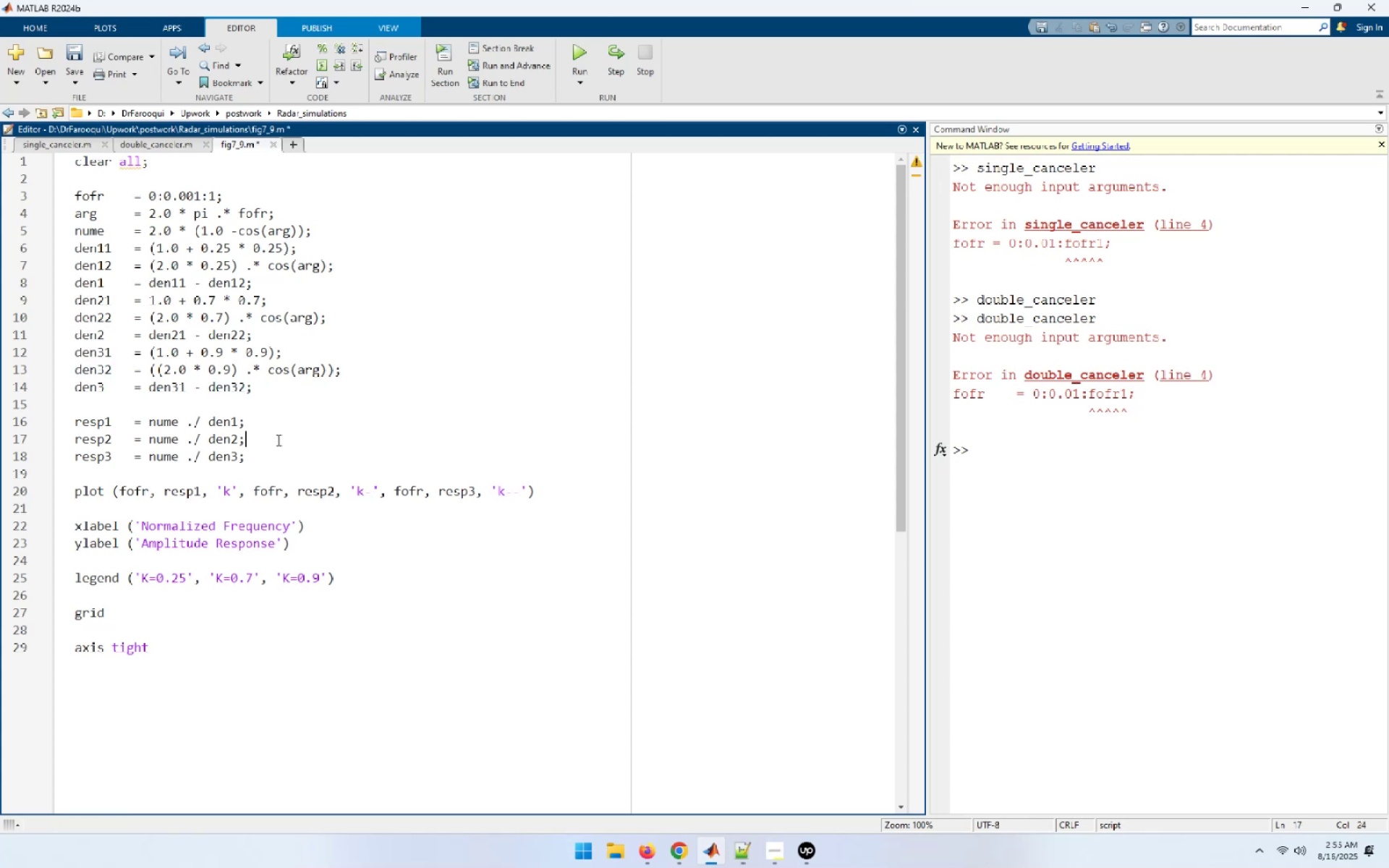 
left_click([574, 48])
 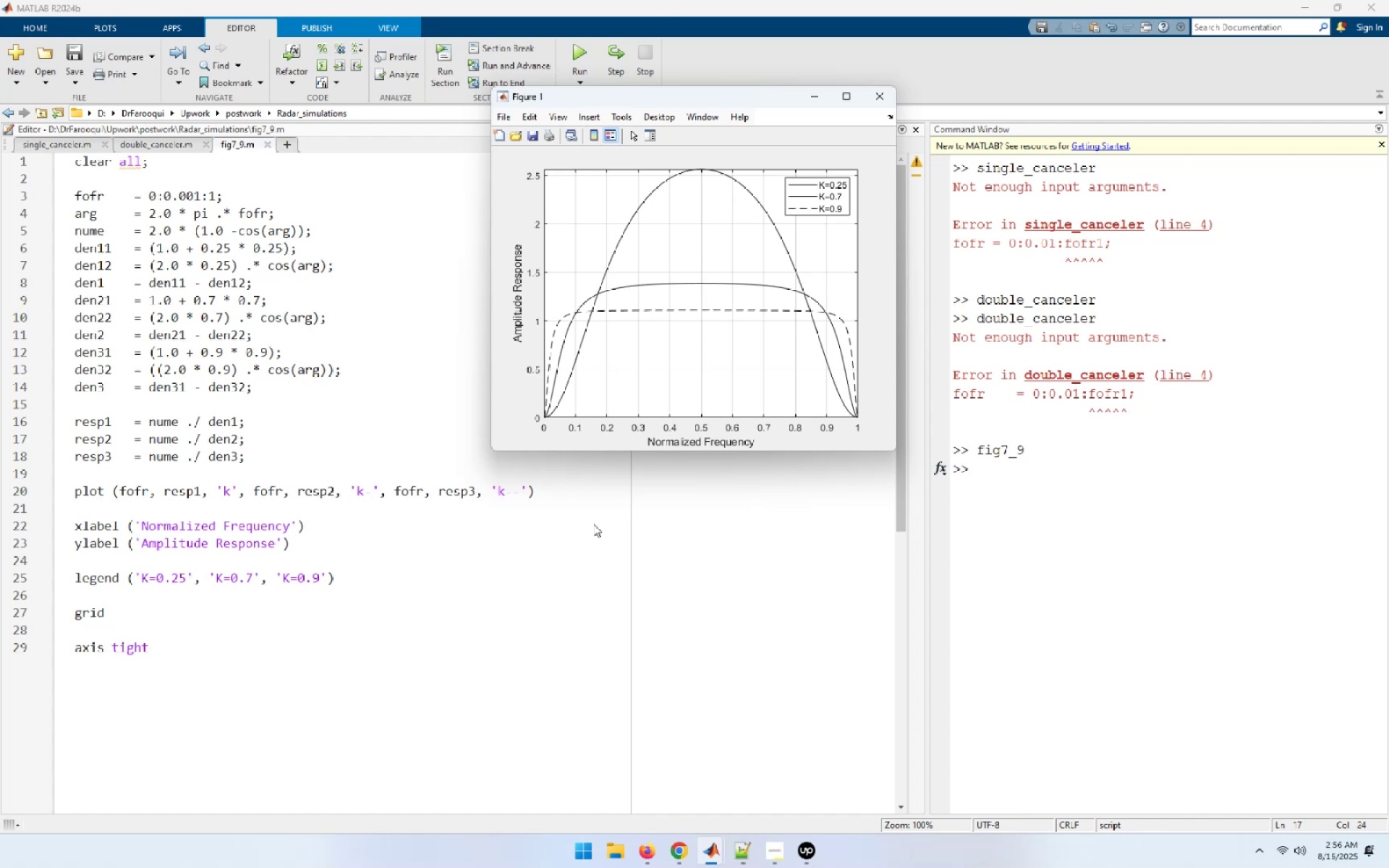 
wait(16.2)
 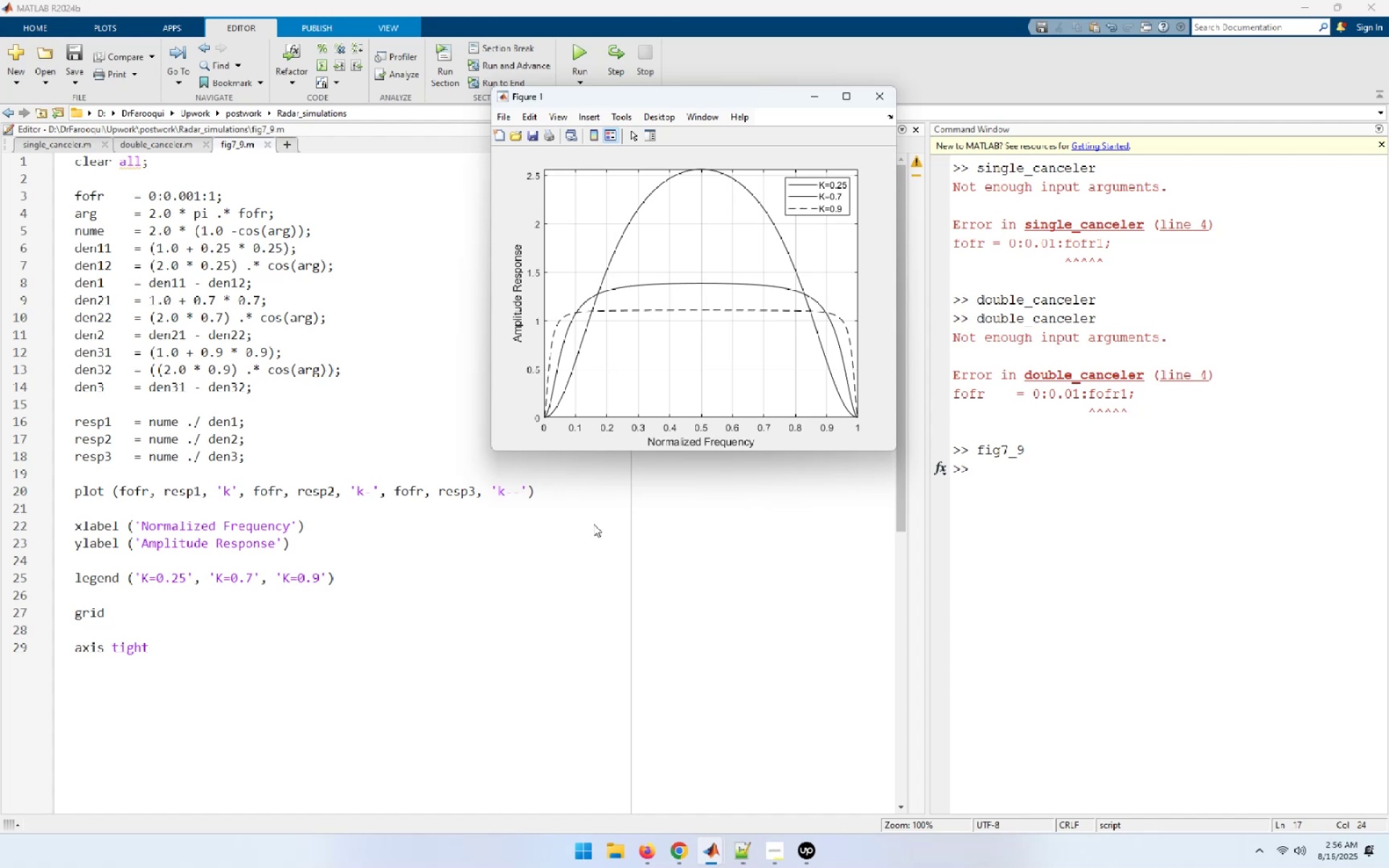 
left_click_drag(start_coordinate=[693, 96], to_coordinate=[558, 209])
 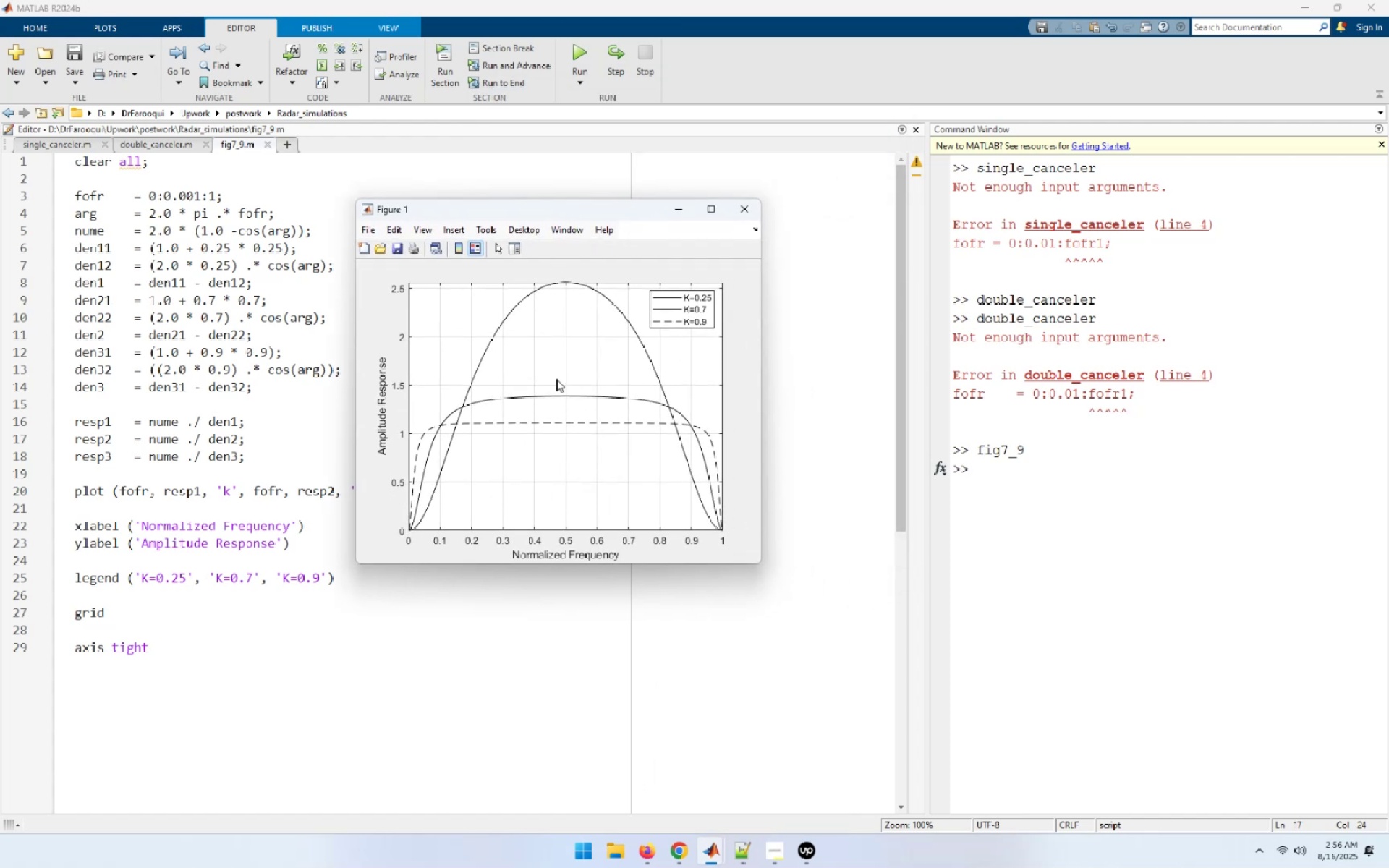 
left_click_drag(start_coordinate=[558, 415], to_coordinate=[554, 383])
 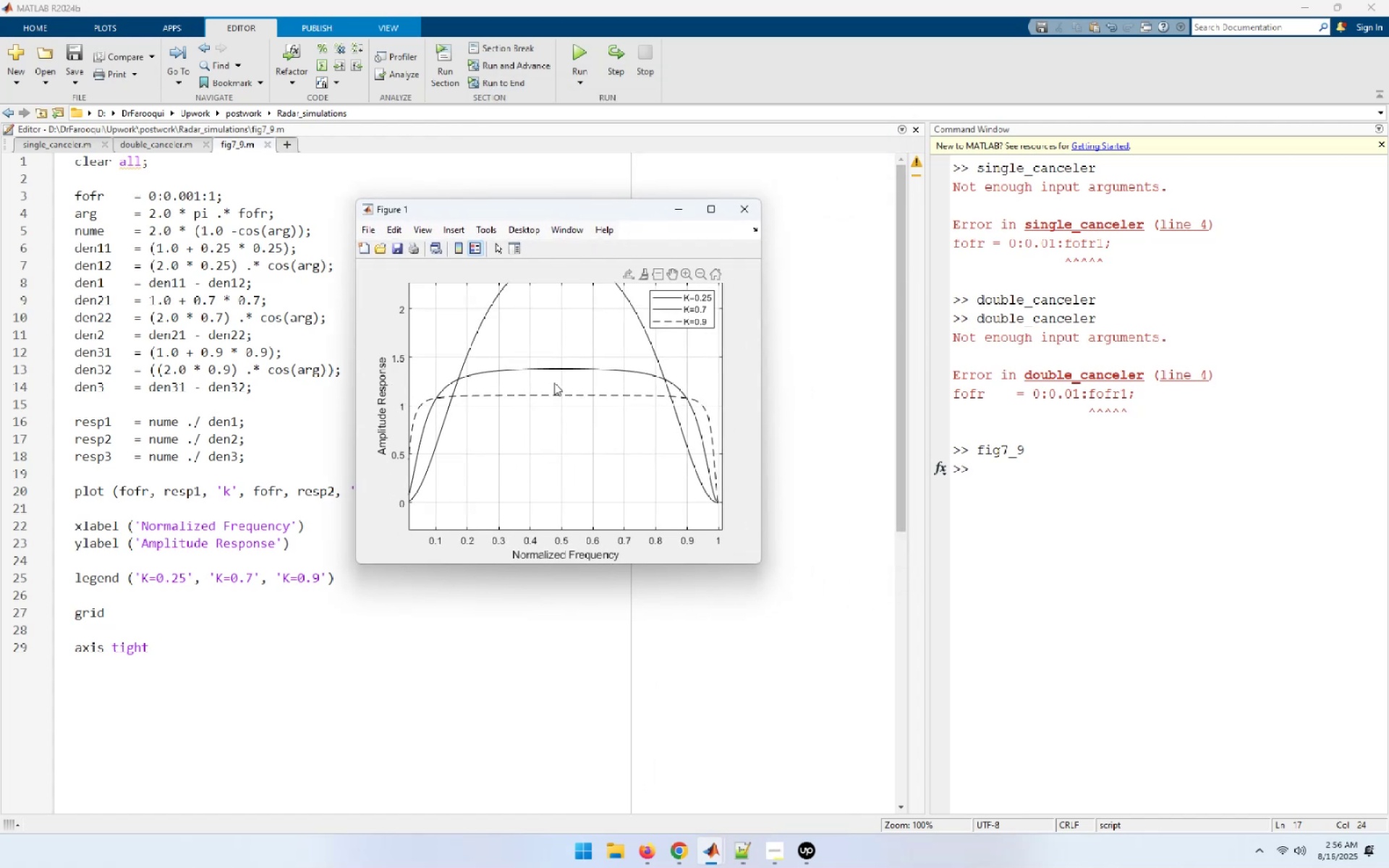 
left_click_drag(start_coordinate=[554, 383], to_coordinate=[558, 407])
 